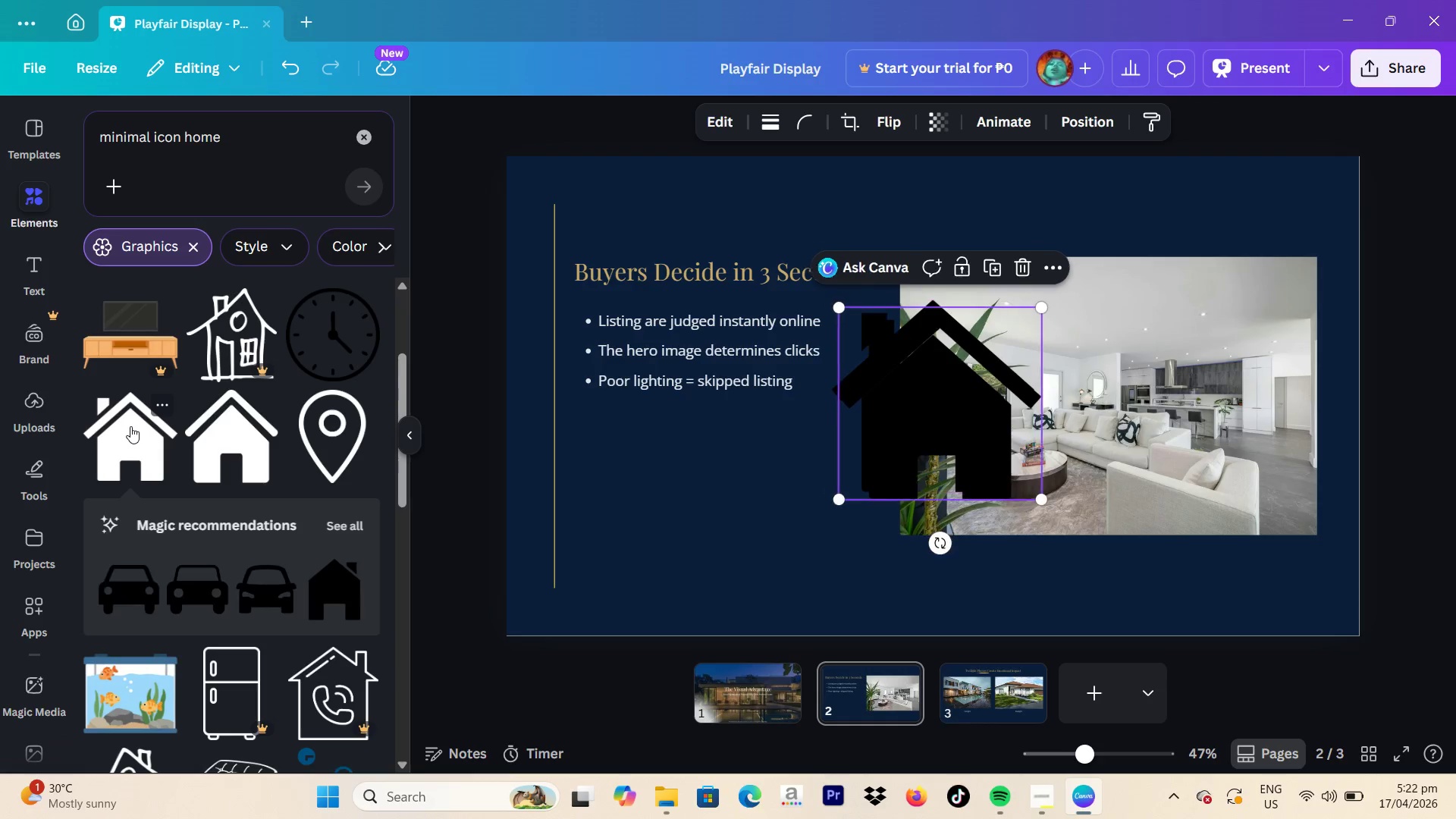 
double_click([130, 426])
 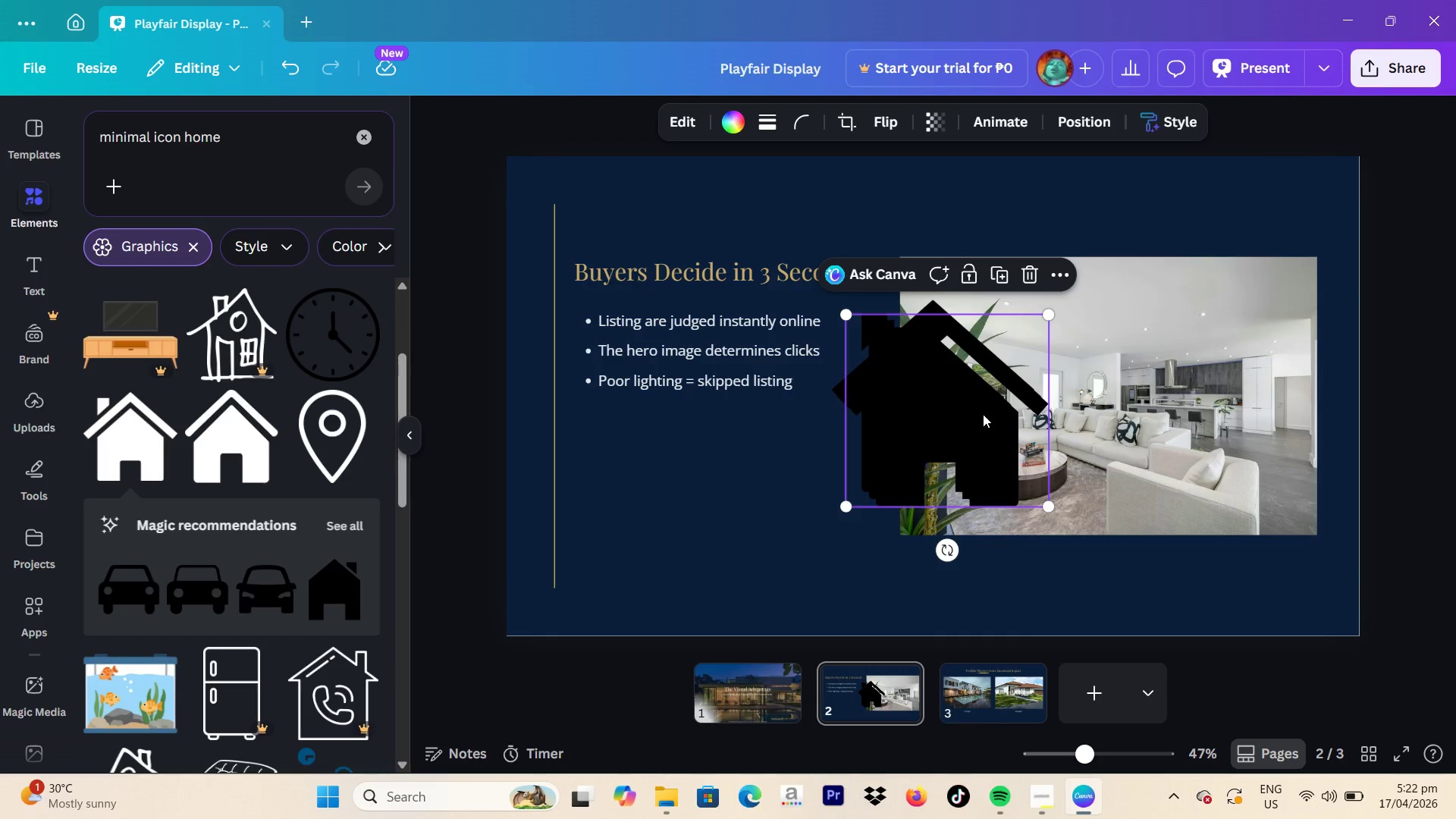 
left_click_drag(start_coordinate=[983, 414], to_coordinate=[707, 463])
 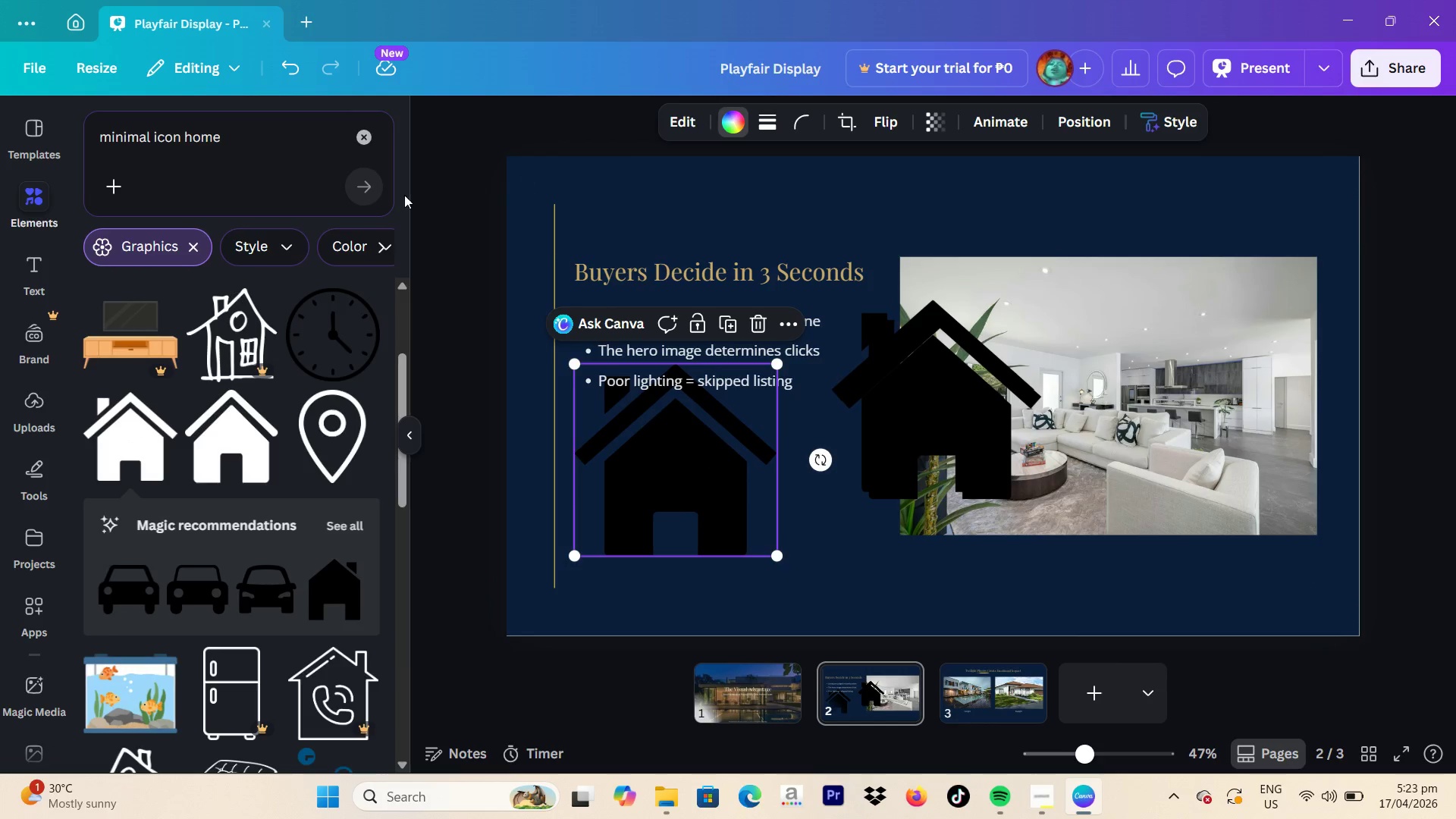 
left_click([375, 256])
 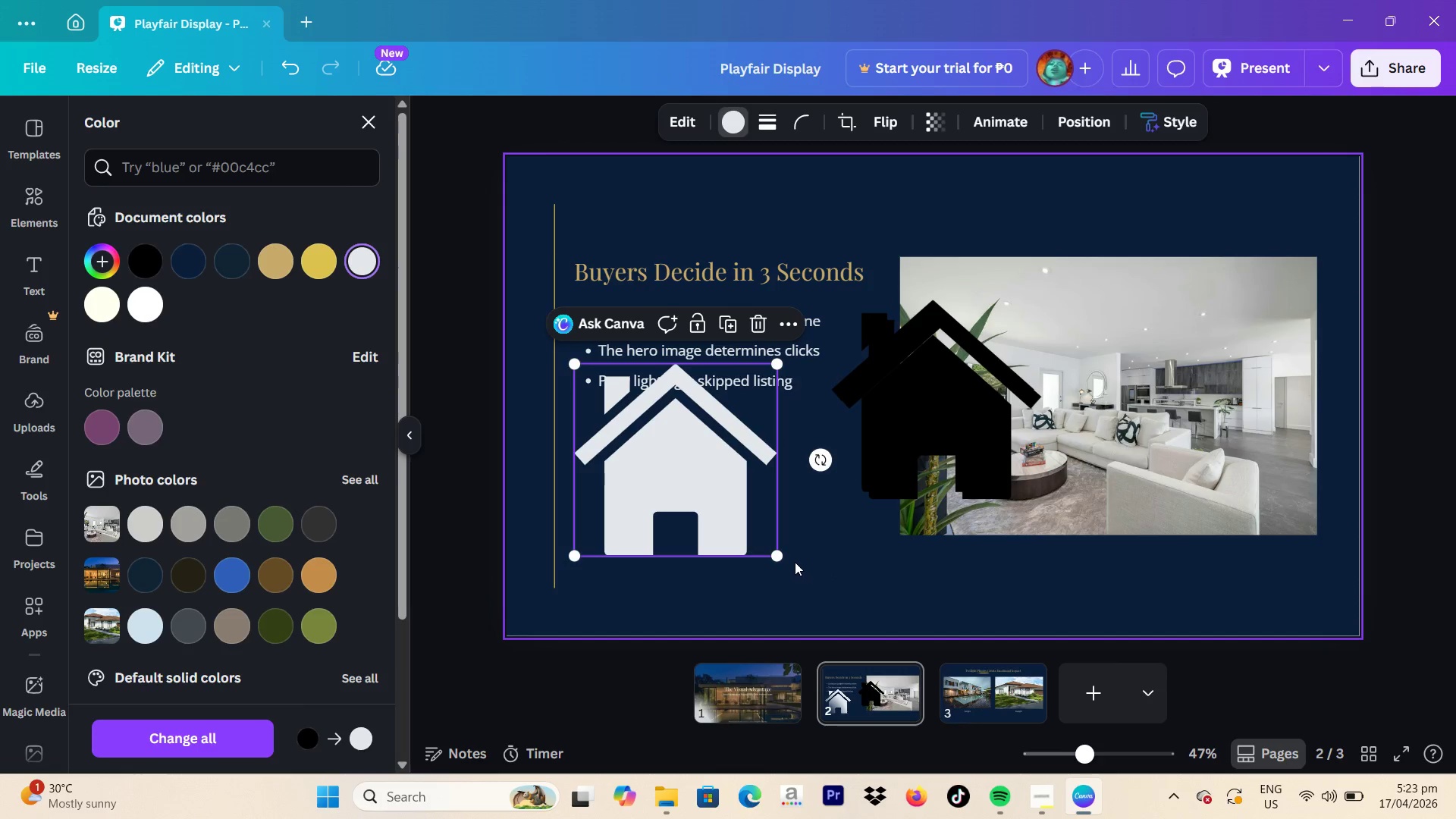 
left_click([898, 420])
 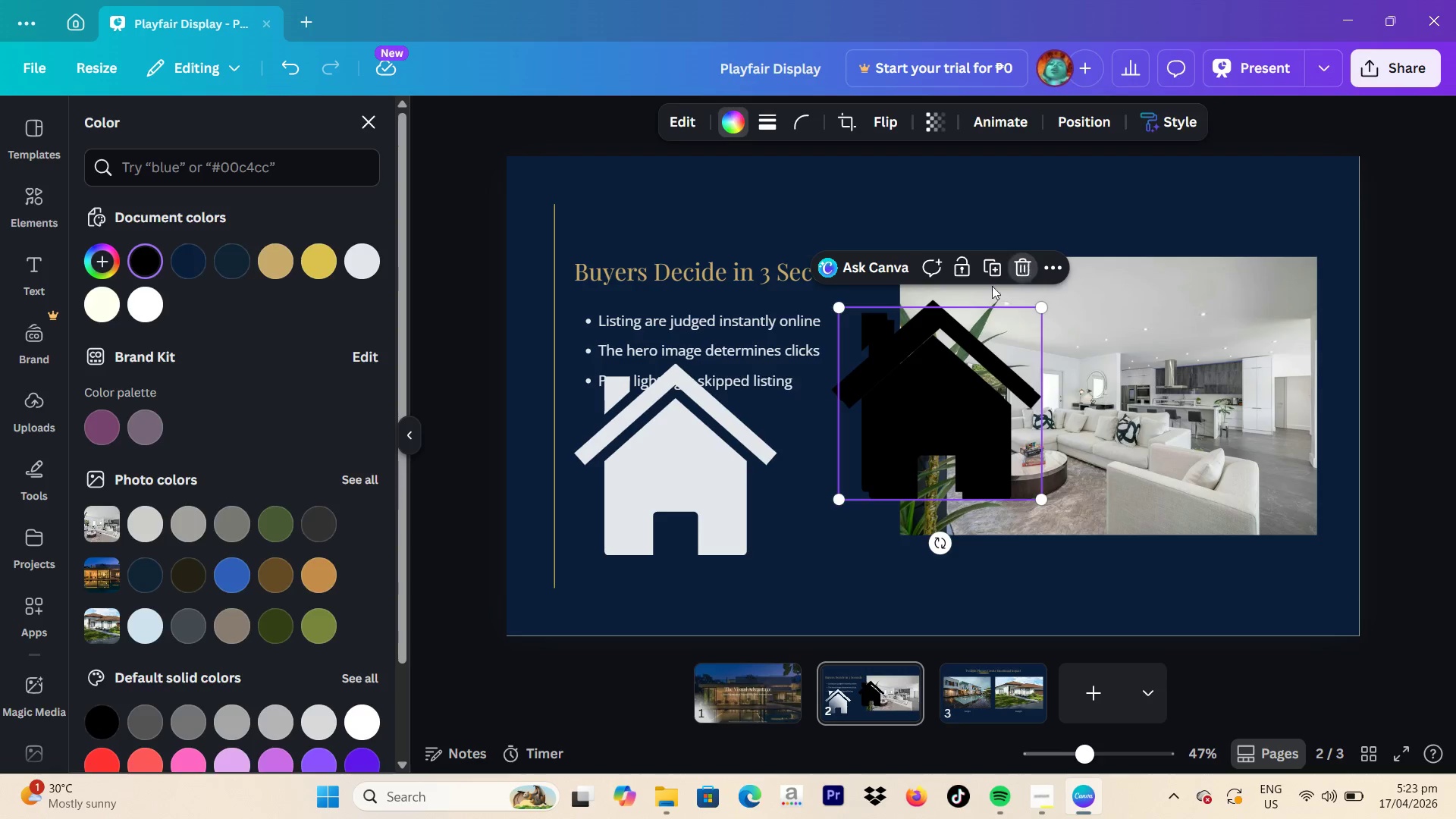 
double_click([930, 401])
 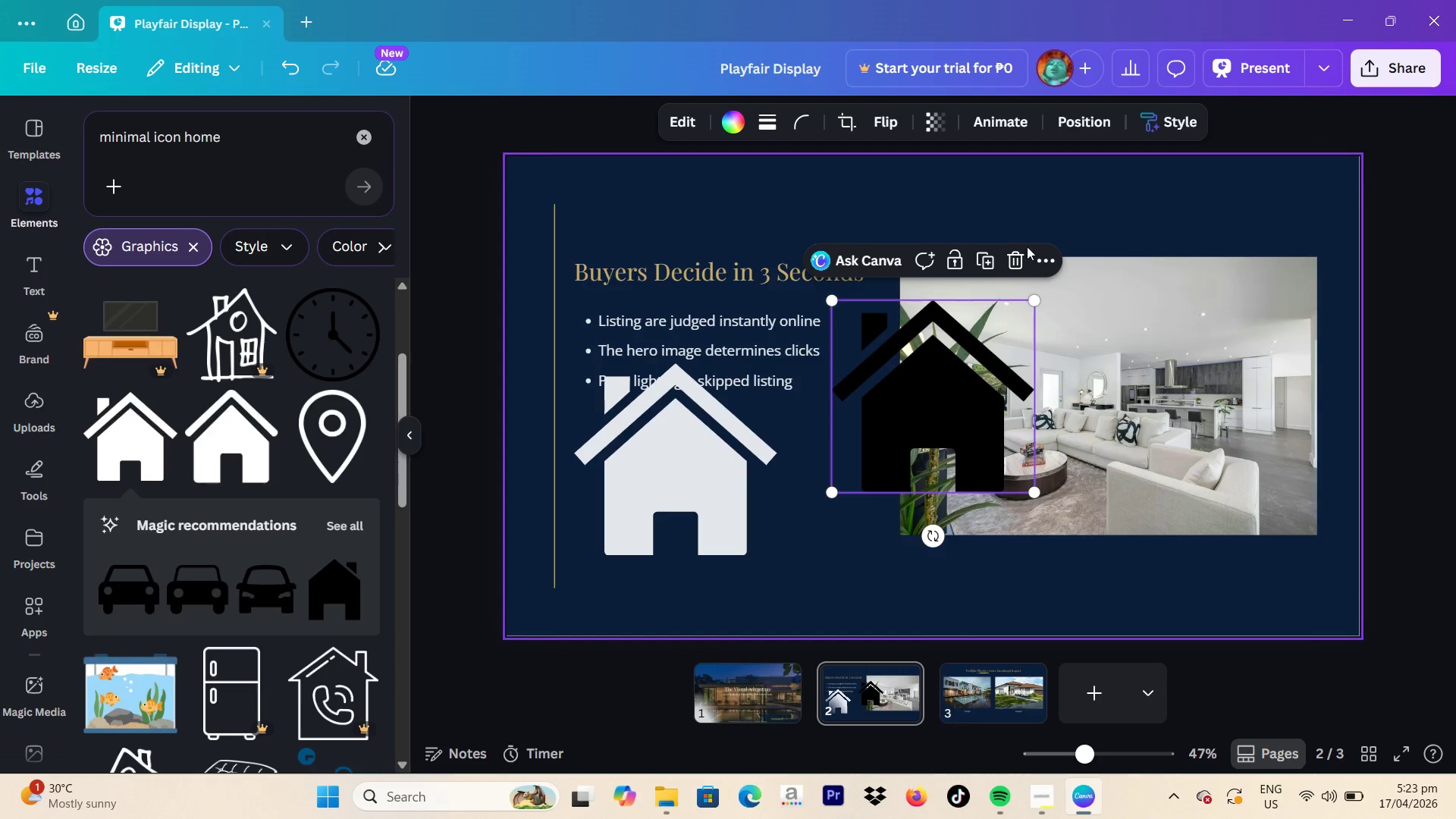 
left_click([1026, 255])
 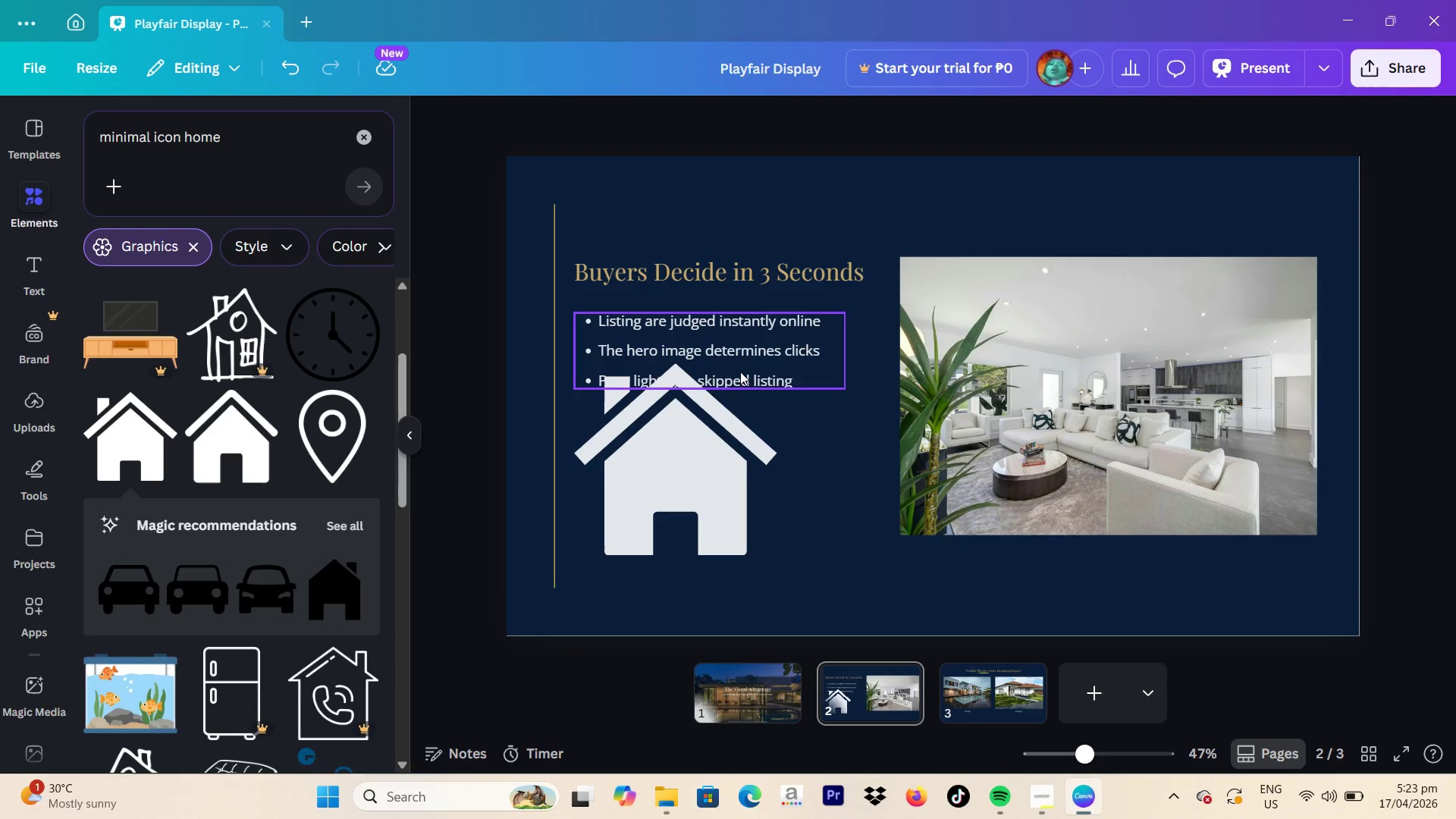 
left_click([740, 369])
 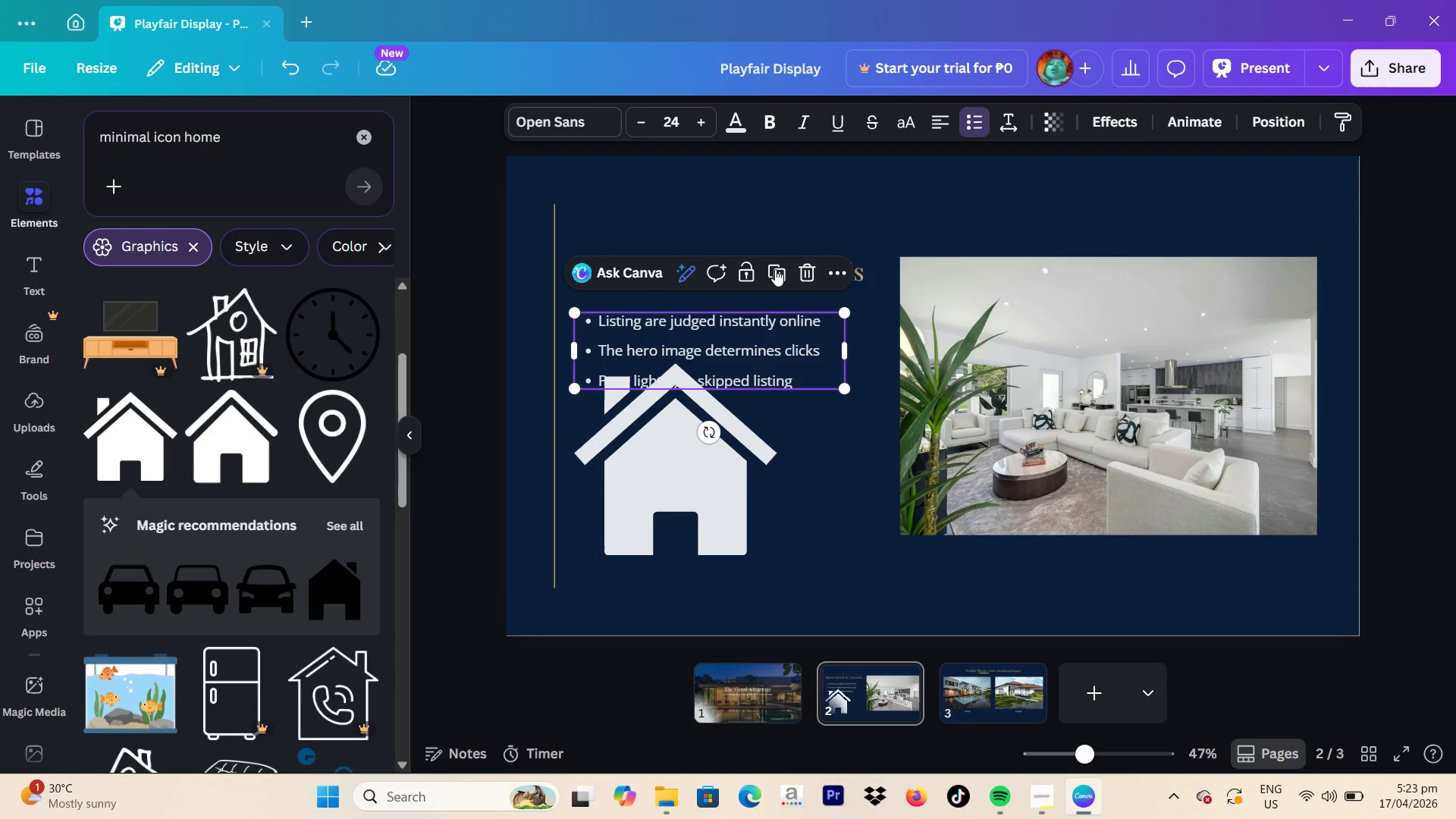 
double_click([768, 269])
 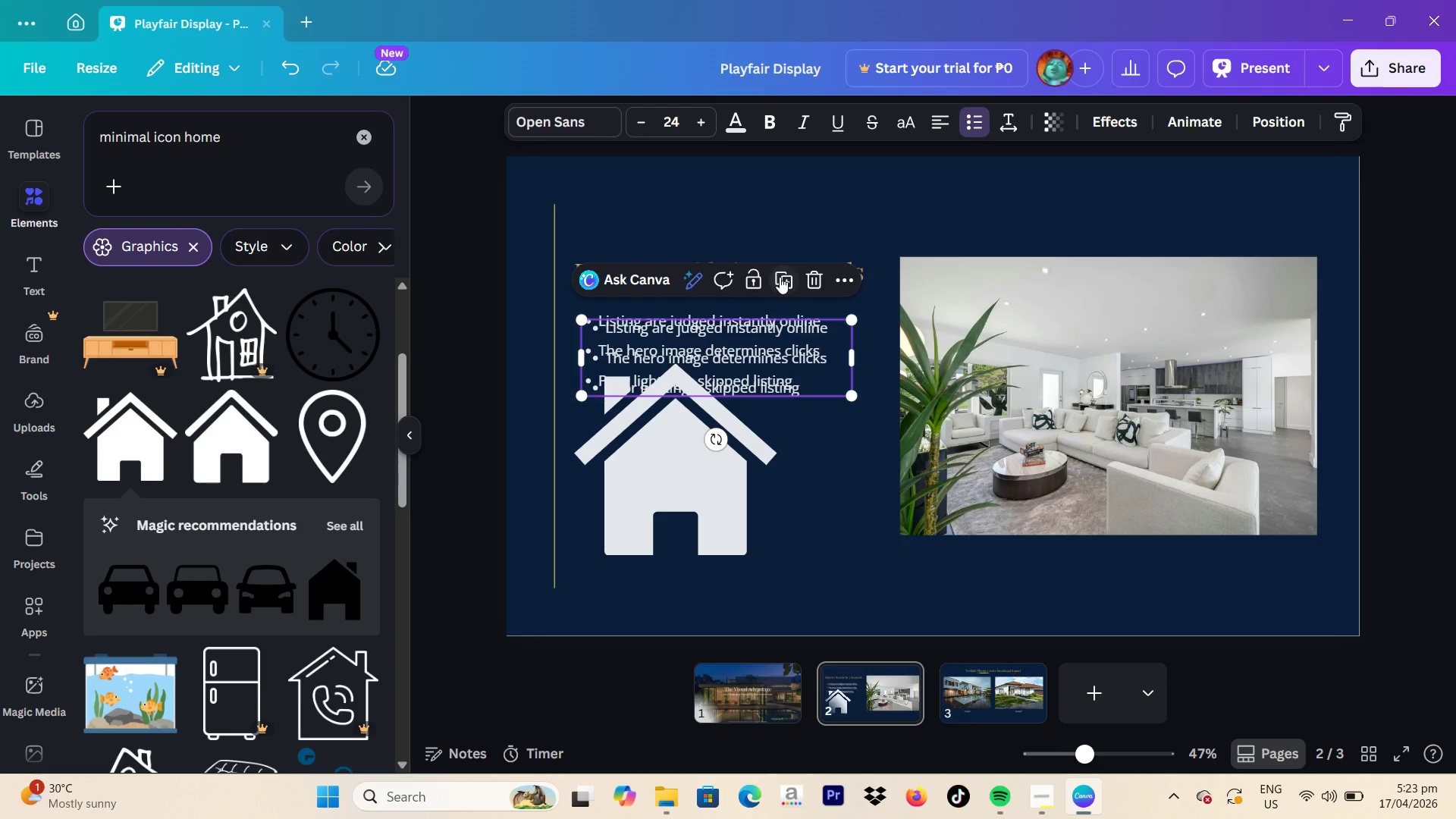 
left_click([780, 277])
 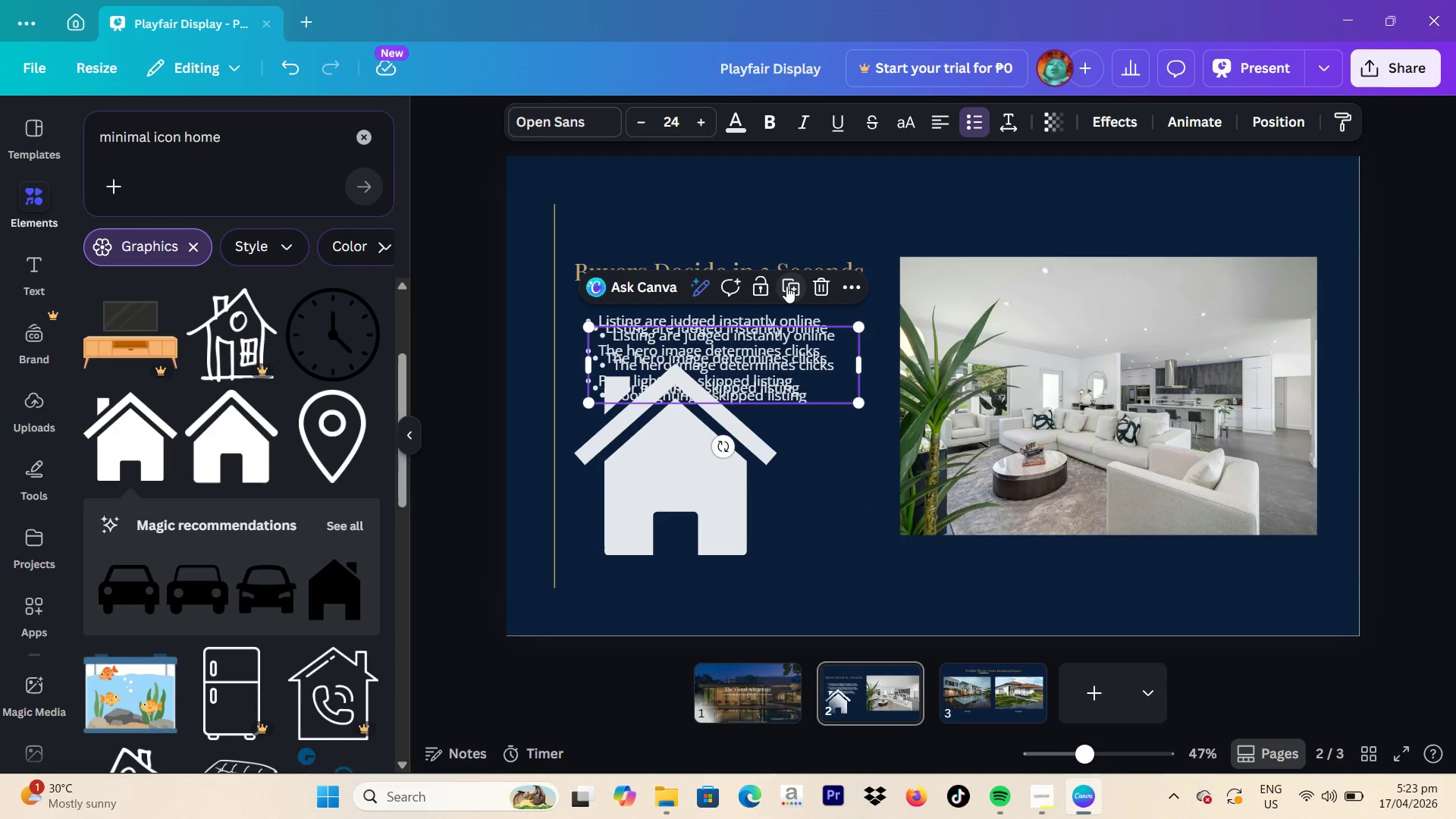 
double_click([786, 286])
 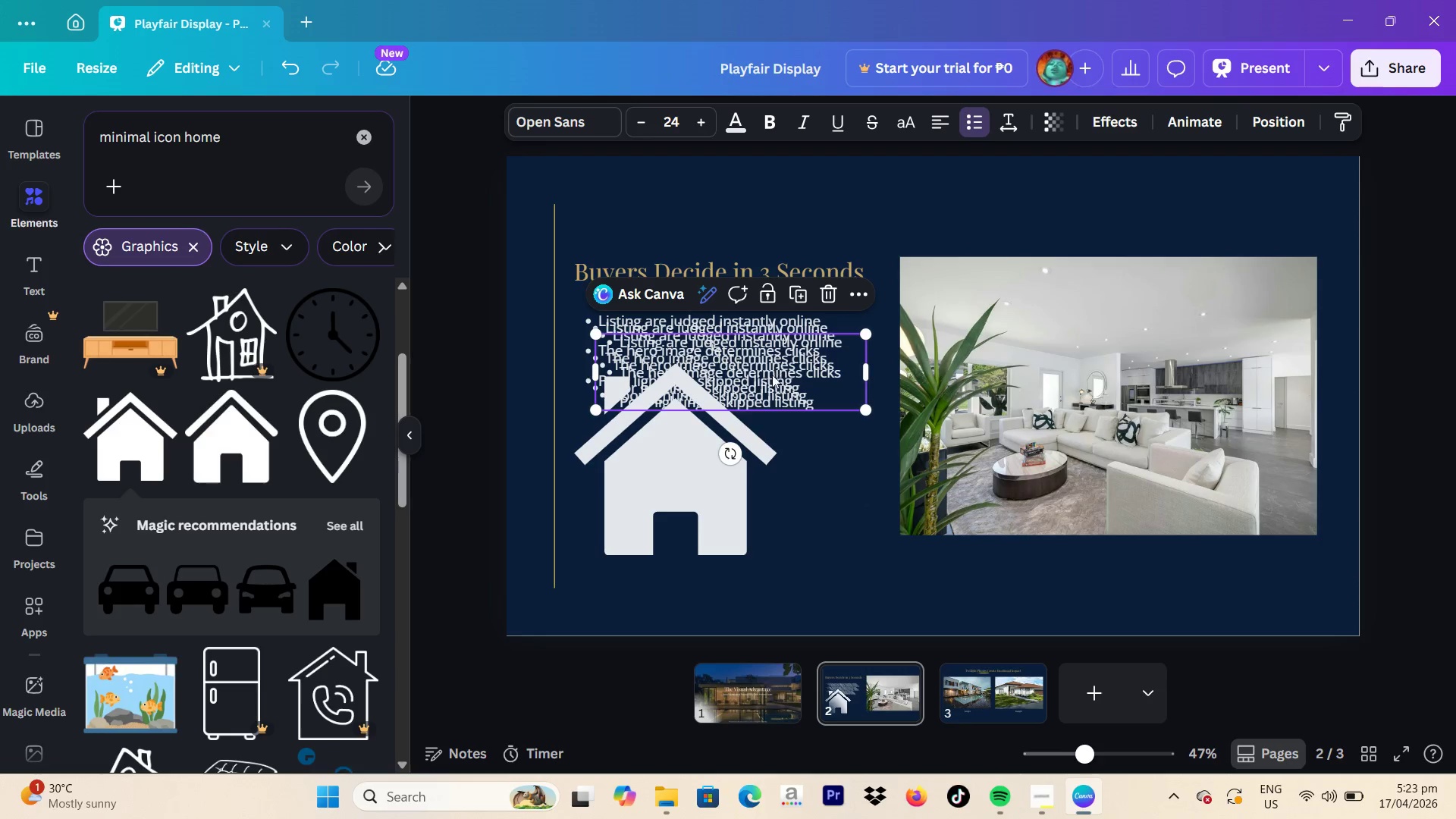 
left_click_drag(start_coordinate=[772, 376], to_coordinate=[1093, 369])
 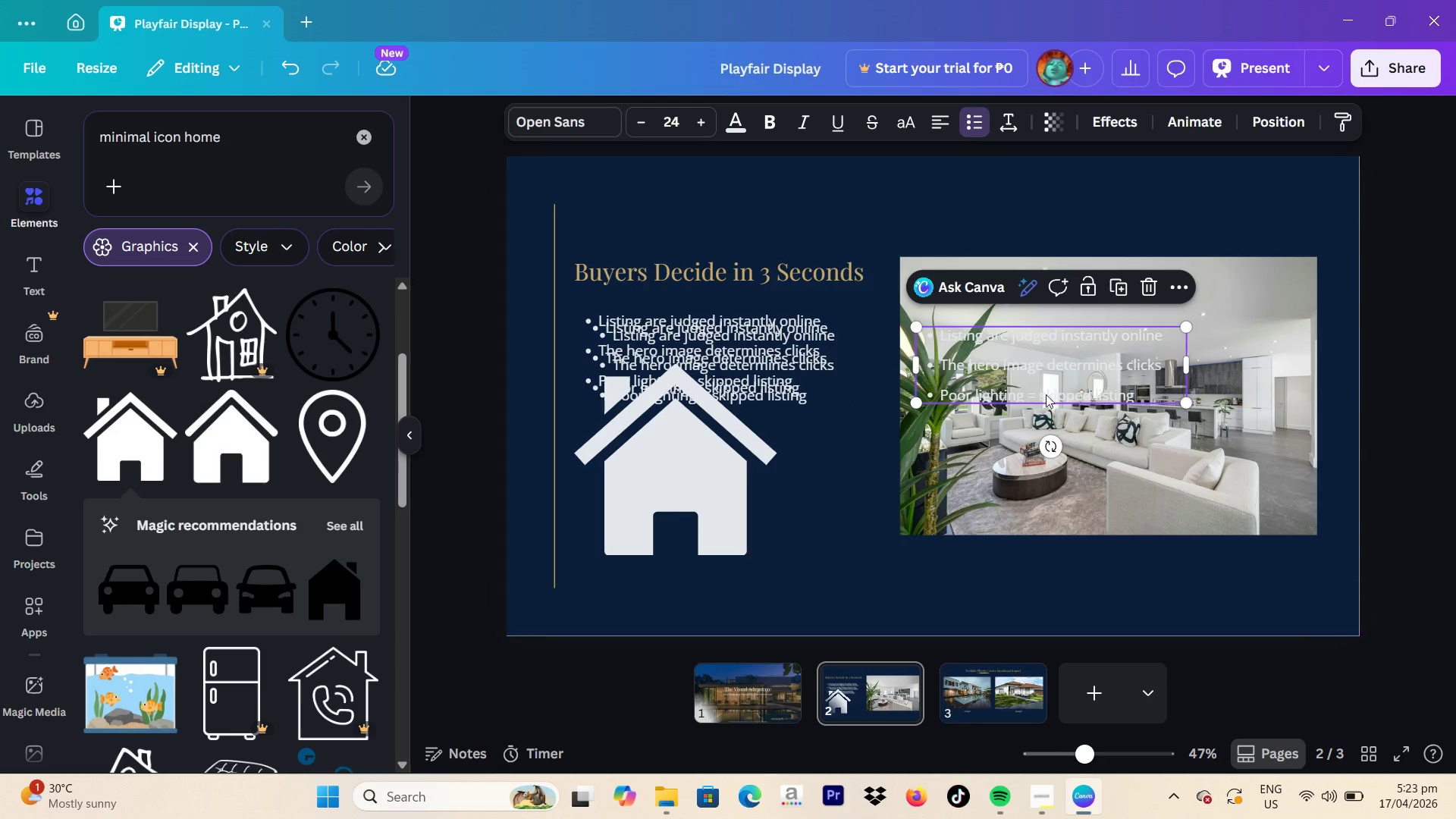 
left_click_drag(start_coordinate=[1046, 391], to_coordinate=[1043, 239])
 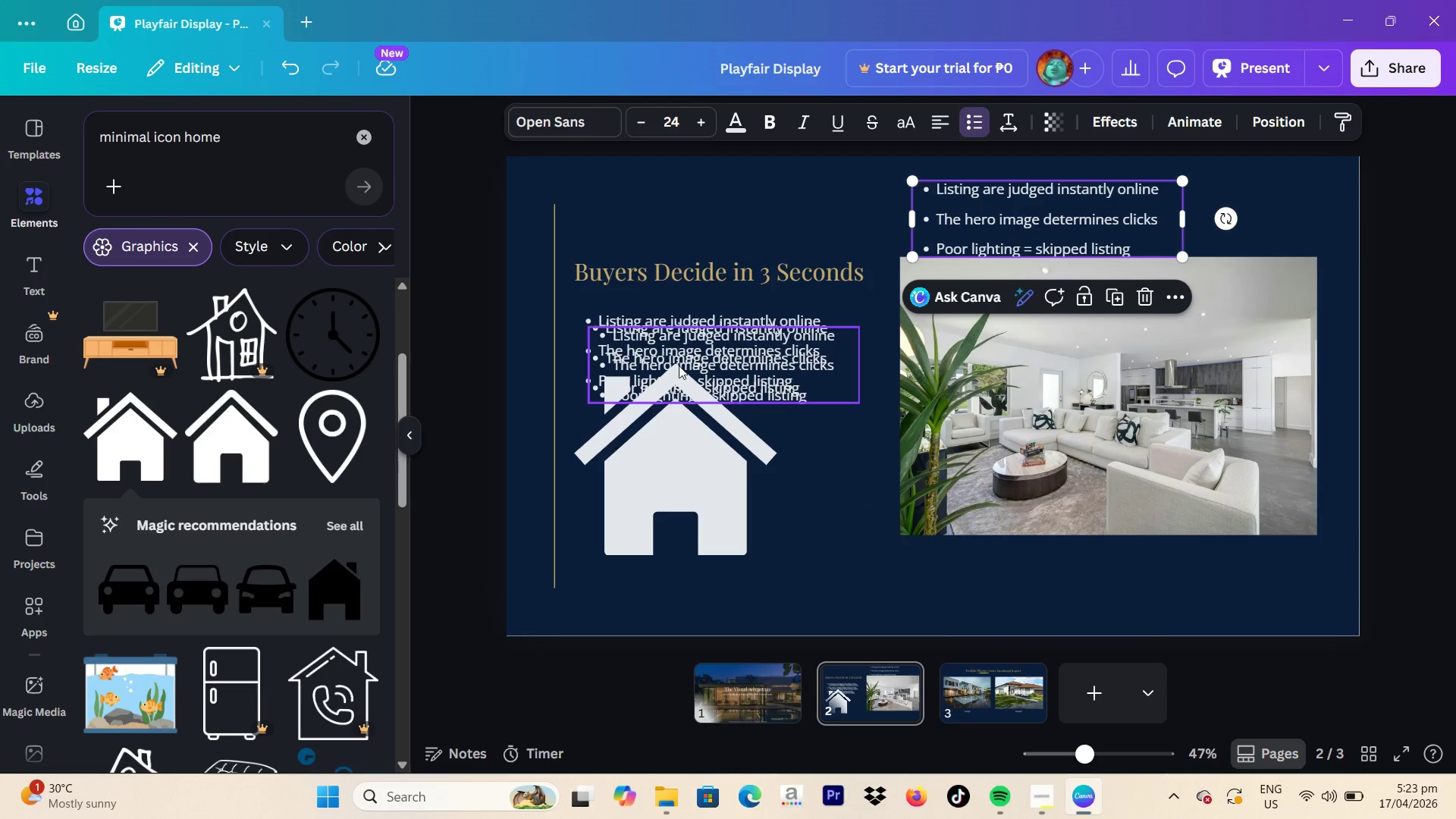 
left_click([679, 366])
 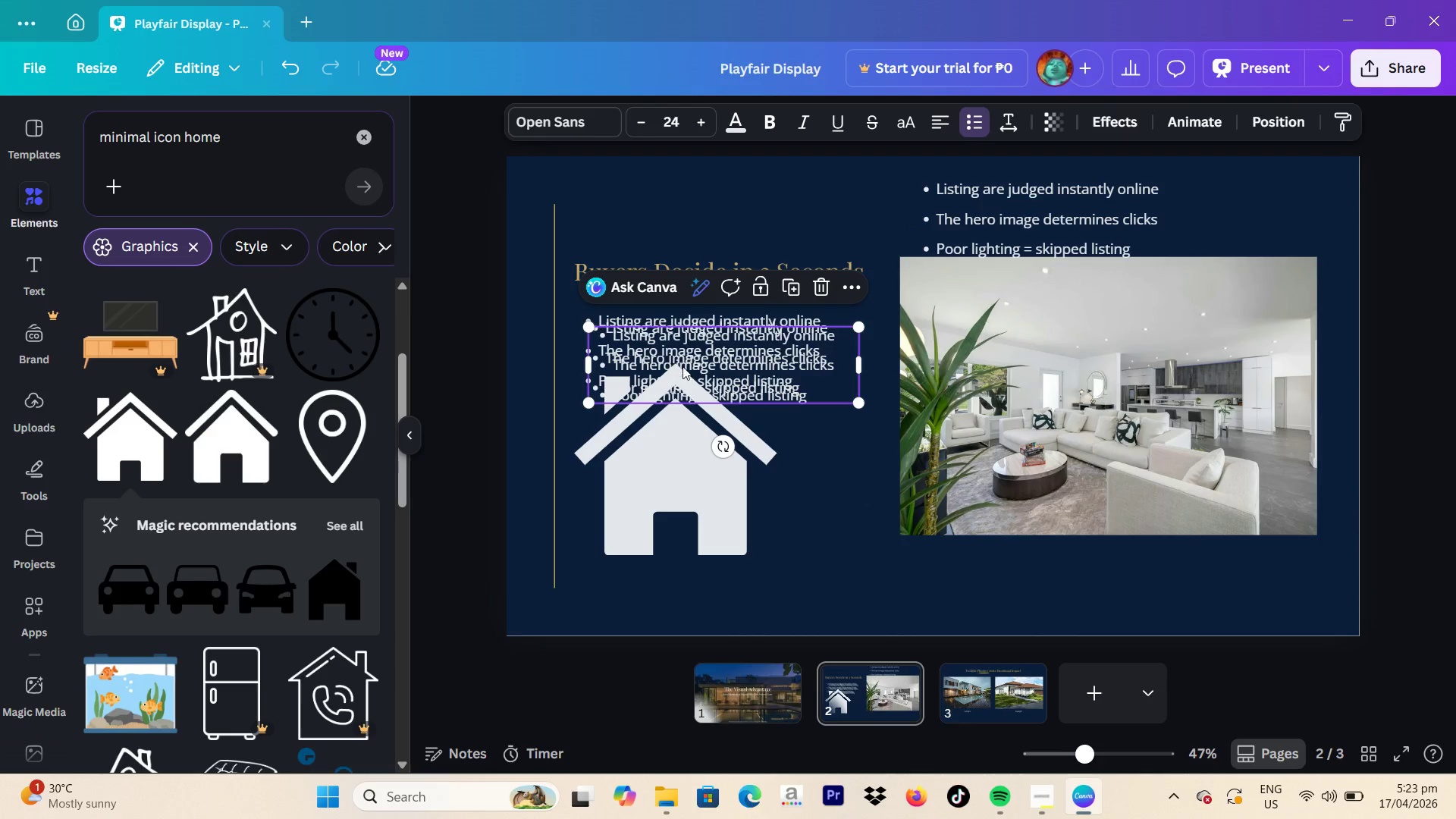 
left_click_drag(start_coordinate=[704, 366], to_coordinate=[1257, 296])
 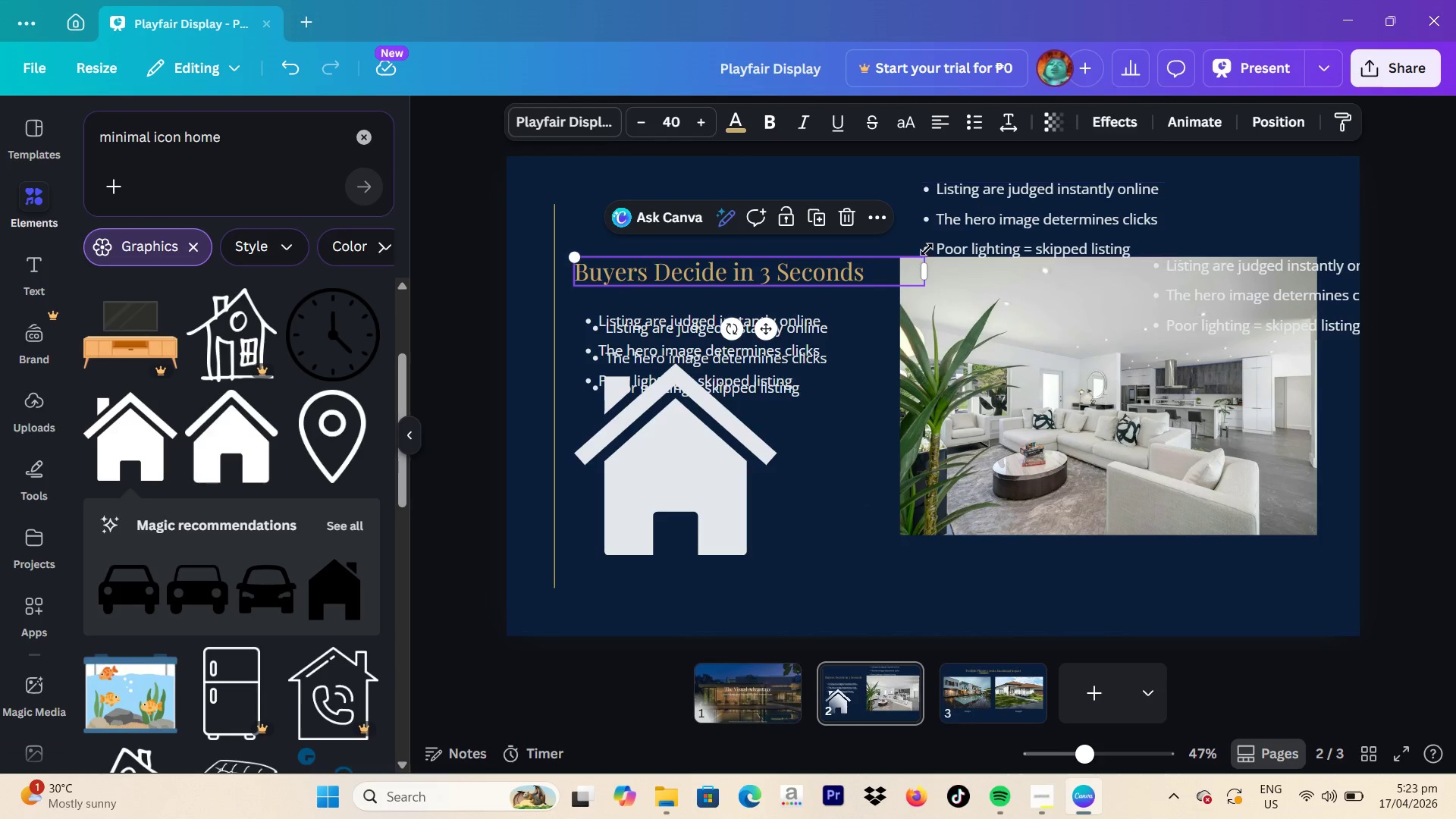 
left_click_drag(start_coordinate=[931, 254], to_coordinate=[966, 238])
 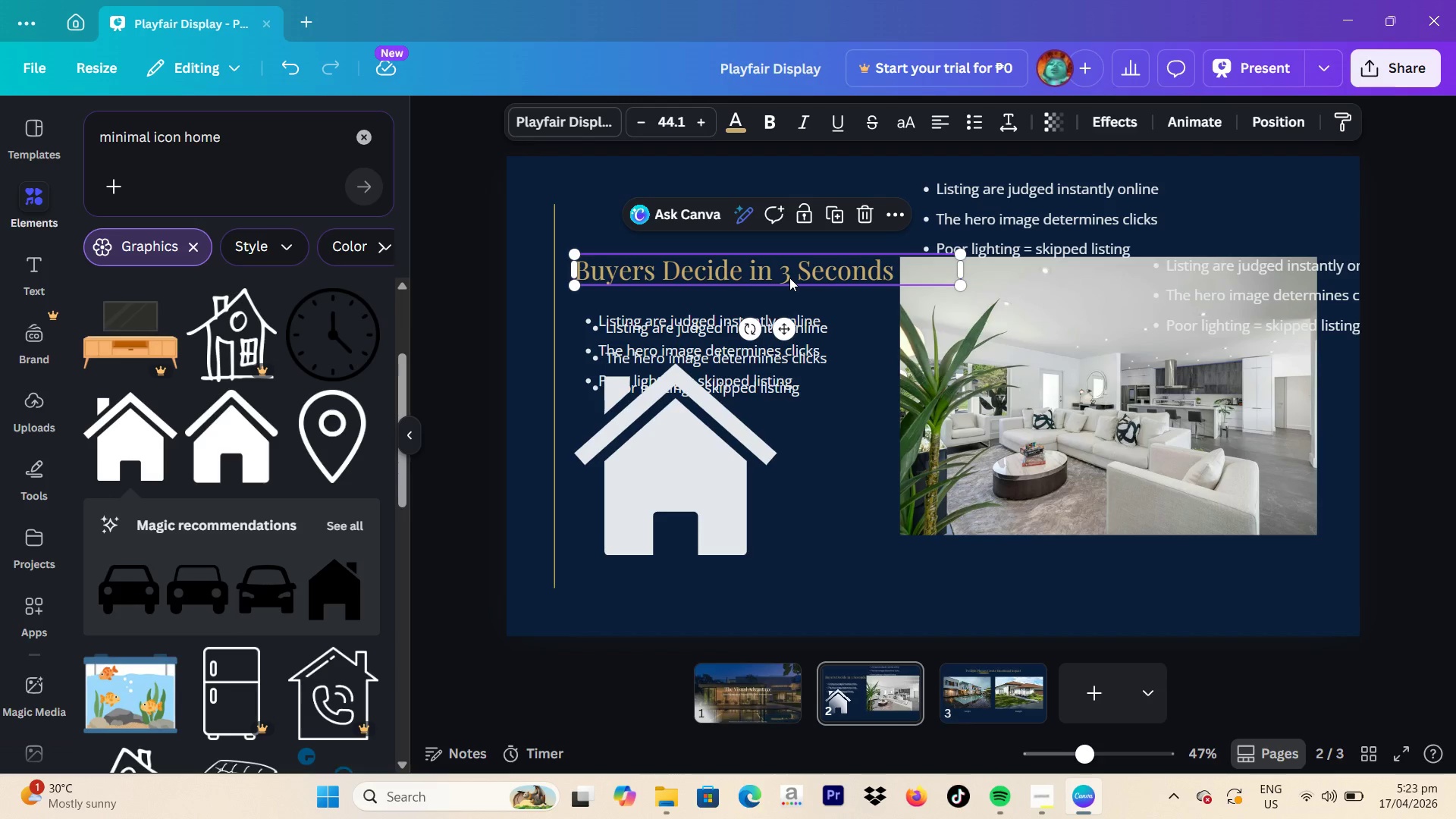 
left_click_drag(start_coordinate=[789, 278], to_coordinate=[786, 263])
 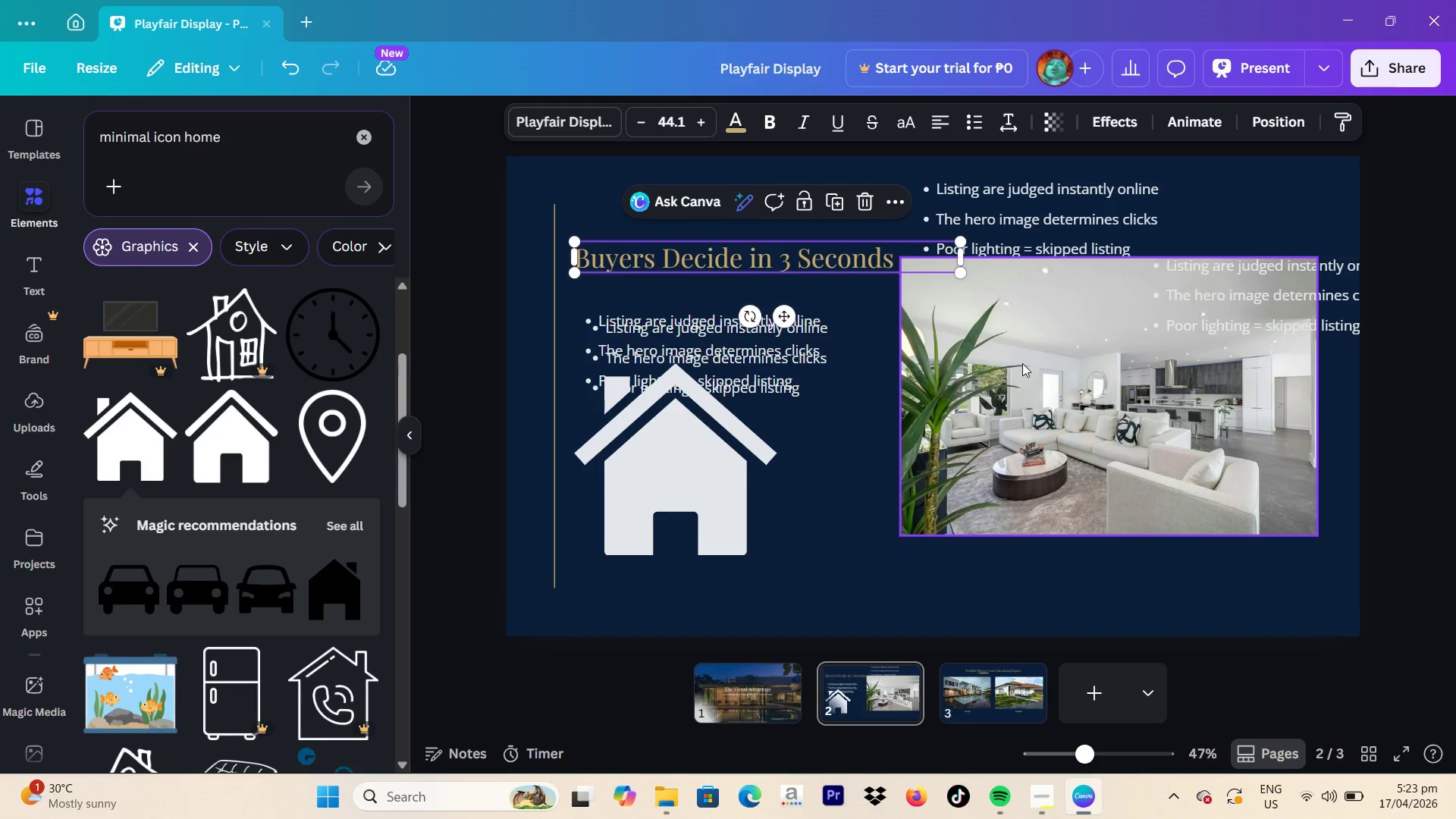 
double_click([1022, 363])
 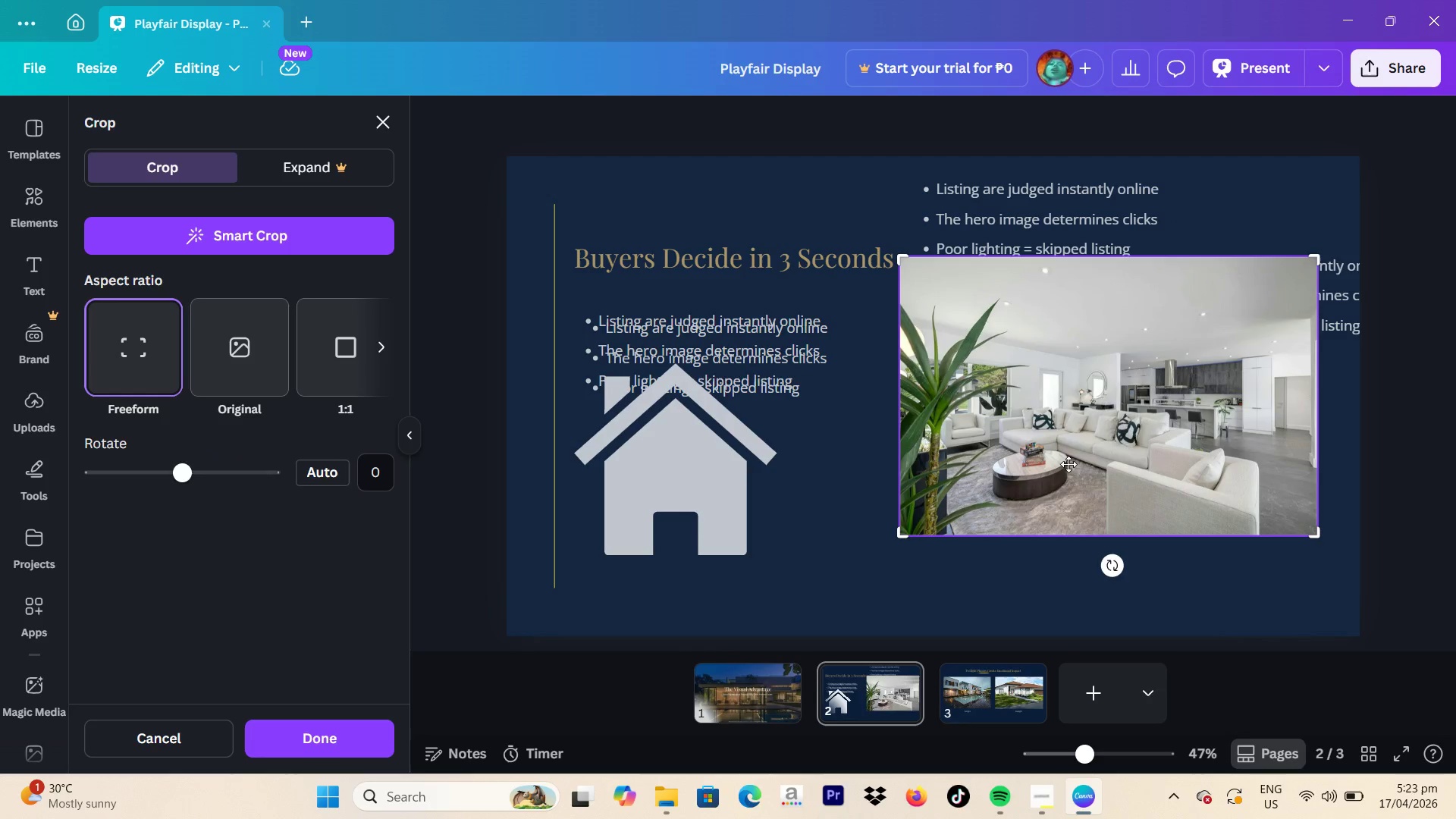 
left_click([1405, 527])
 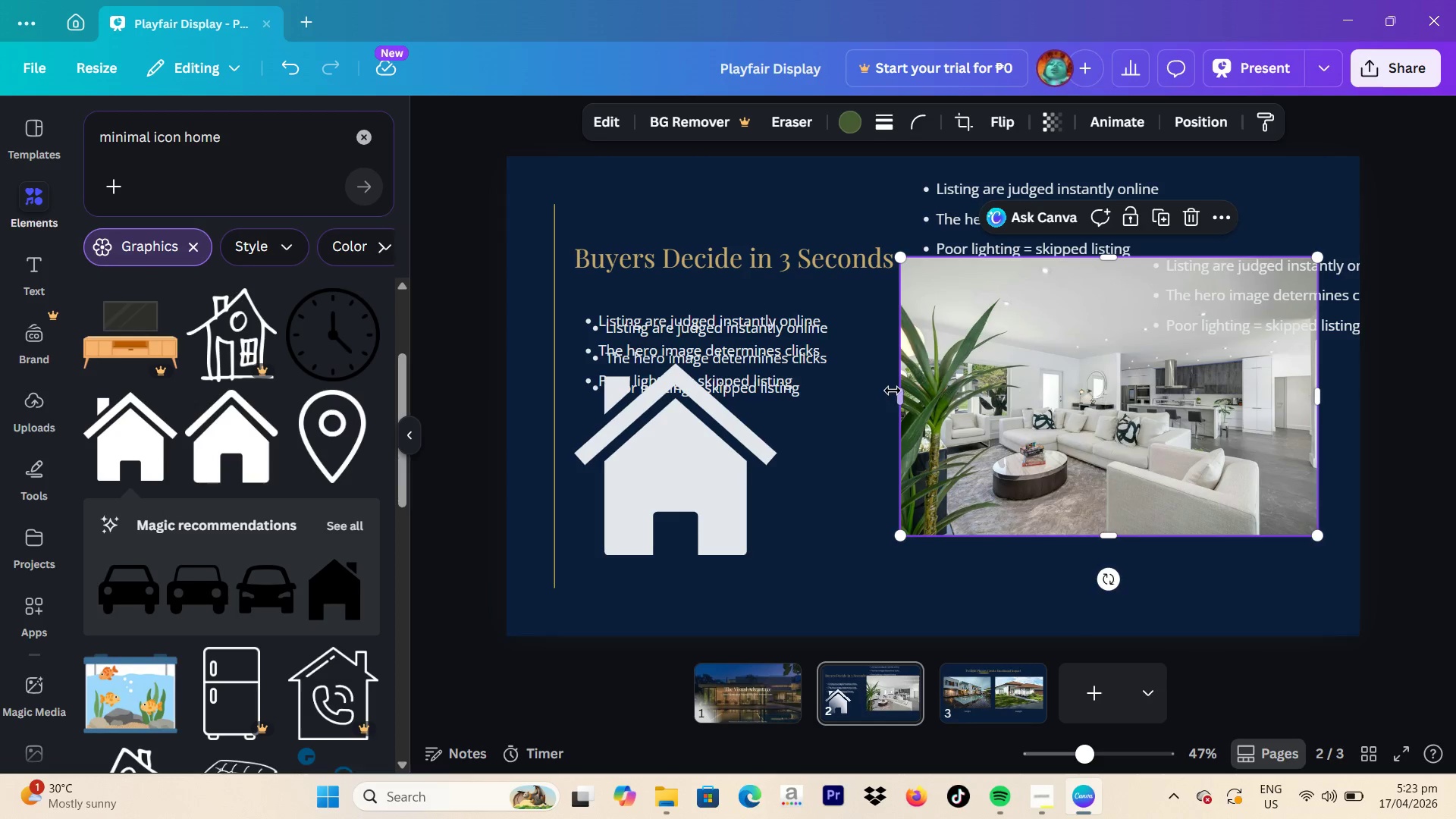 
left_click_drag(start_coordinate=[899, 393], to_coordinate=[932, 402])
 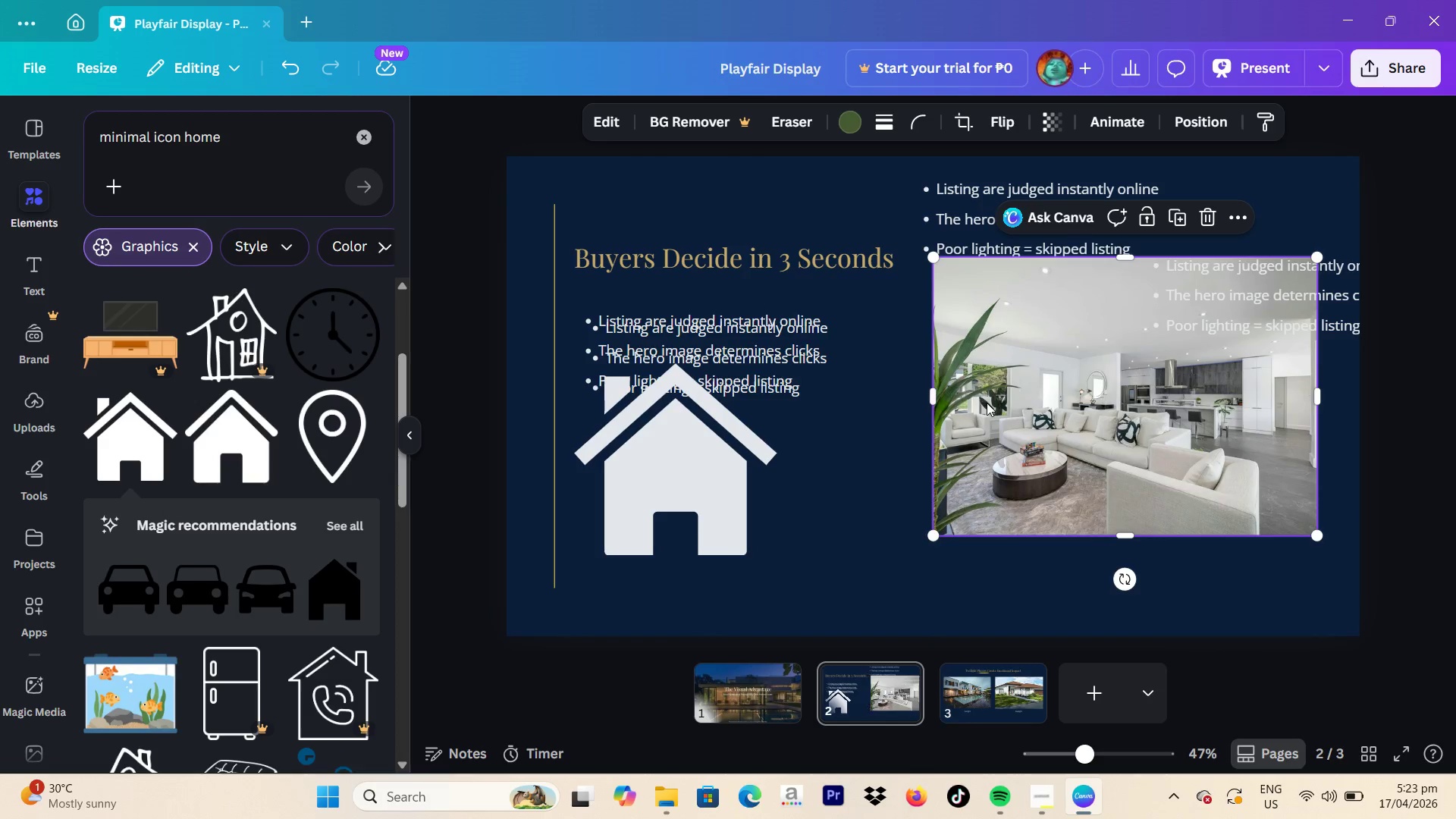 
left_click_drag(start_coordinate=[987, 403], to_coordinate=[991, 377])
 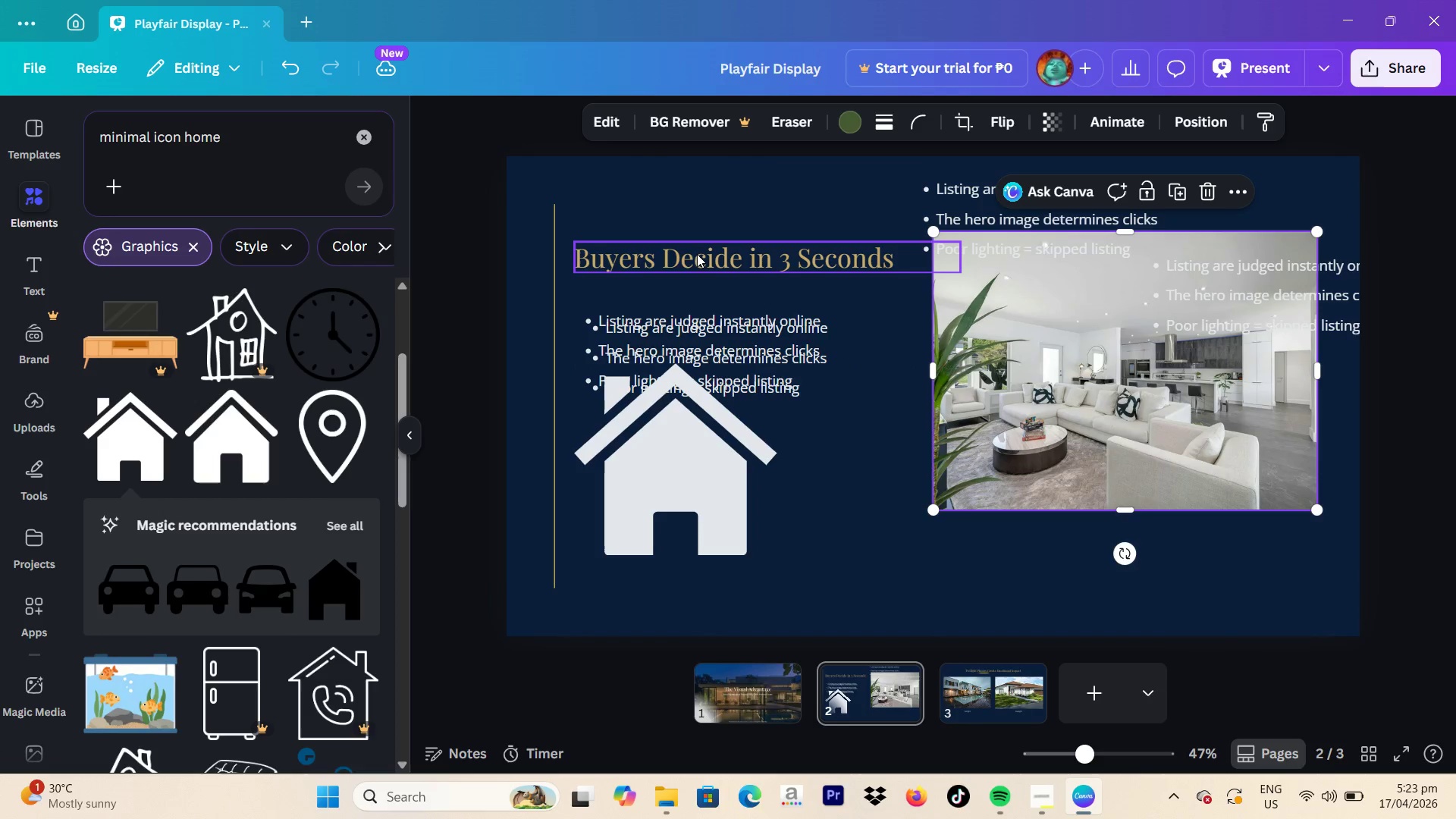 
left_click([699, 256])
 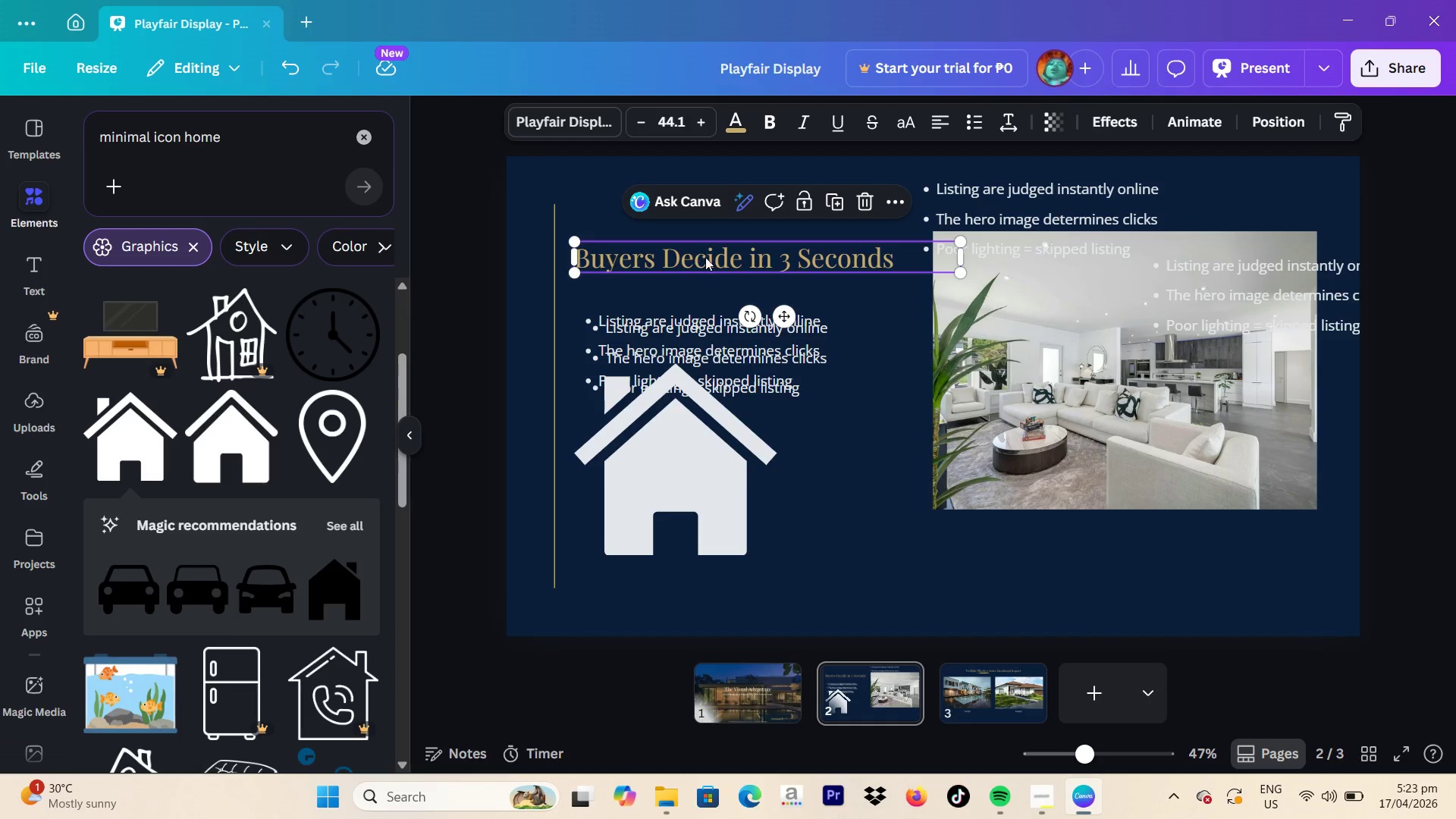 
left_click_drag(start_coordinate=[705, 257], to_coordinate=[708, 242])
 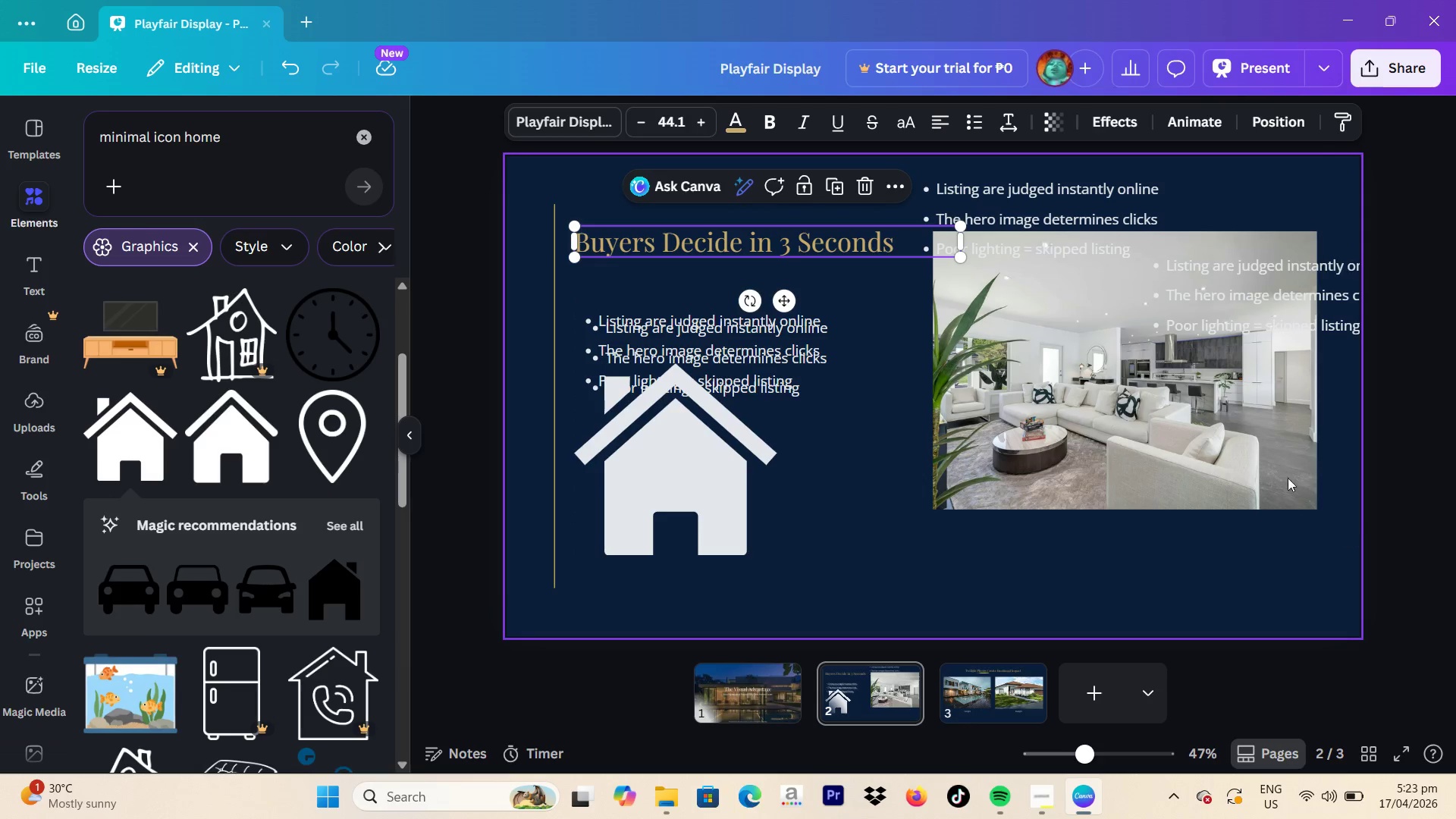 
left_click([1255, 446])
 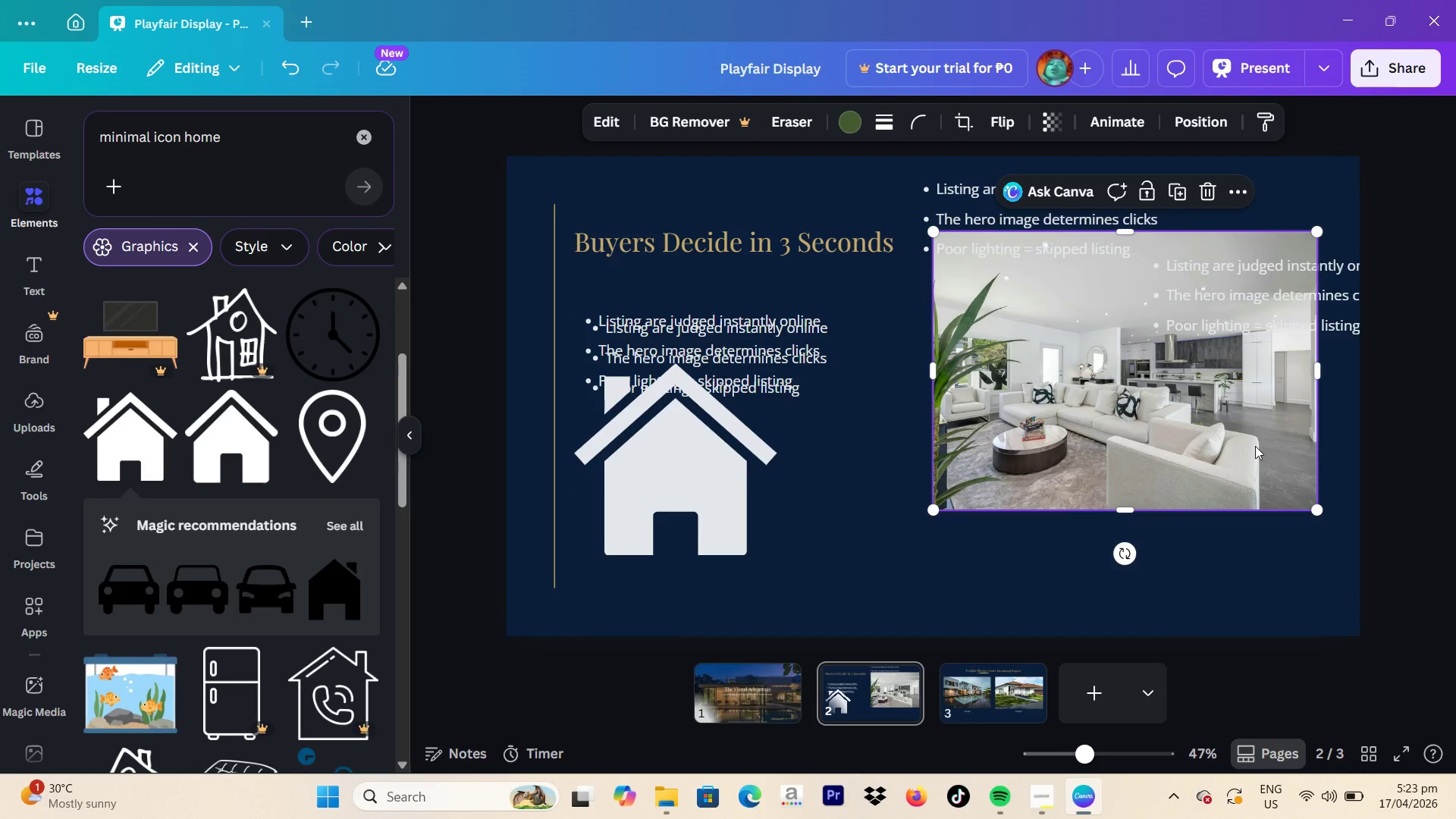 
left_click_drag(start_coordinate=[1255, 446], to_coordinate=[1266, 438])
 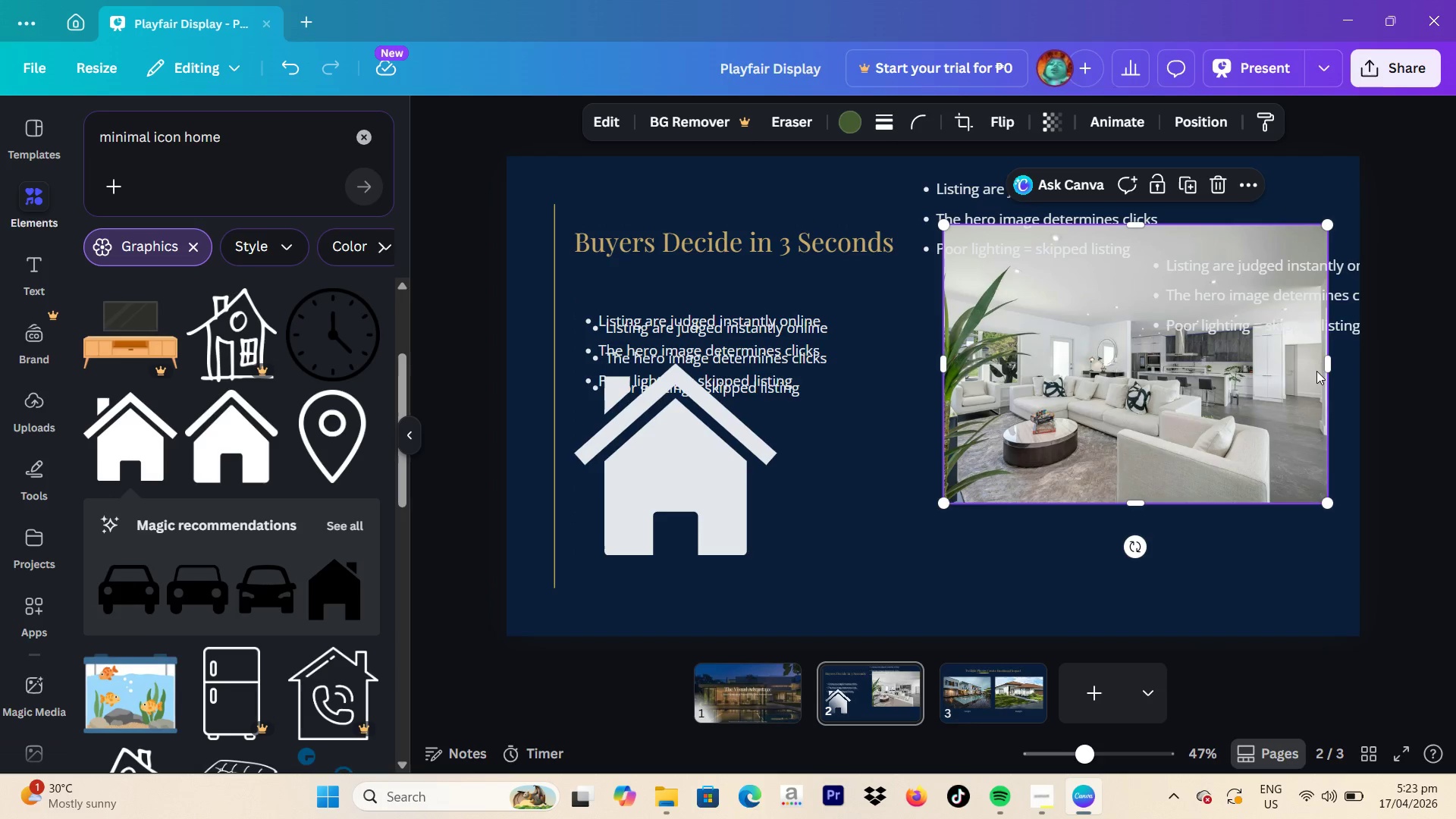 
left_click_drag(start_coordinate=[1331, 362], to_coordinate=[1279, 375])
 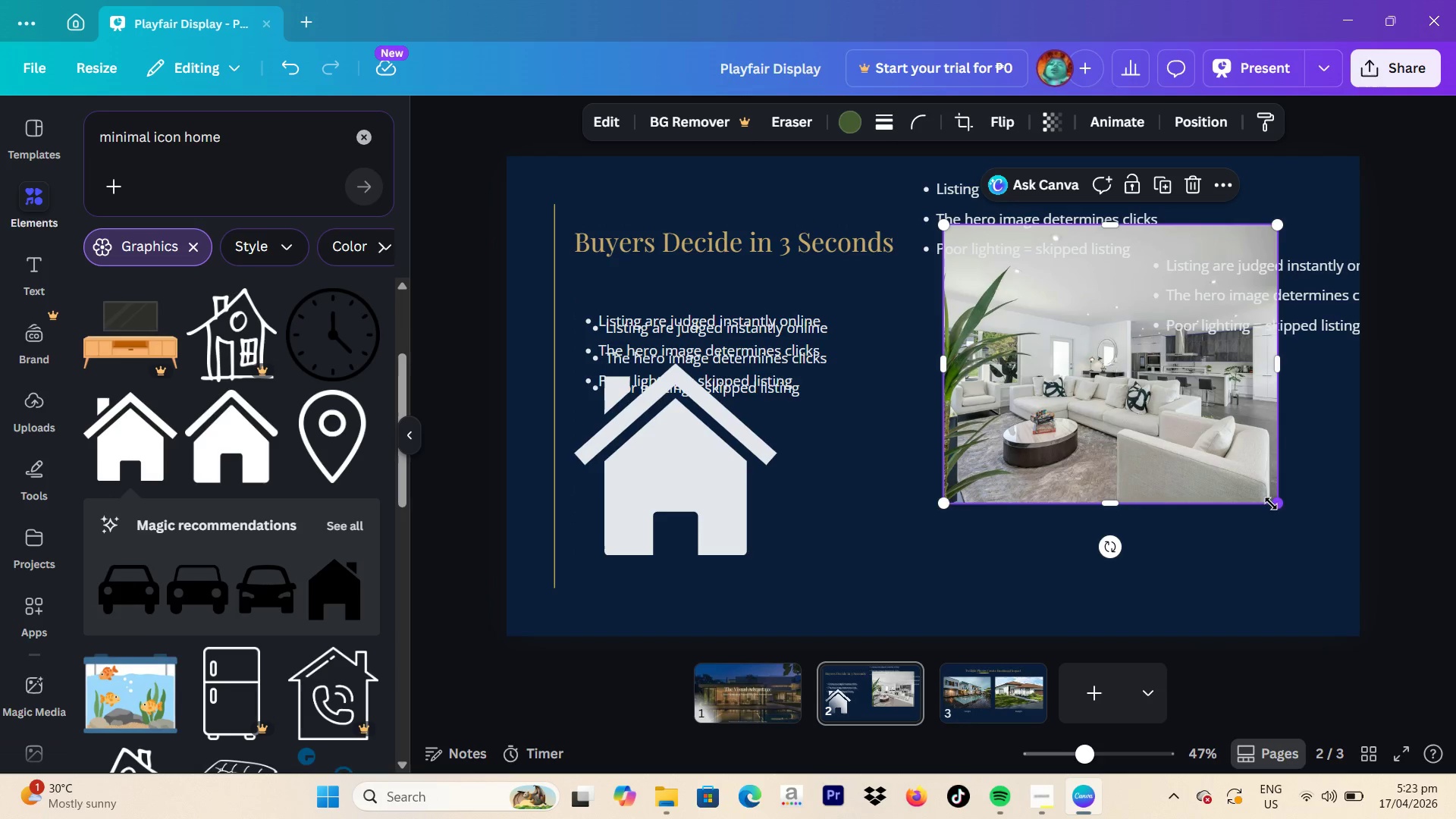 
left_click_drag(start_coordinate=[1288, 504], to_coordinate=[1325, 537])
 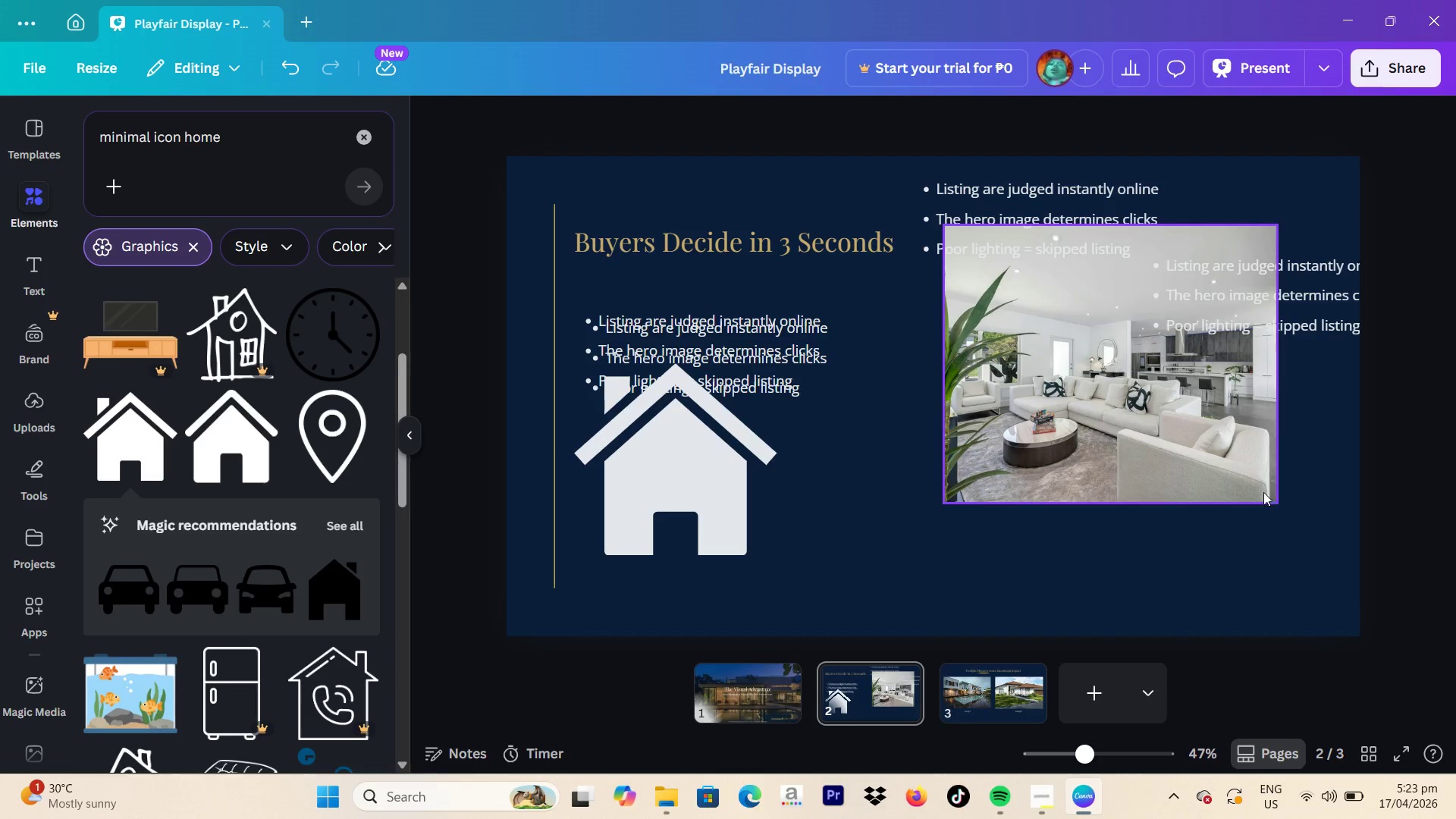 
left_click([1262, 489])
 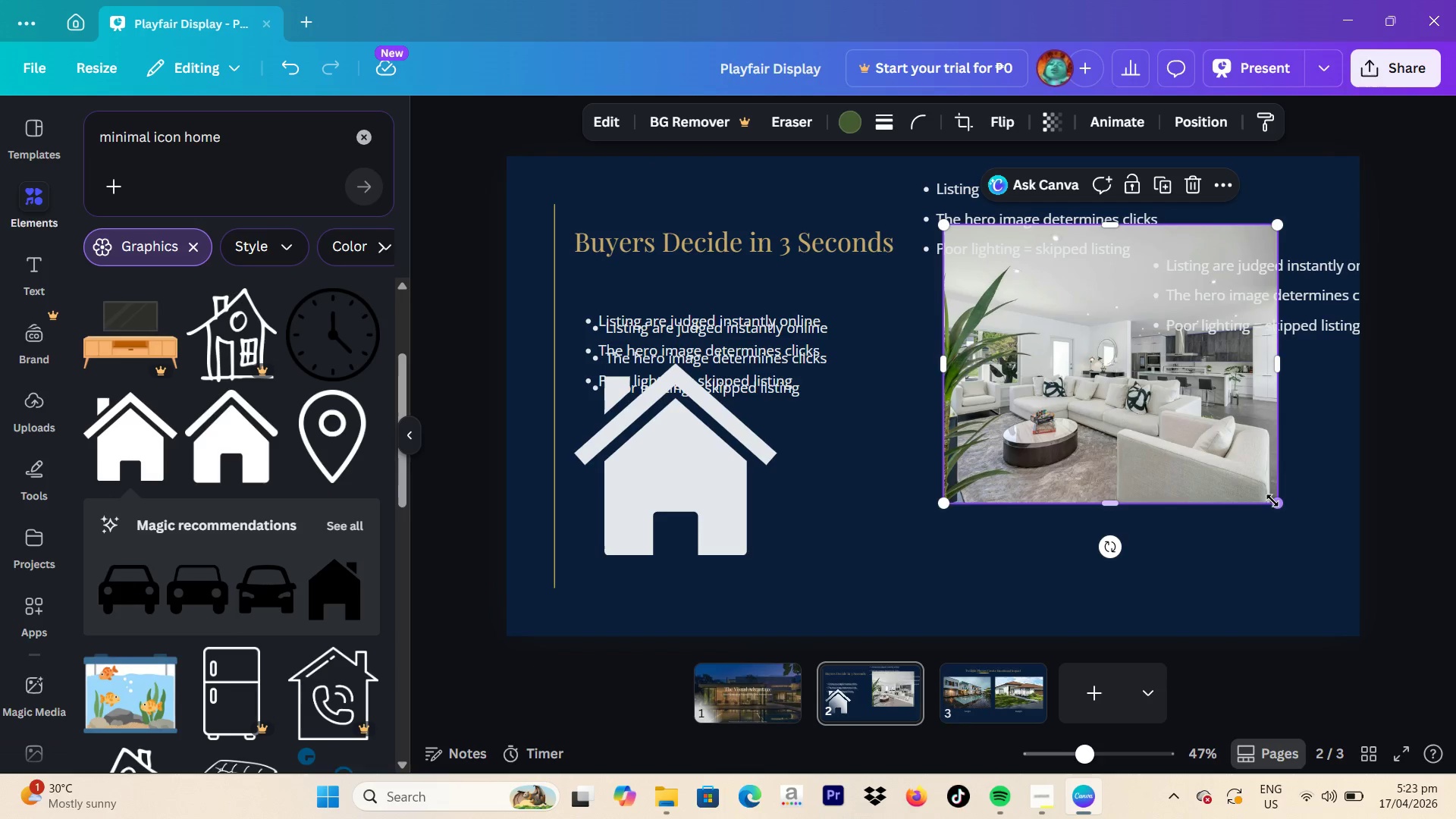 
left_click_drag(start_coordinate=[1274, 500], to_coordinate=[1293, 506])
 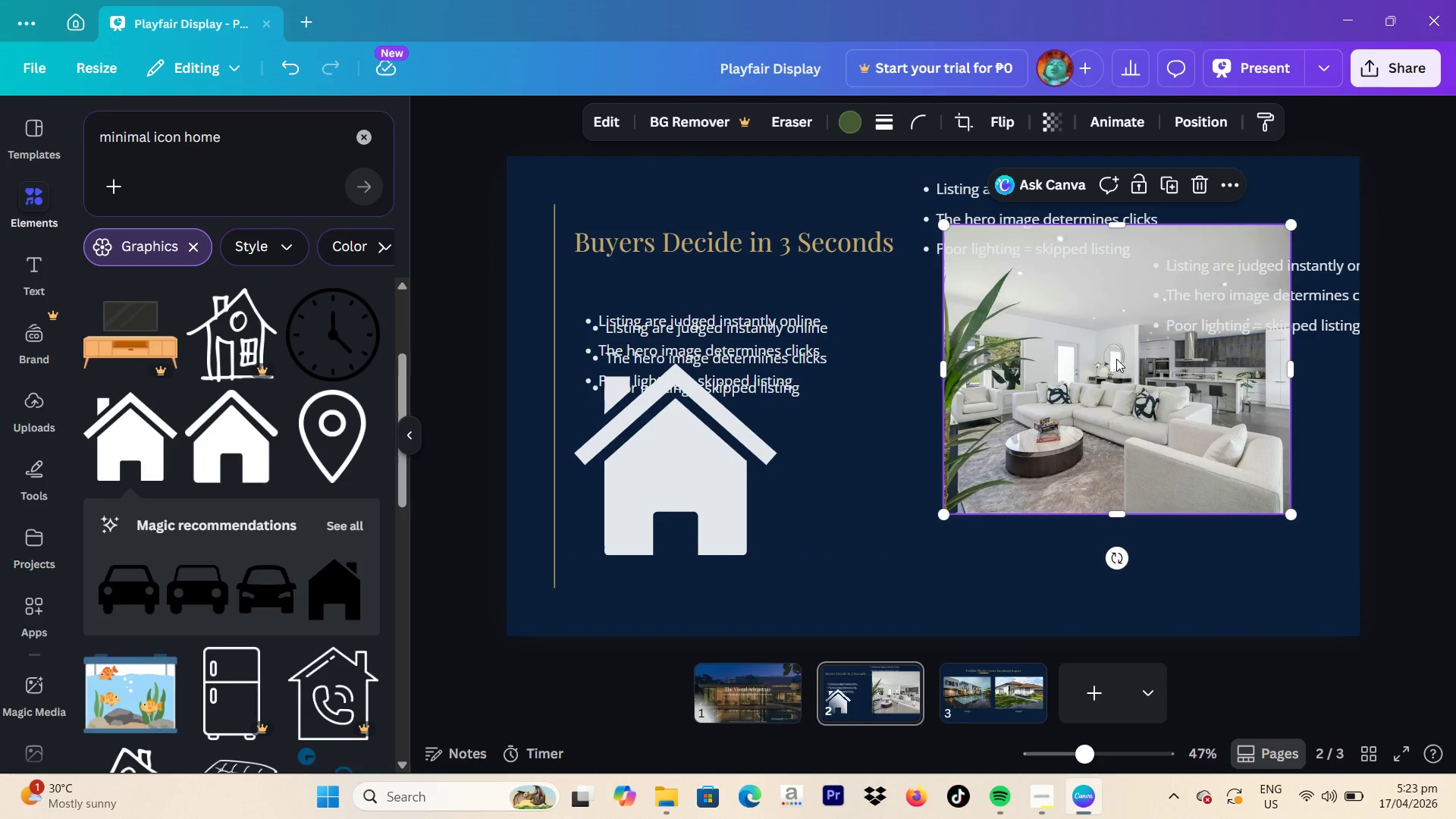 
left_click_drag(start_coordinate=[1116, 359], to_coordinate=[1124, 413])
 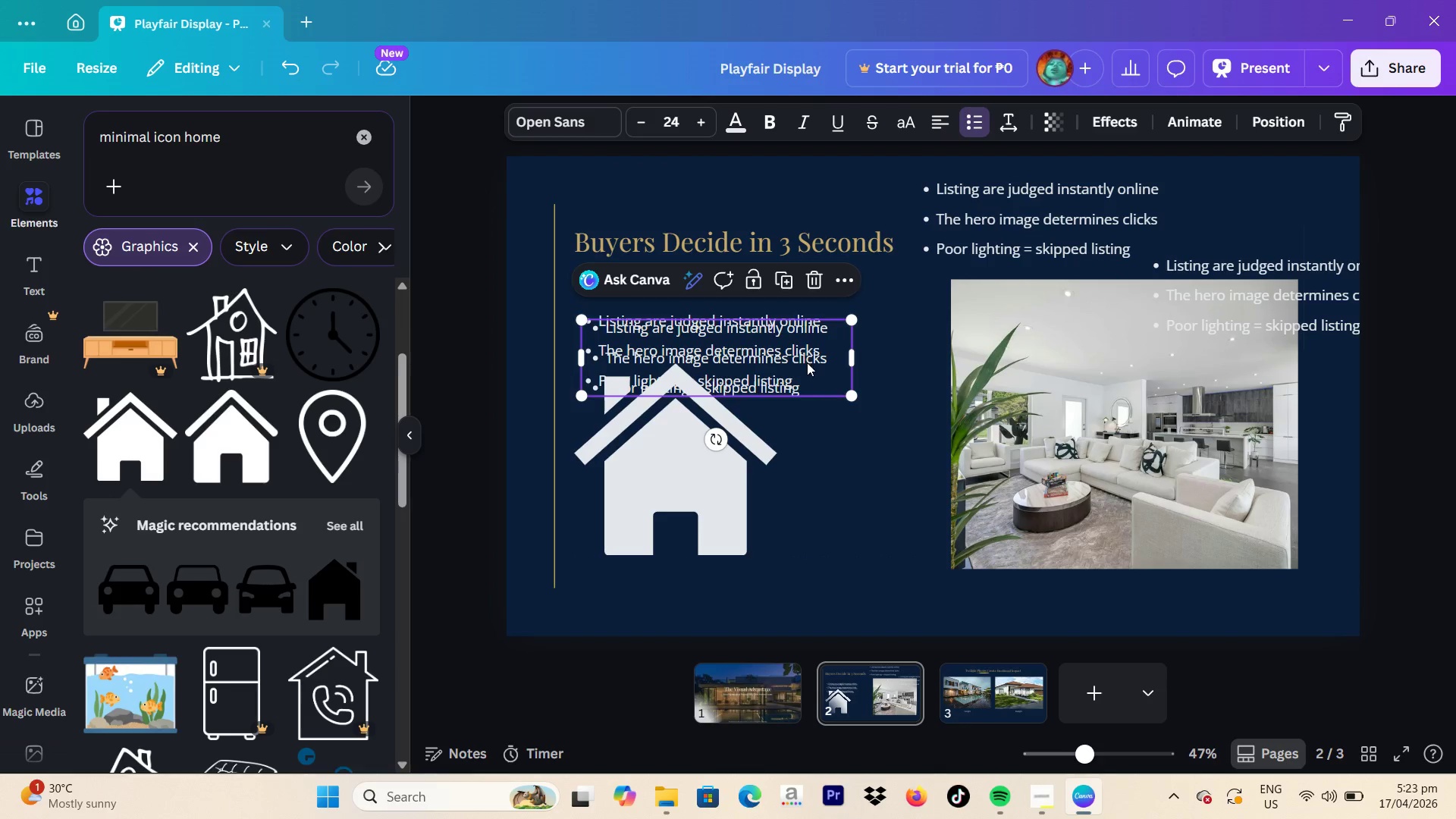 
left_click([808, 372])
 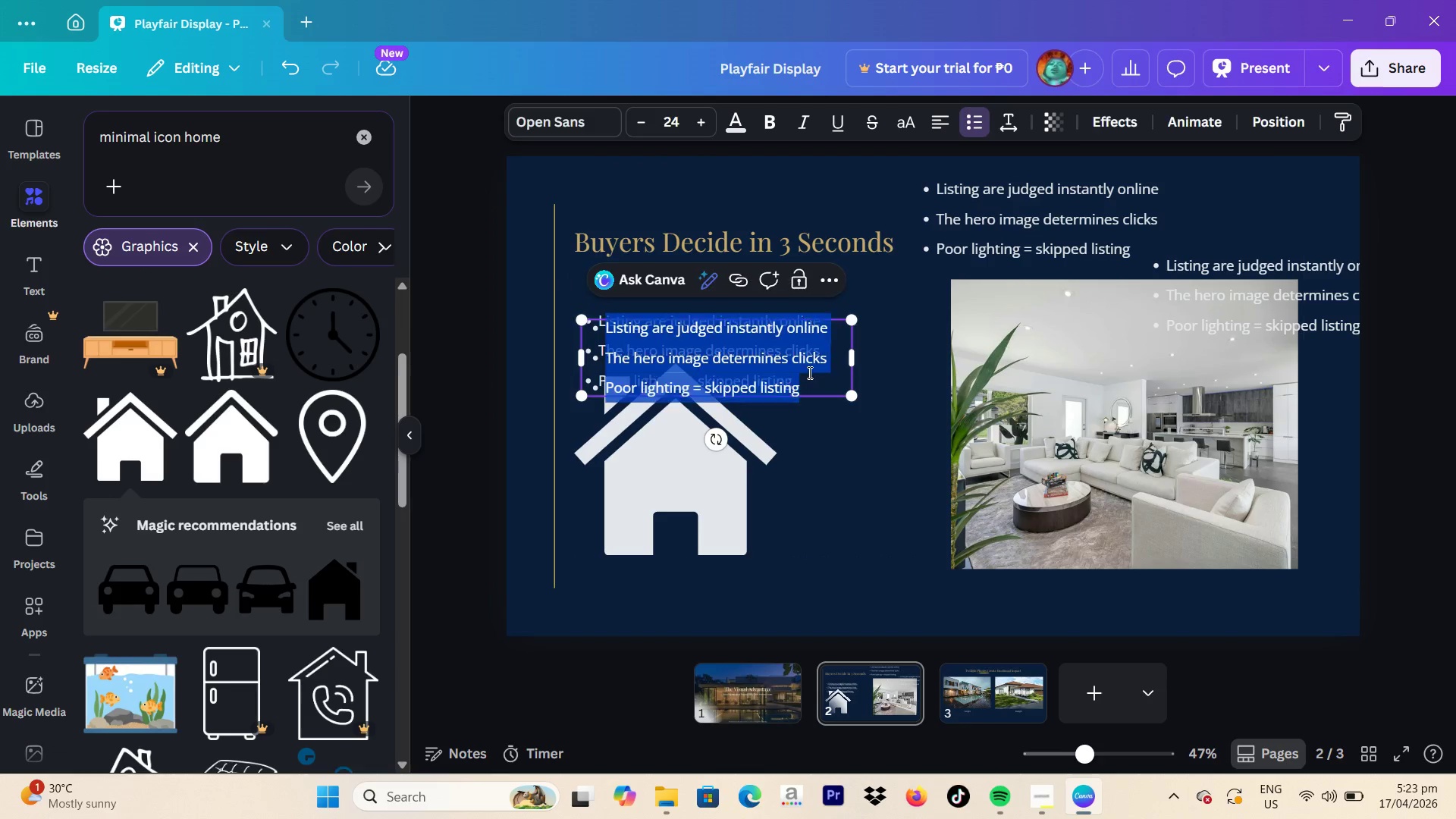 
left_click_drag(start_coordinate=[808, 372], to_coordinate=[844, 415])
 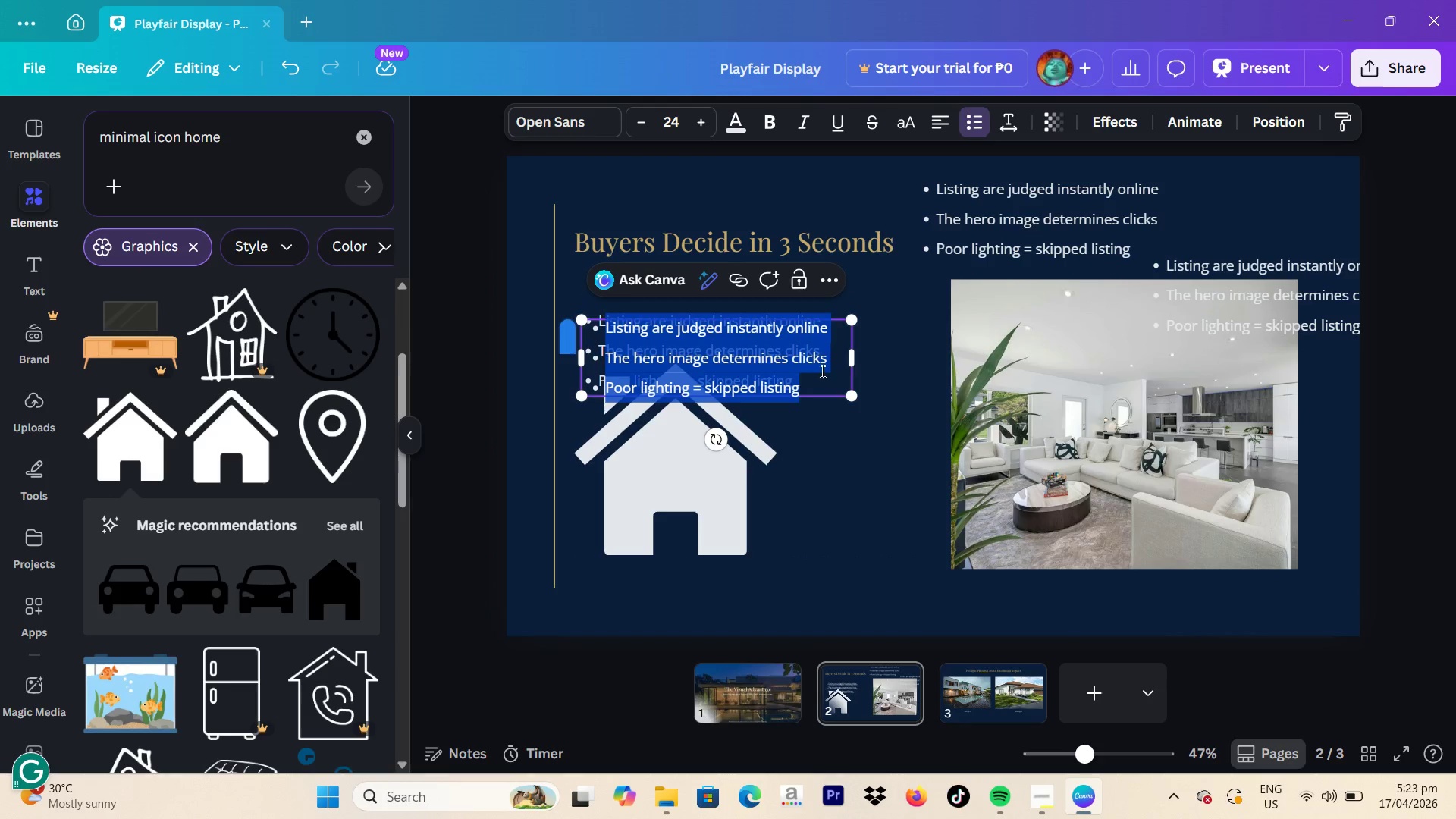 
double_click([893, 369])
 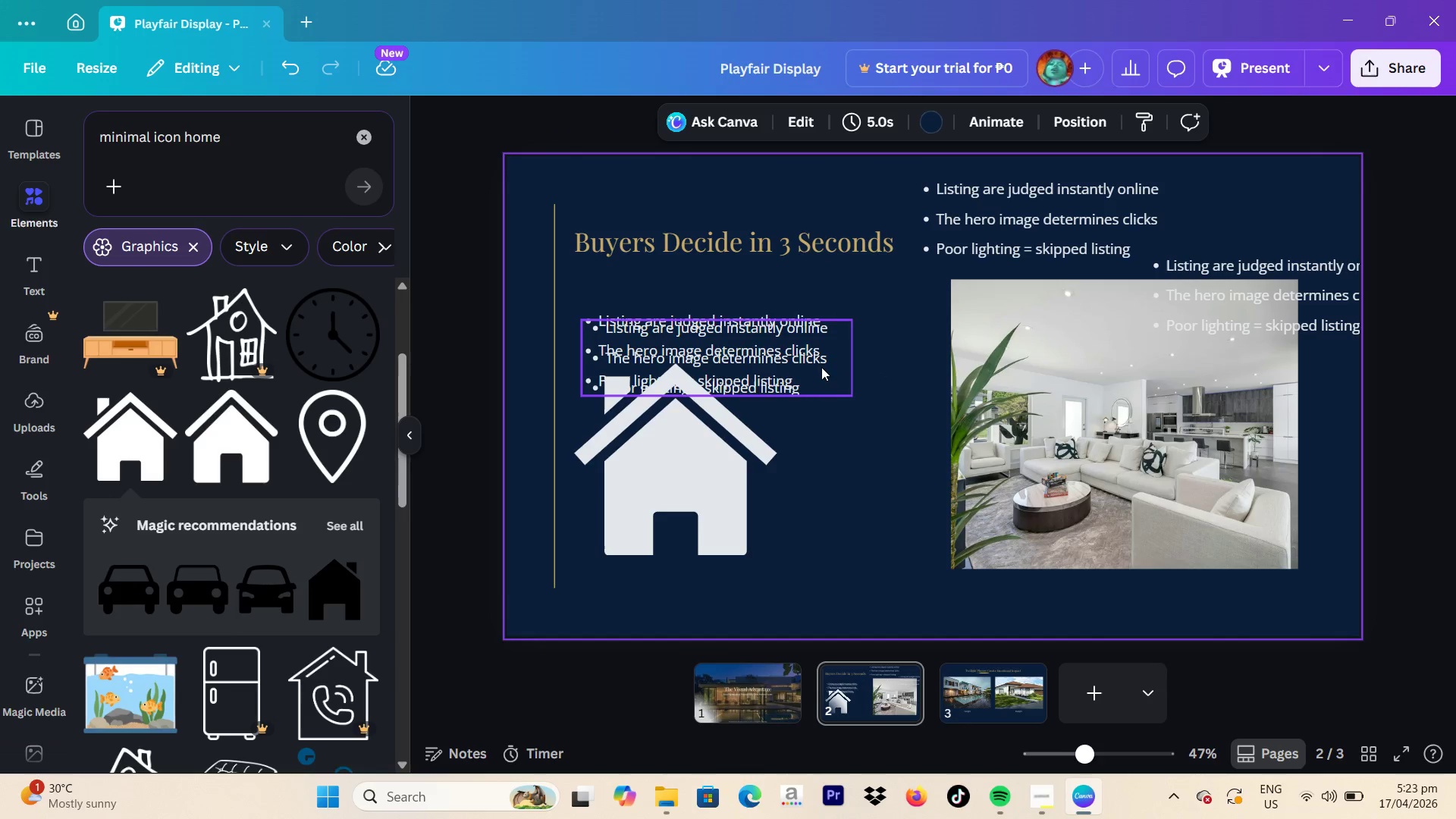 
triple_click([821, 367])
 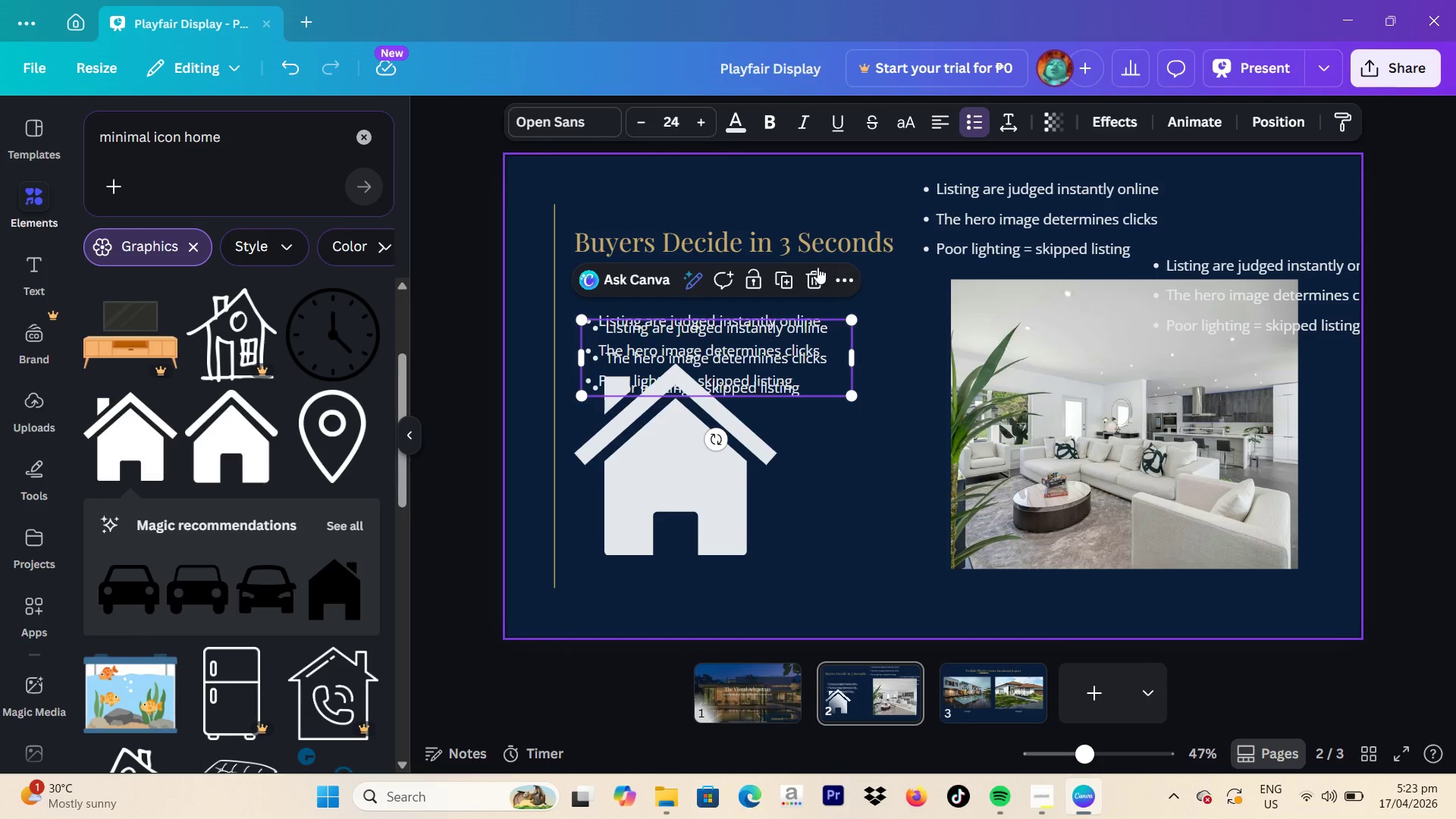 
left_click([812, 280])
 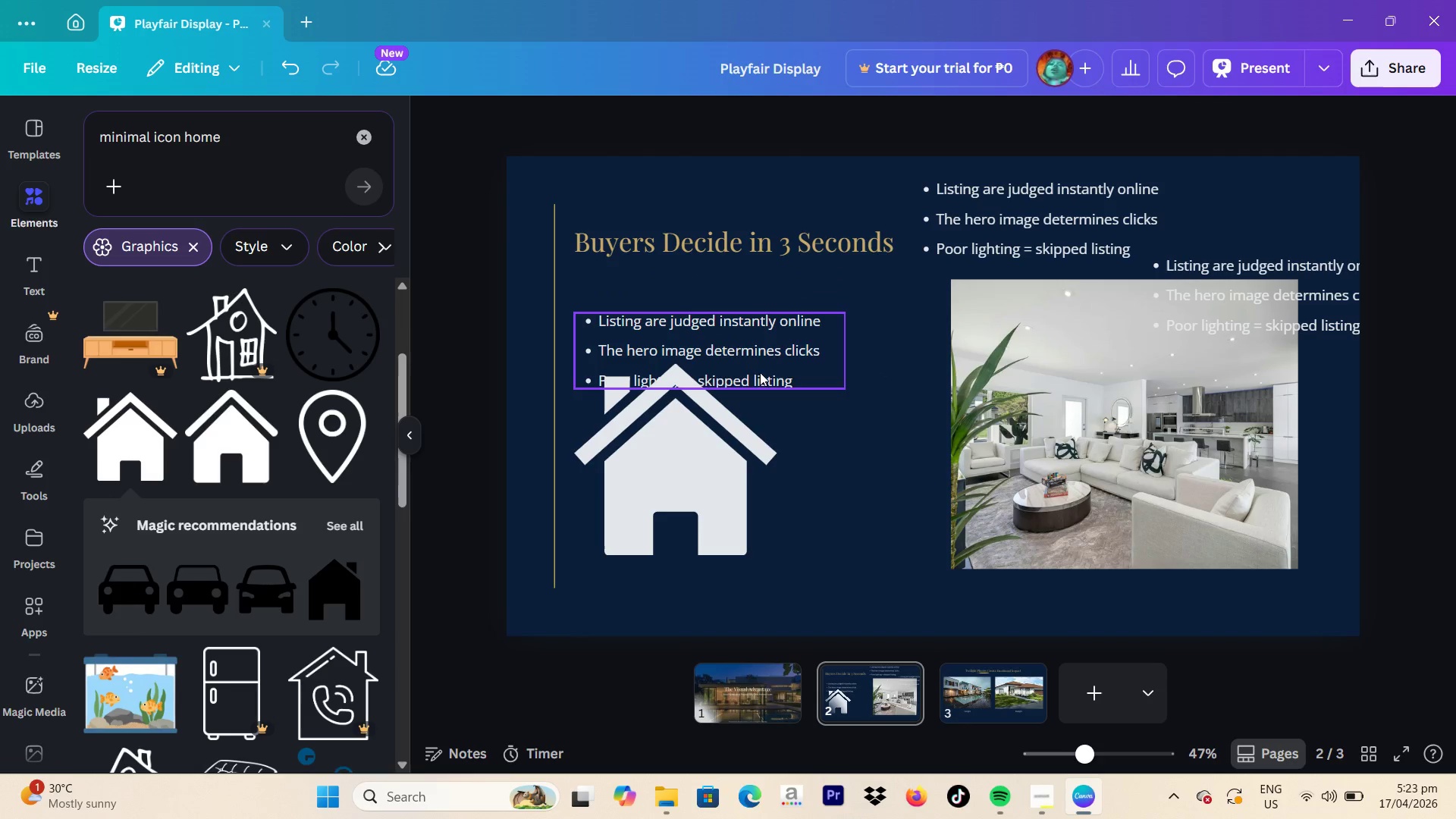 
left_click([792, 358])
 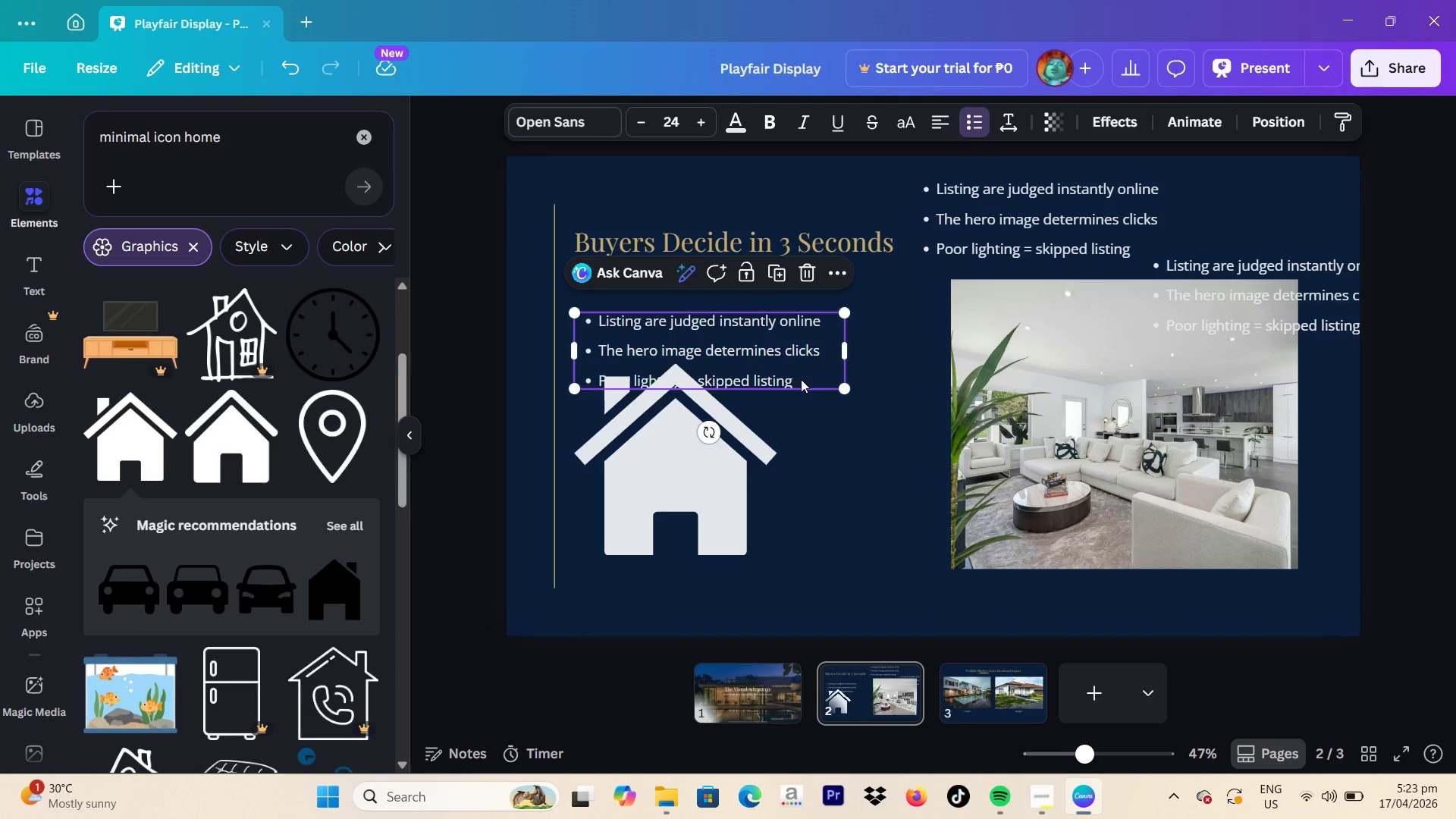 
double_click([801, 379])
 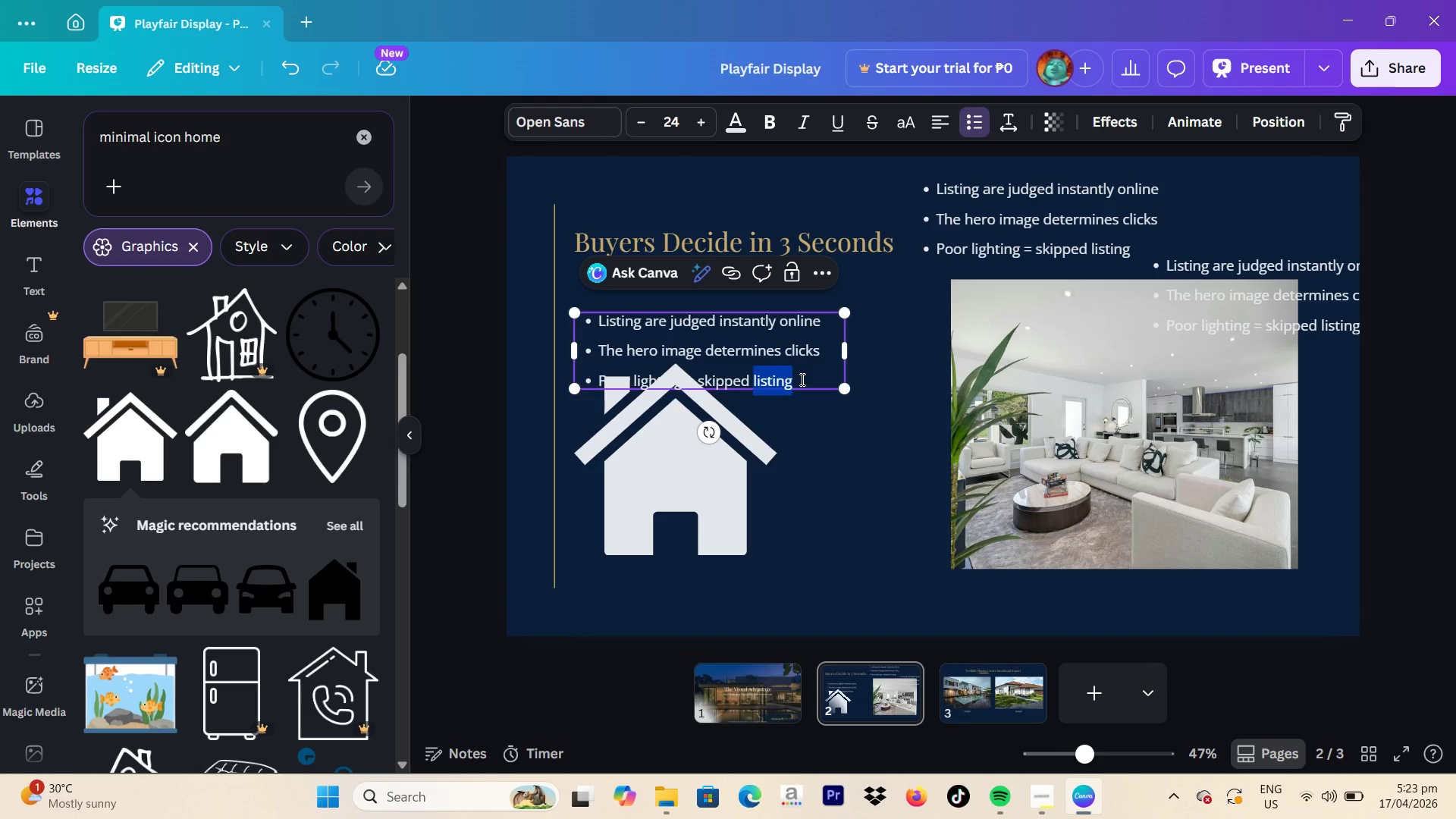 
left_click_drag(start_coordinate=[801, 379], to_coordinate=[586, 356])
 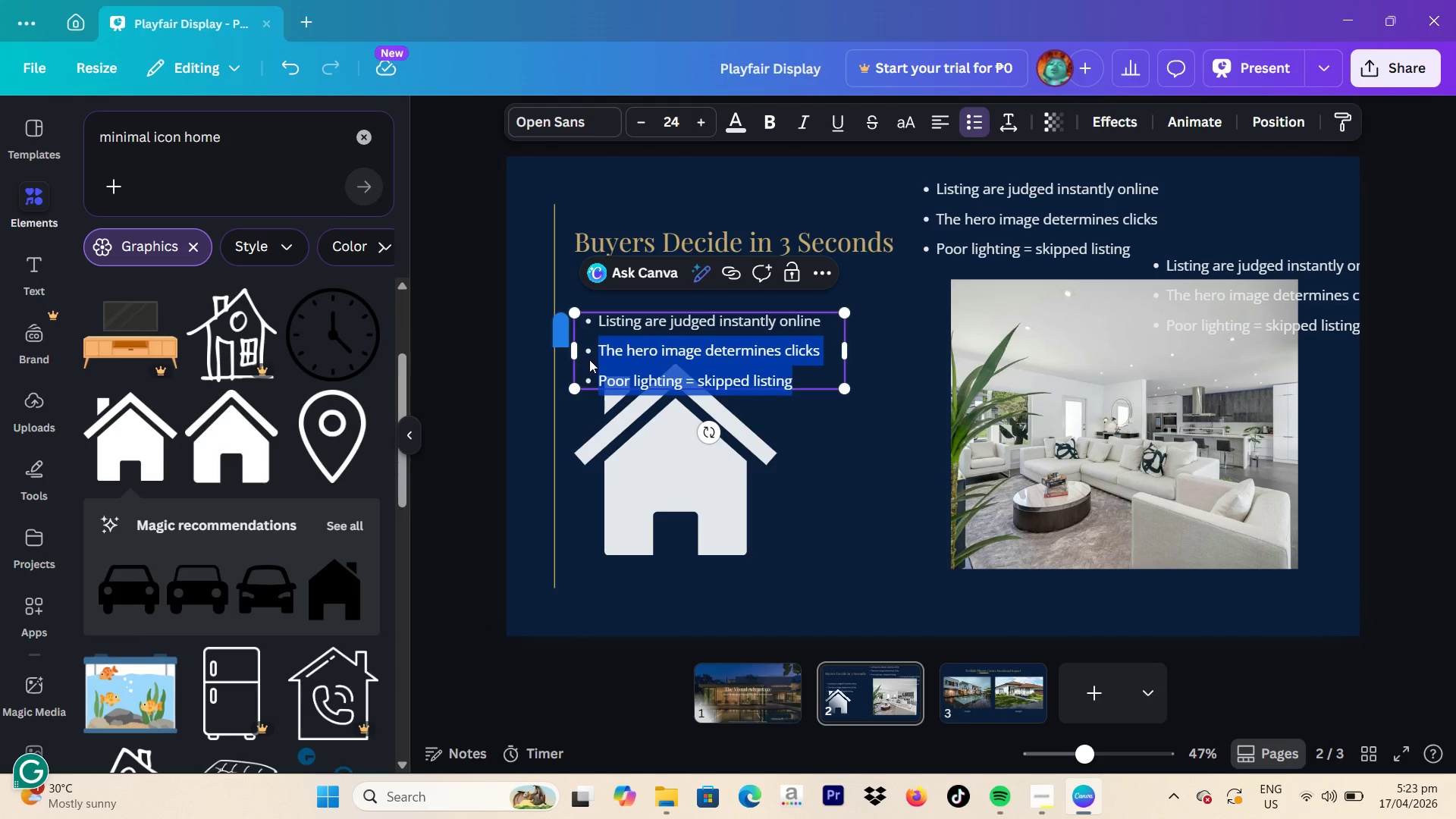 
key(Backspace)
 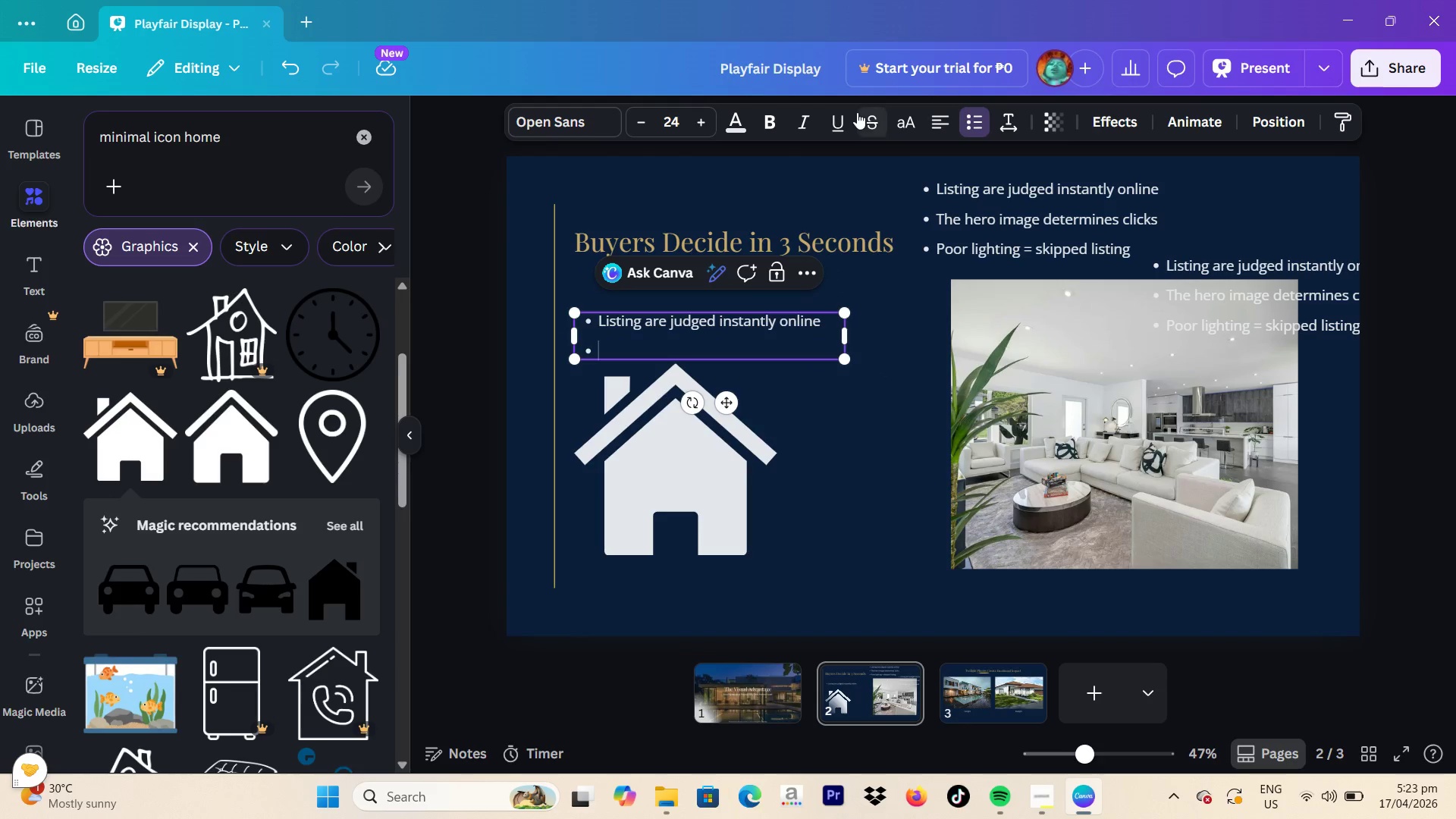 
key(Backspace)
 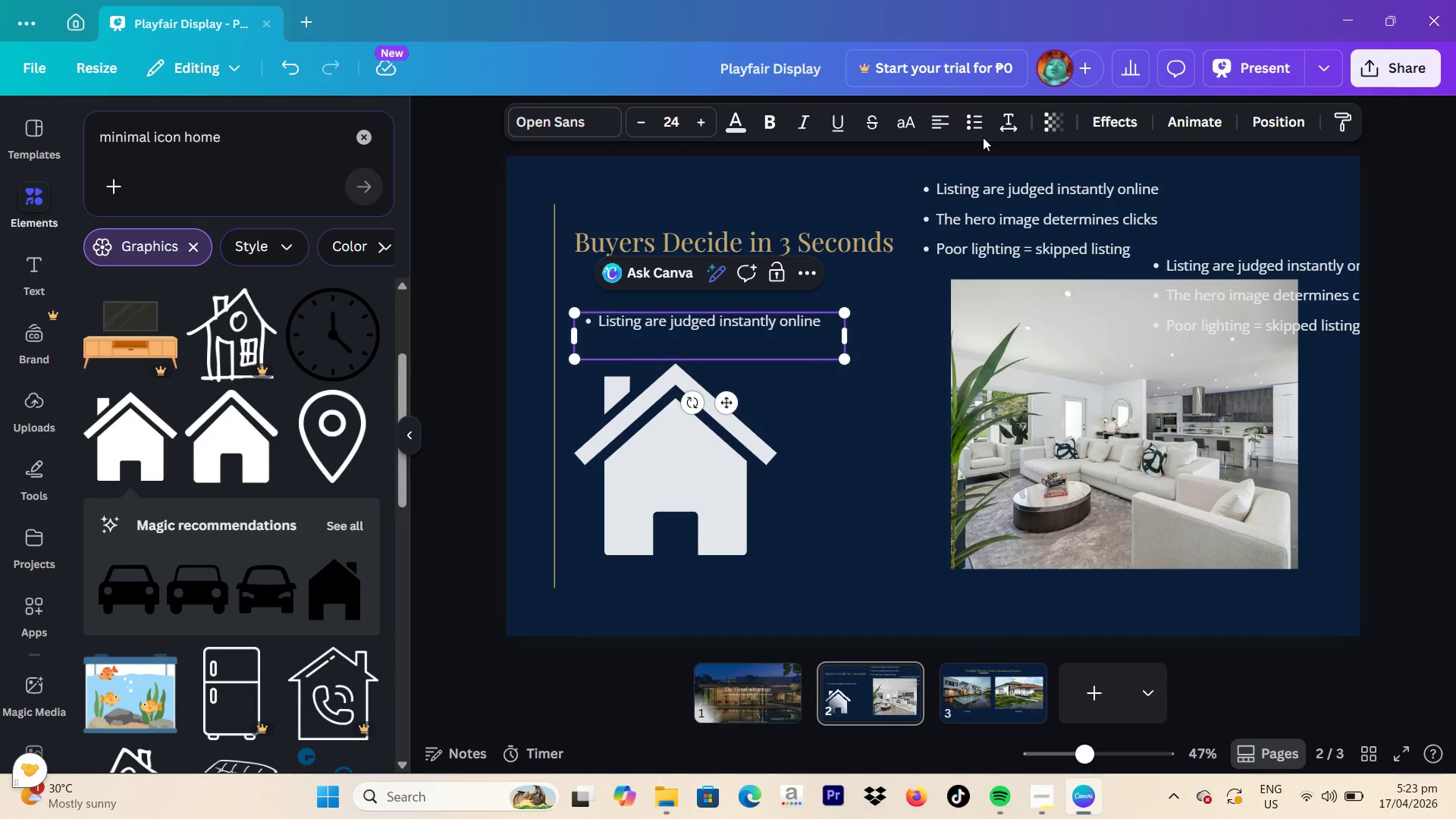 
left_click([984, 116])
 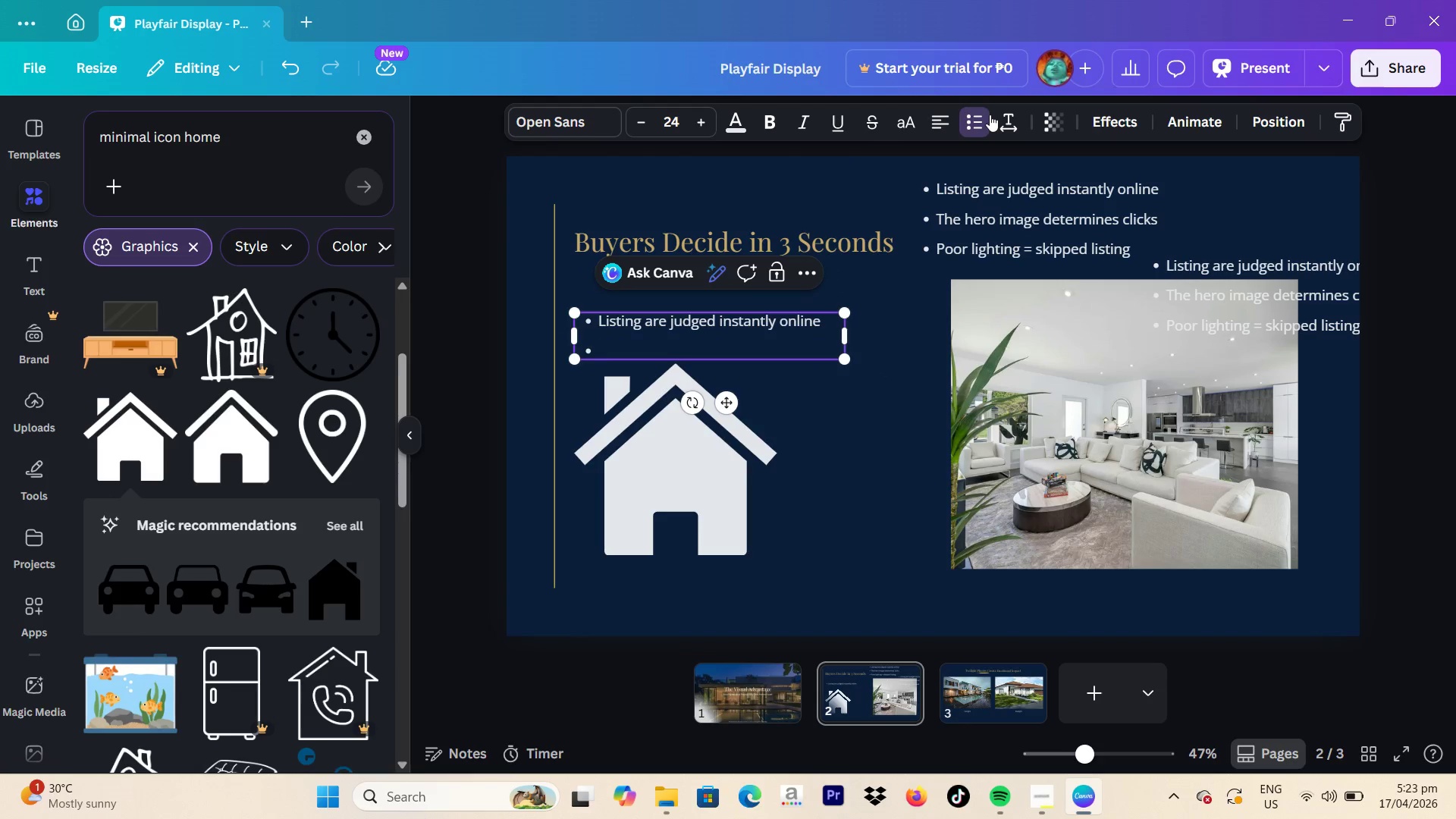 
left_click([990, 115])
 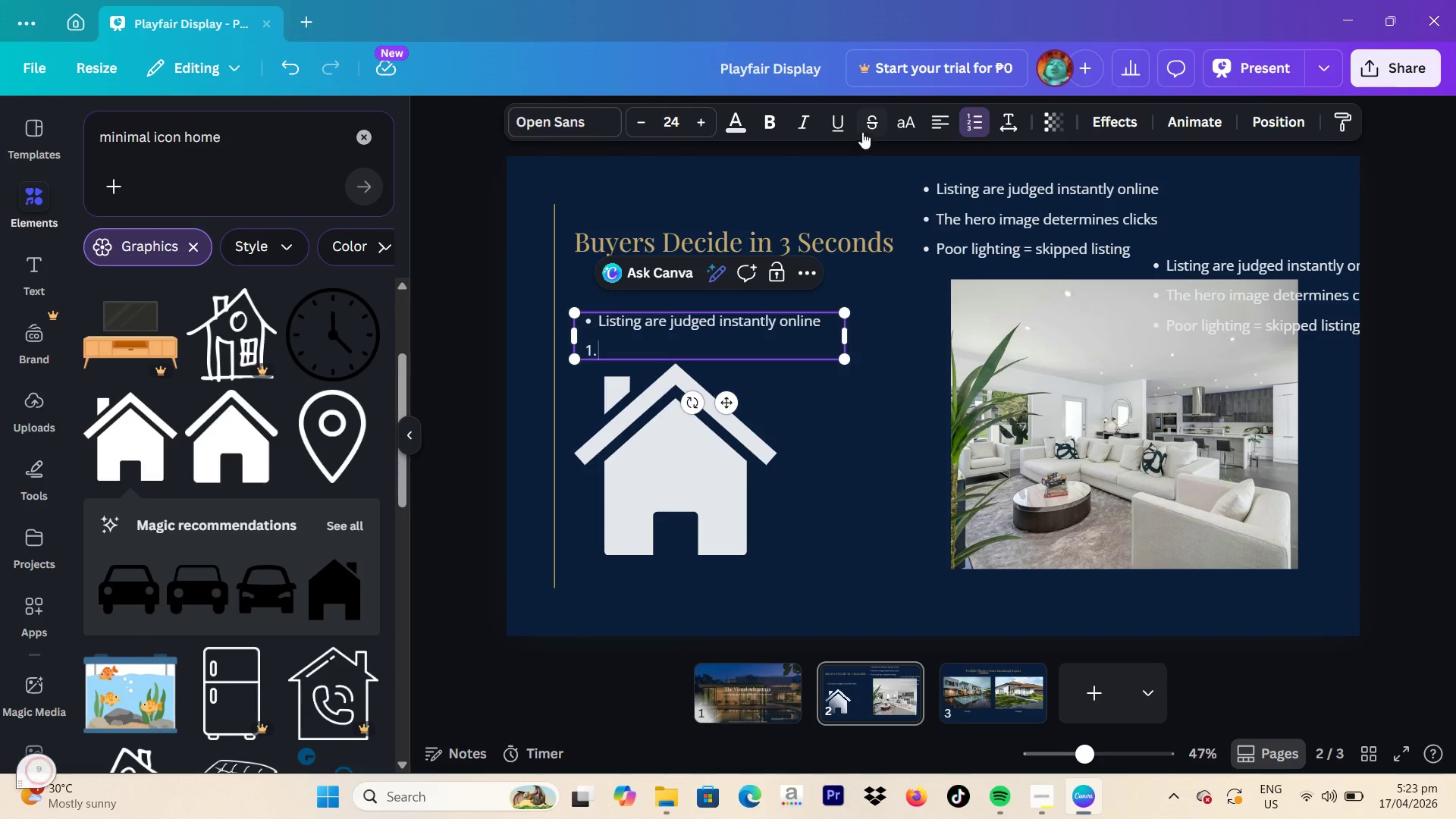 
left_click([980, 119])
 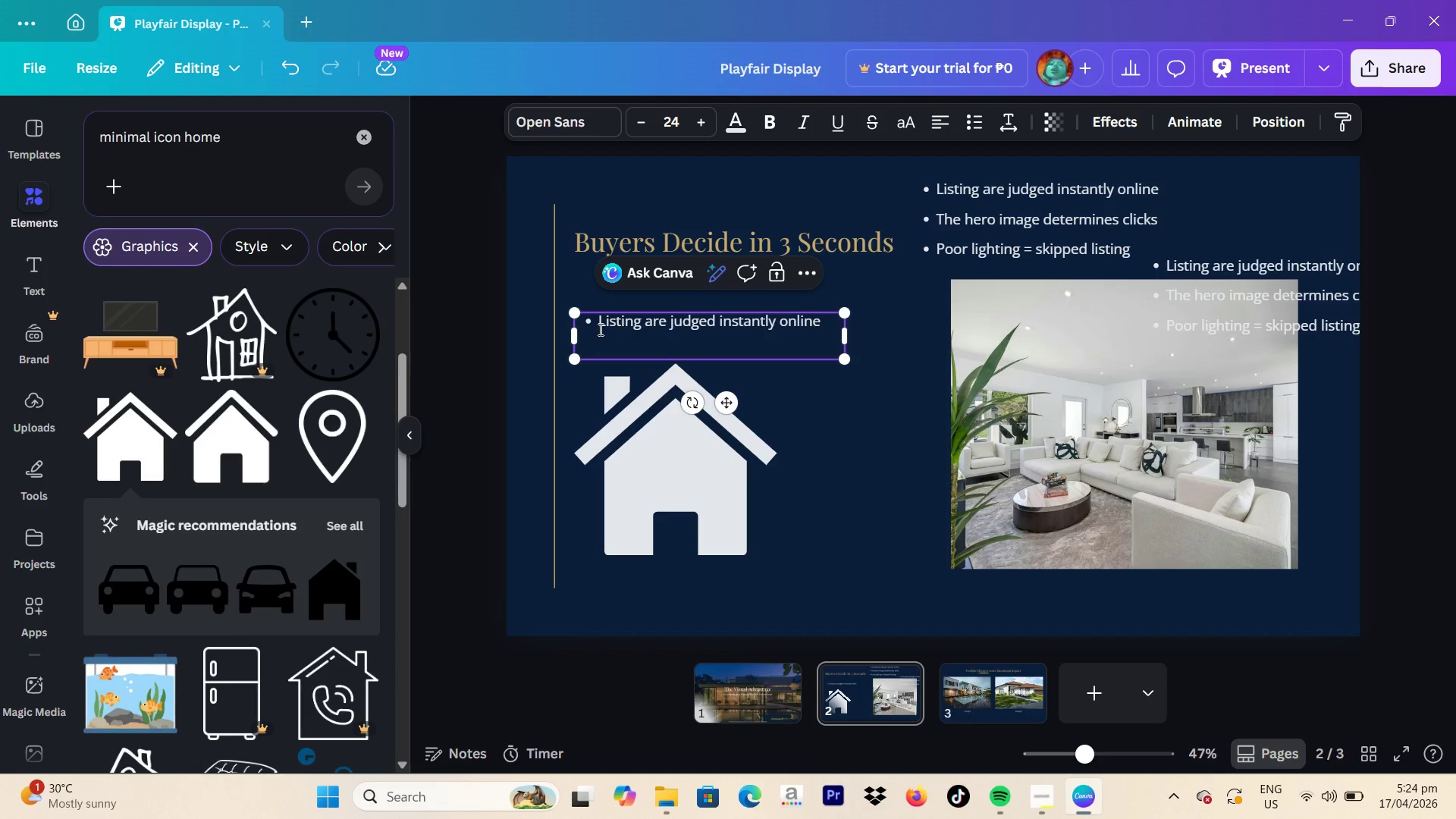 
left_click([597, 327])
 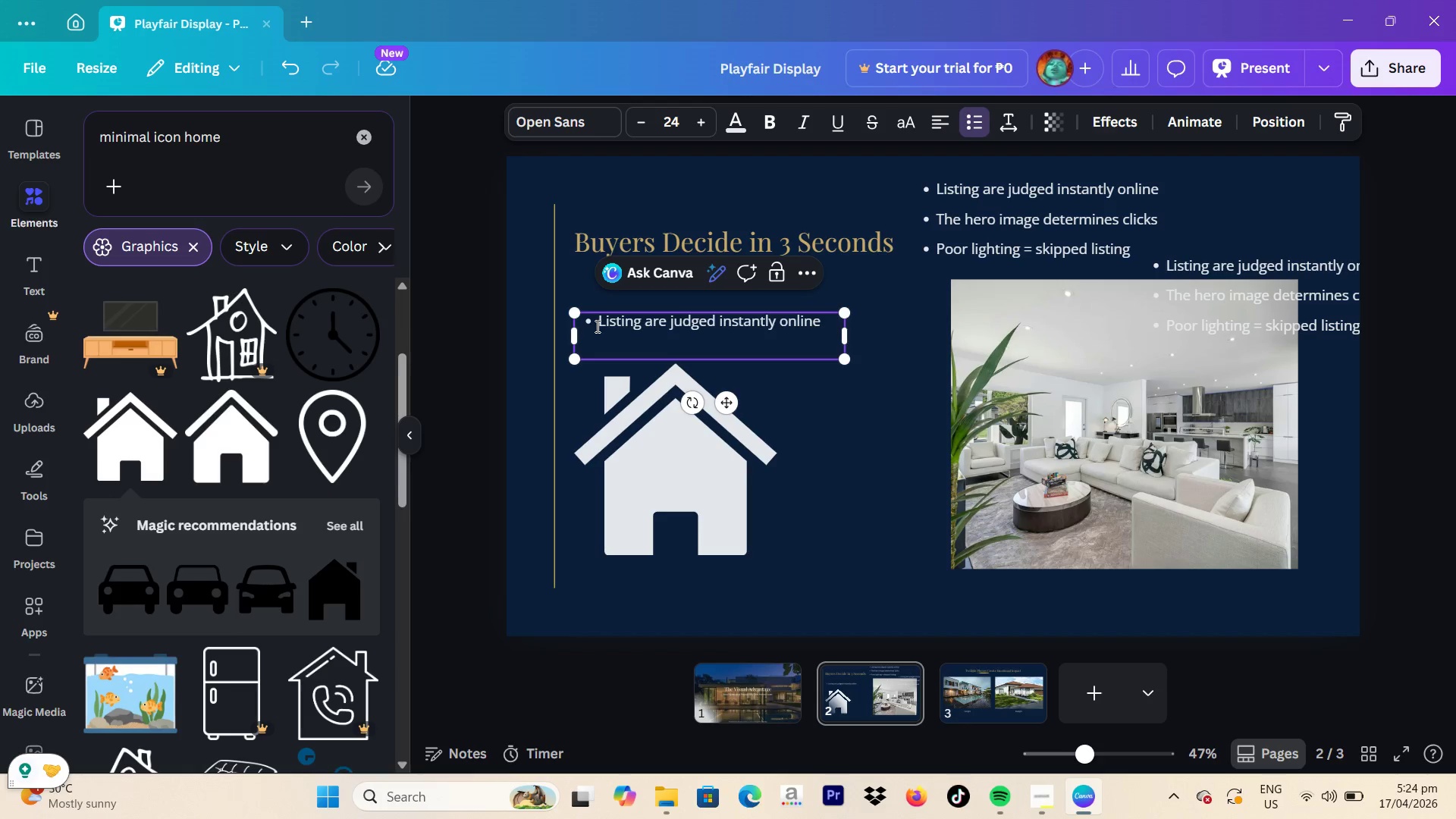 
key(Backspace)
 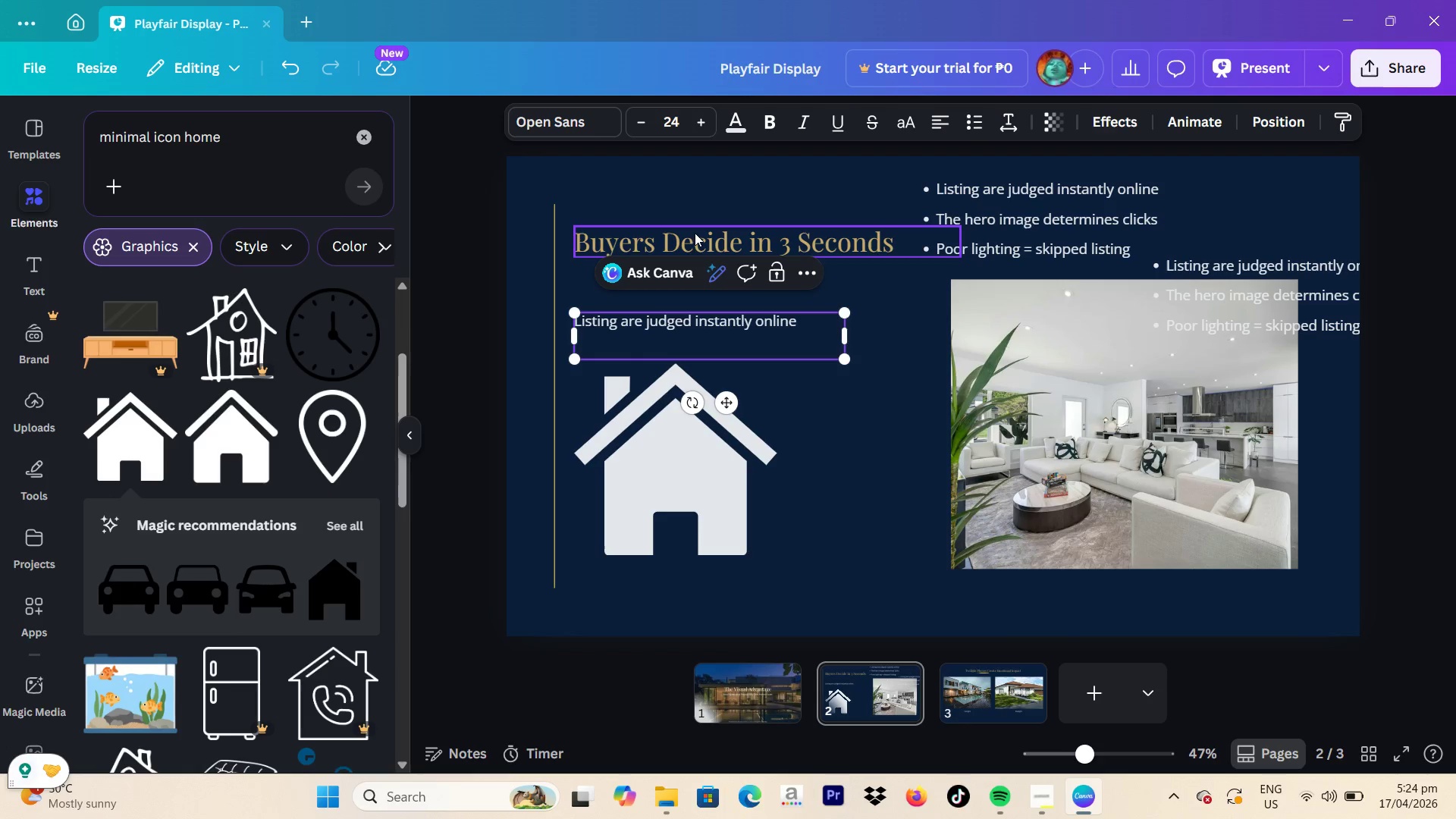 
left_click([464, 270])
 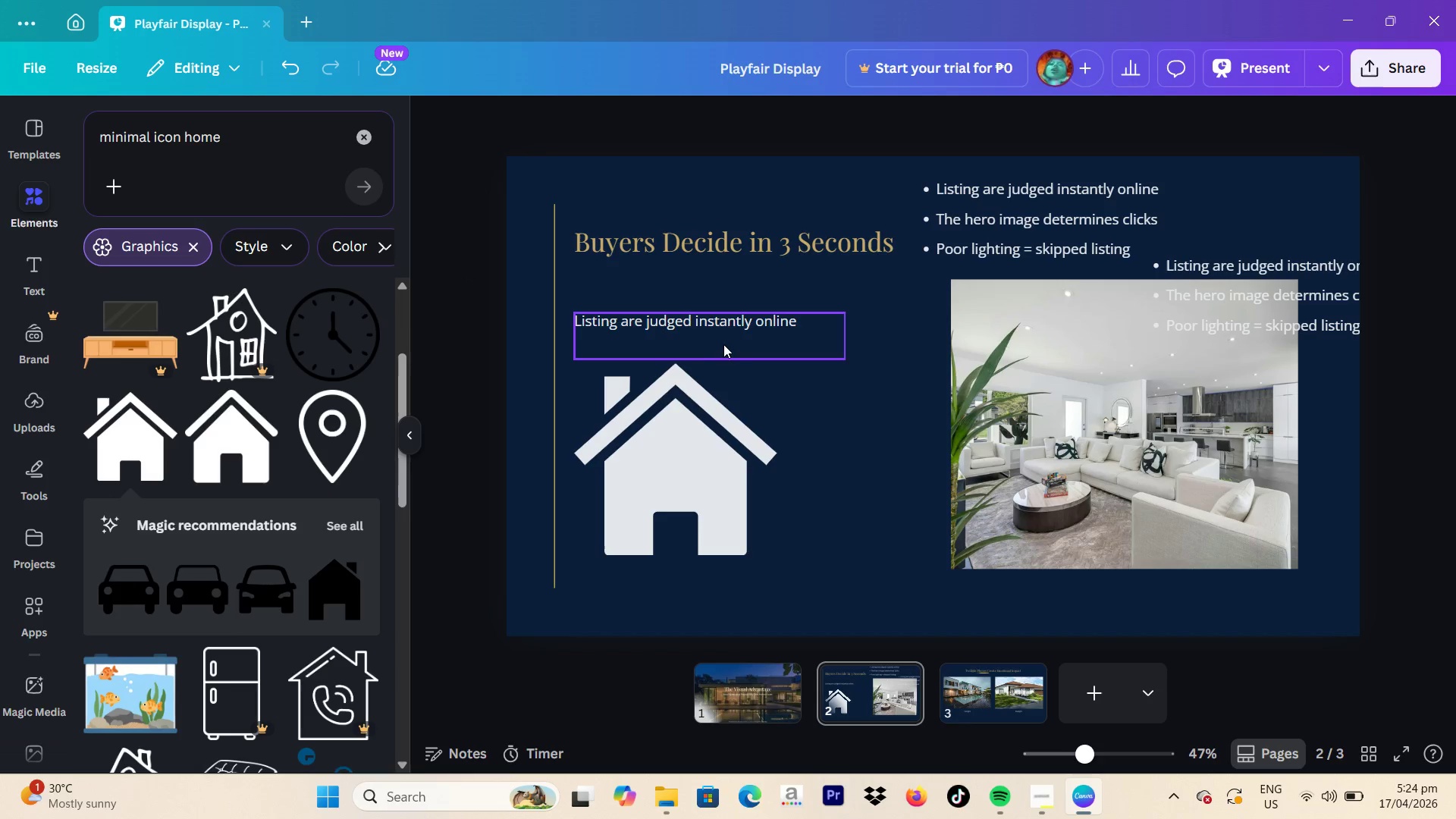 
left_click([713, 340])
 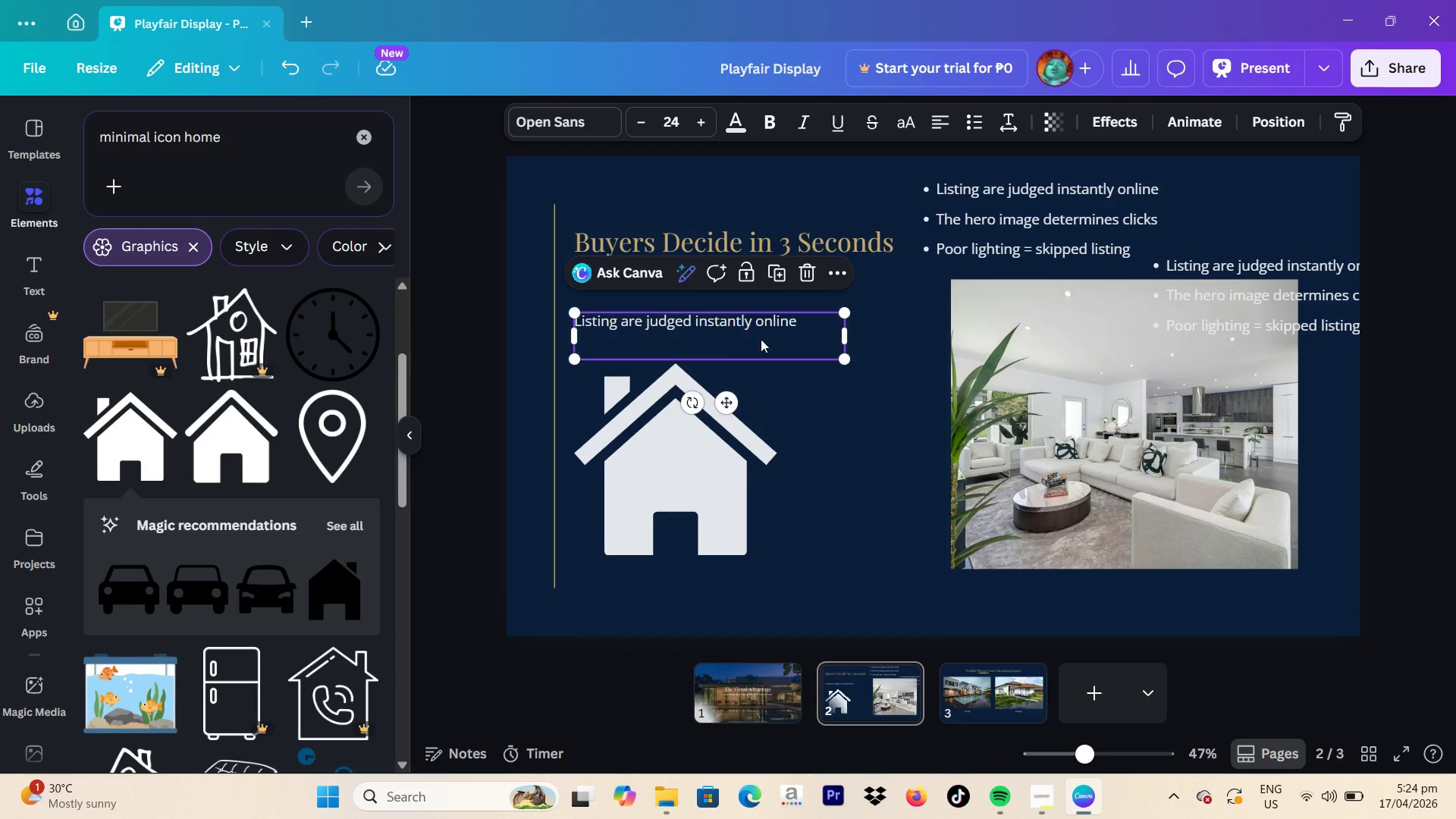 
left_click_drag(start_coordinate=[742, 340], to_coordinate=[838, 331])
 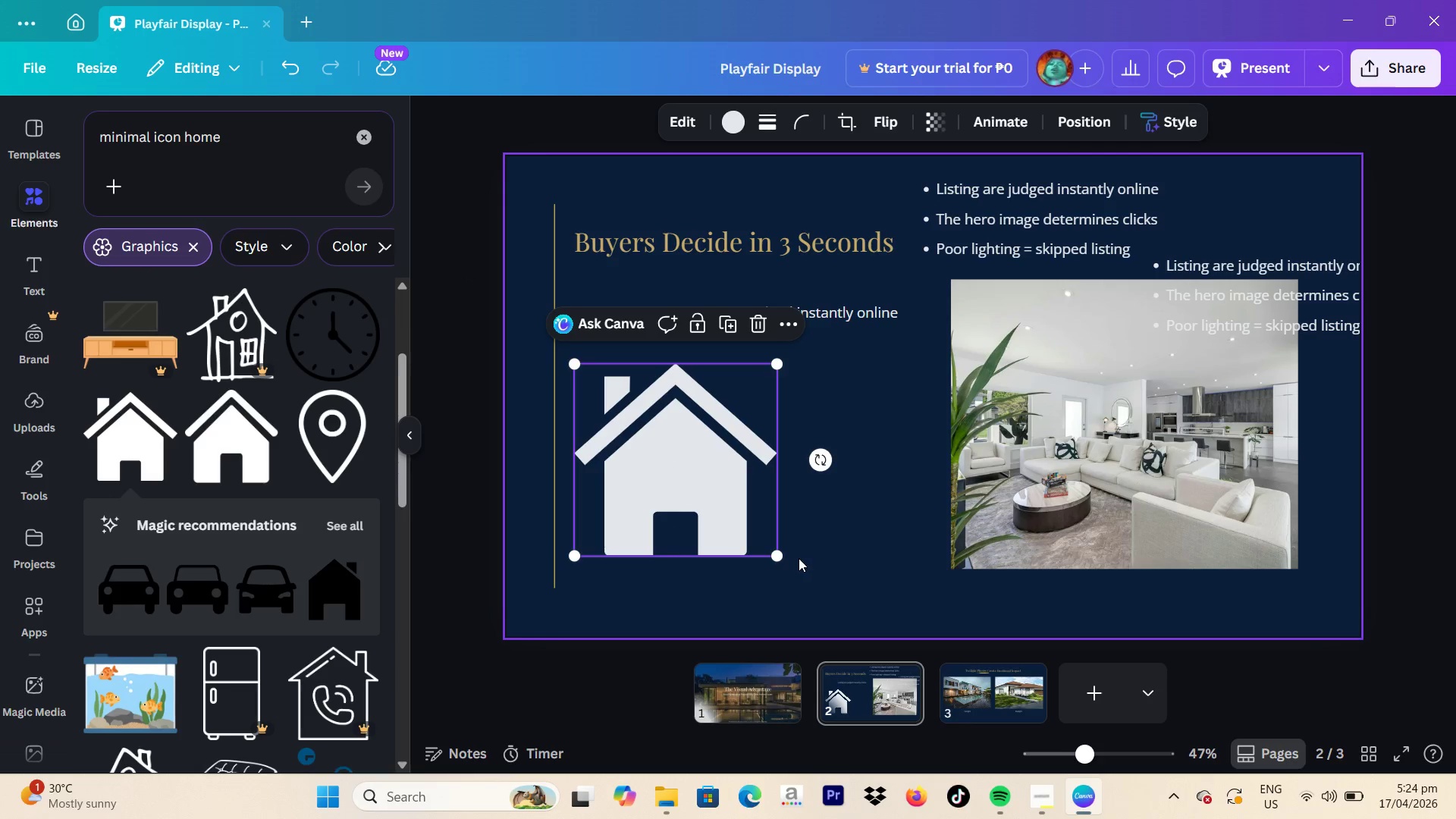 
left_click_drag(start_coordinate=[780, 555], to_coordinate=[636, 403])
 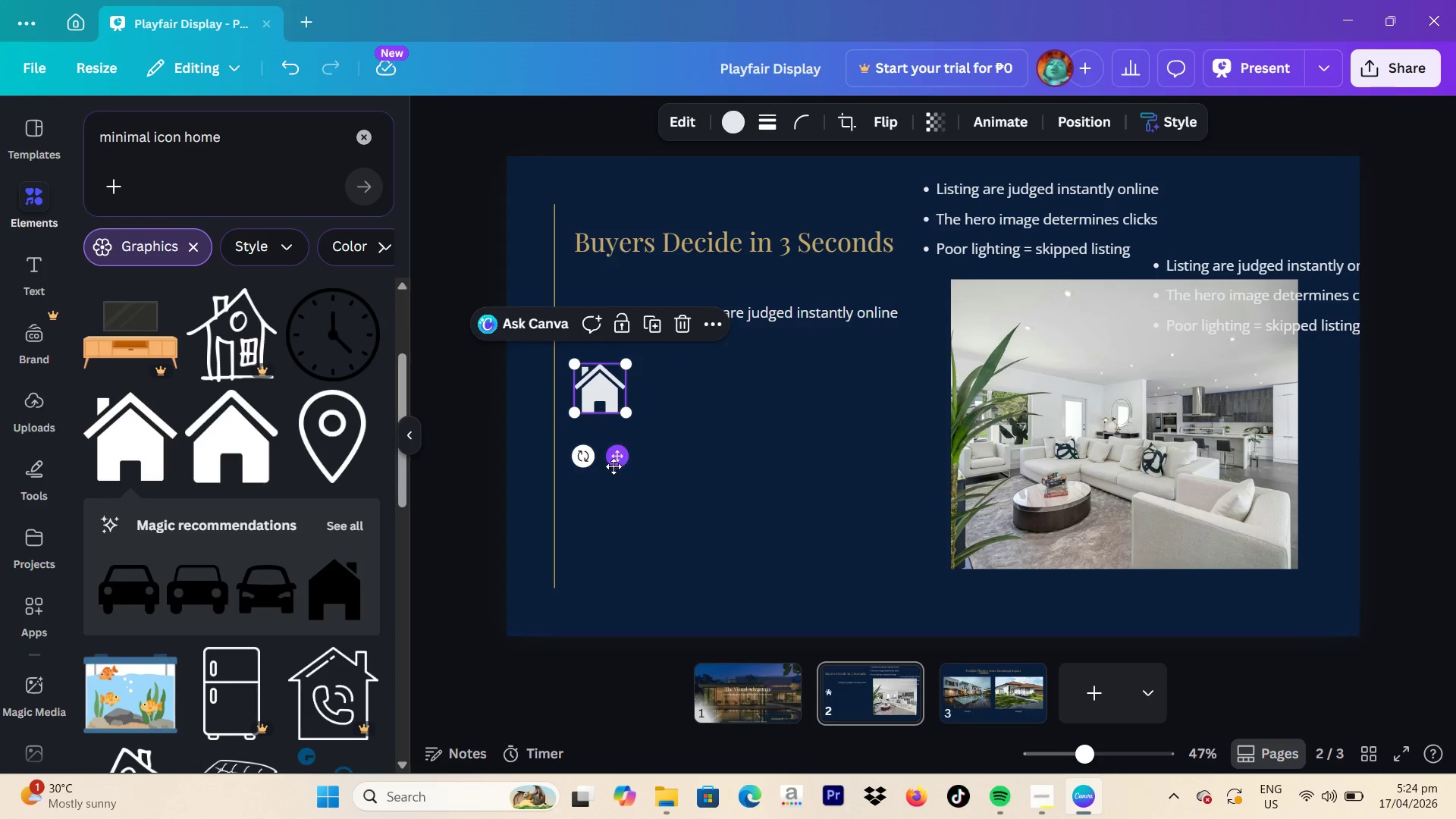 
left_click_drag(start_coordinate=[619, 469], to_coordinate=[615, 431])
 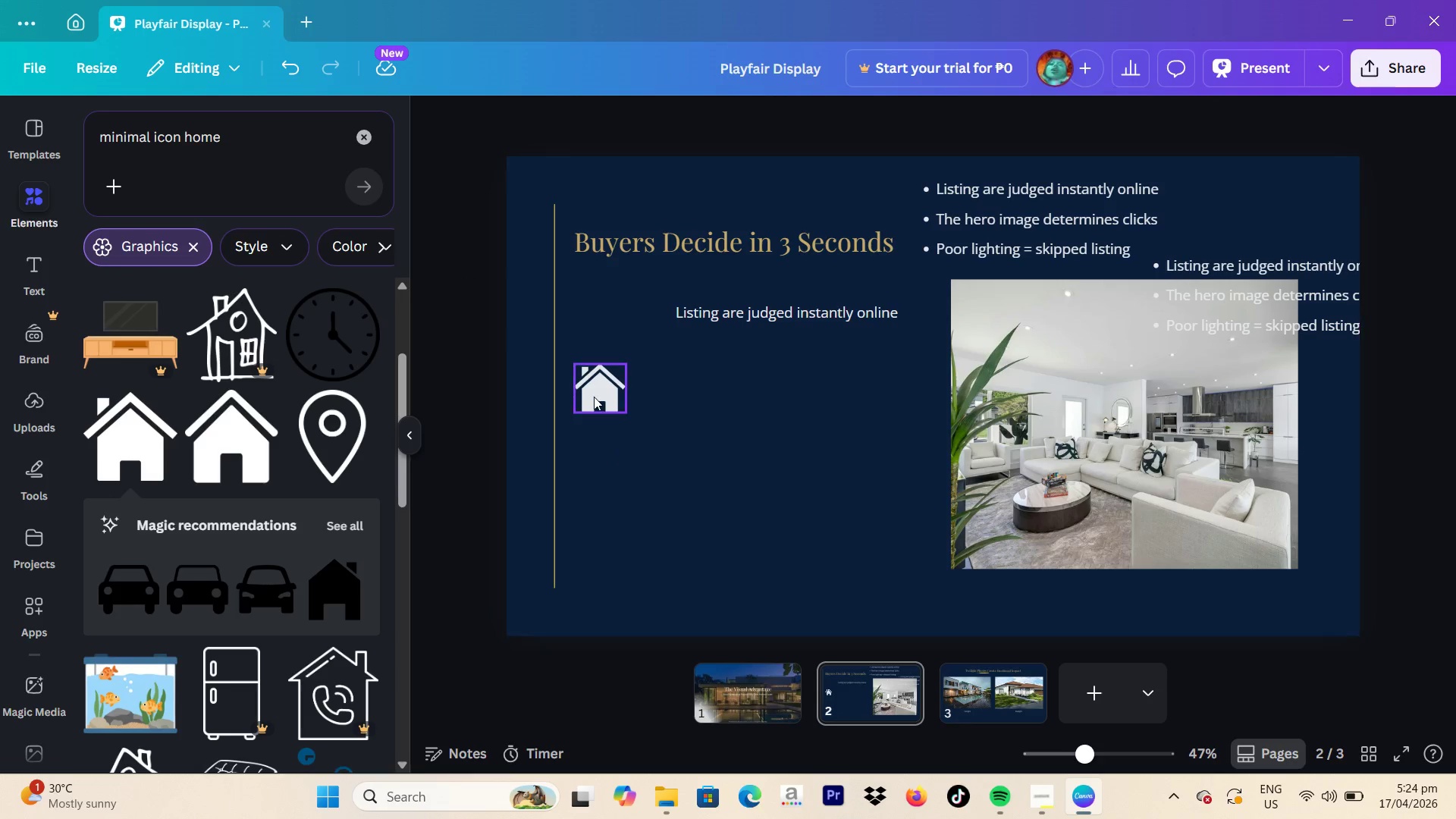 
left_click([594, 397])
 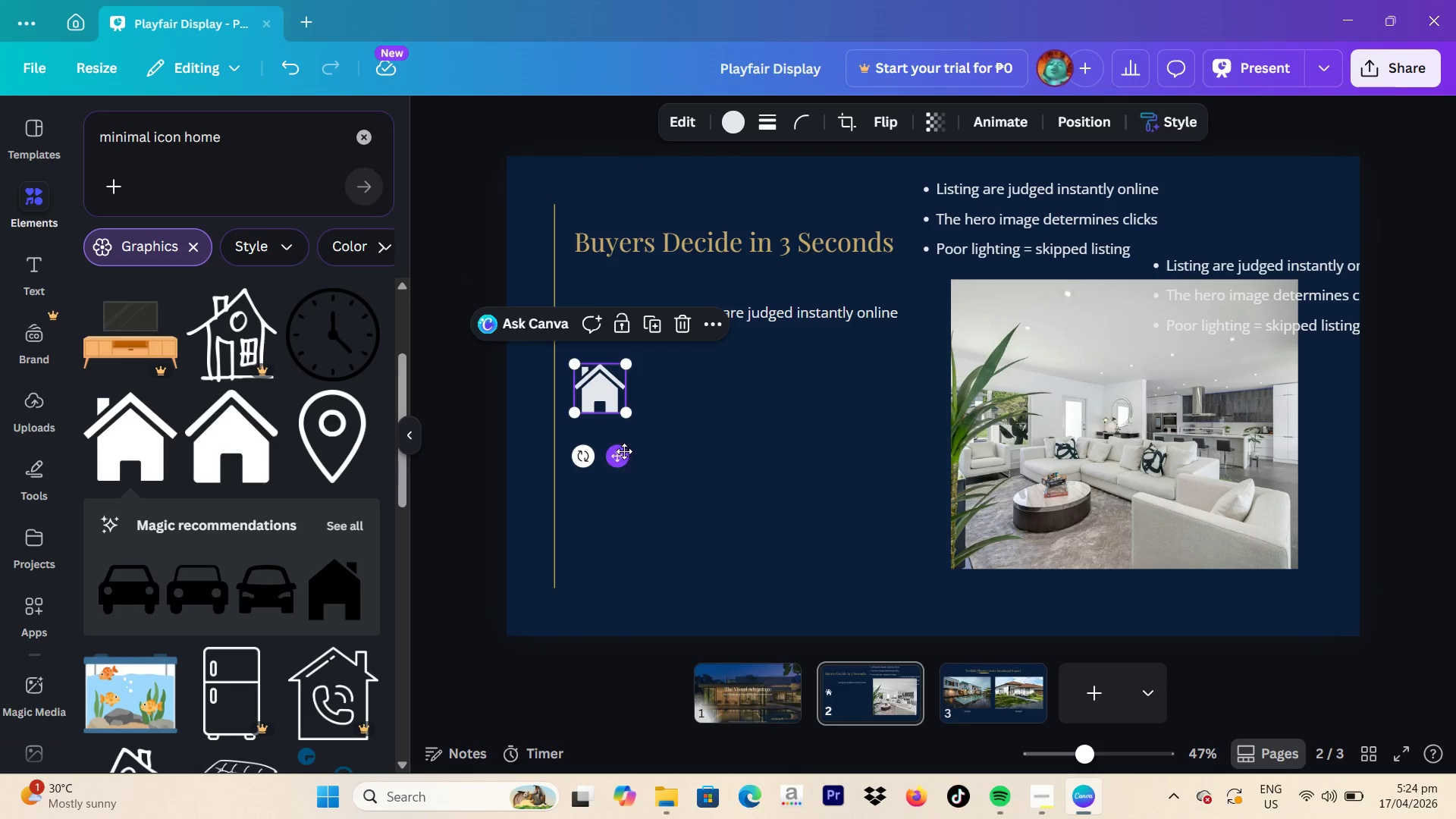 
left_click_drag(start_coordinate=[625, 454], to_coordinate=[618, 377])
 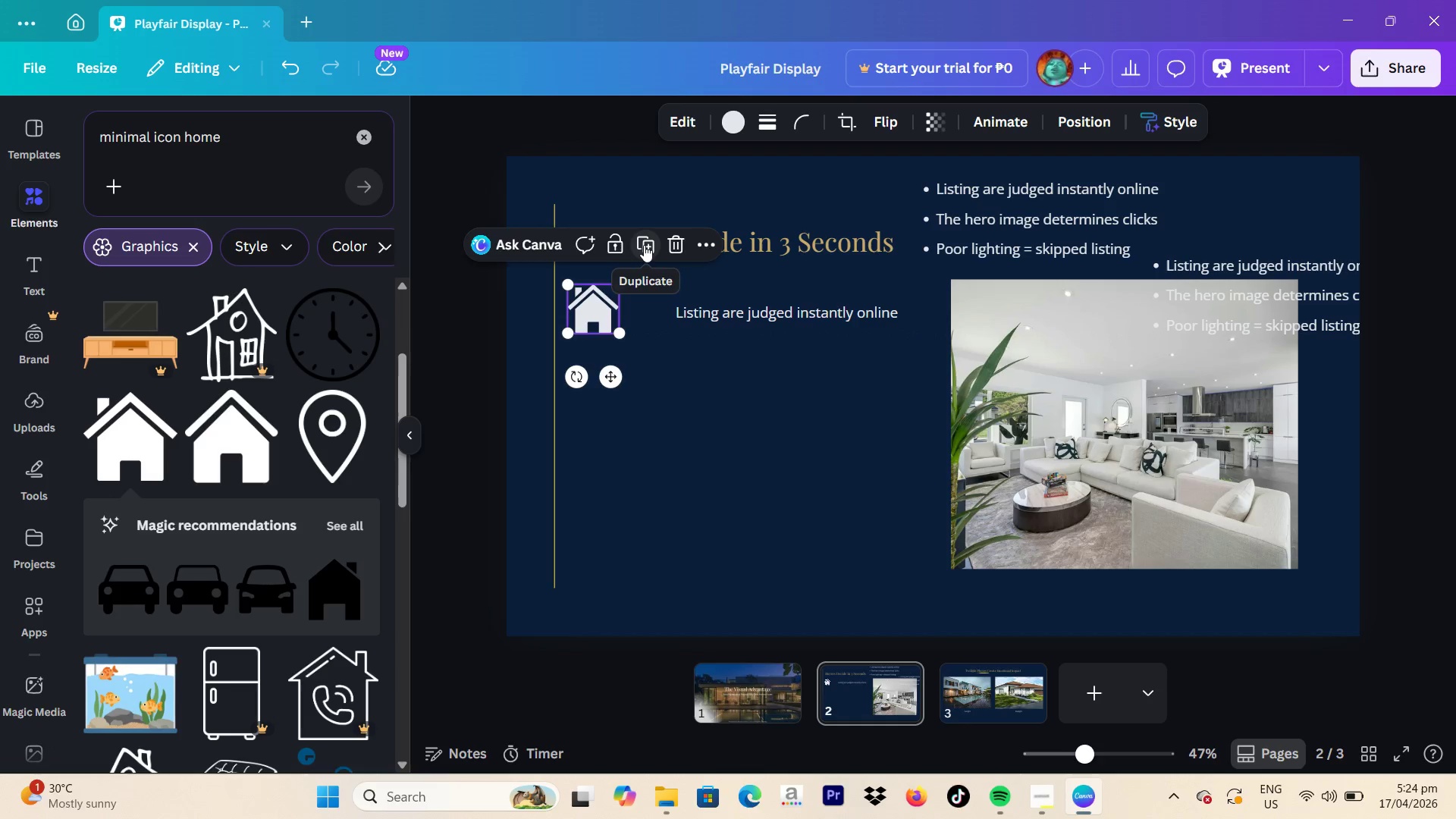 
left_click([644, 245])
 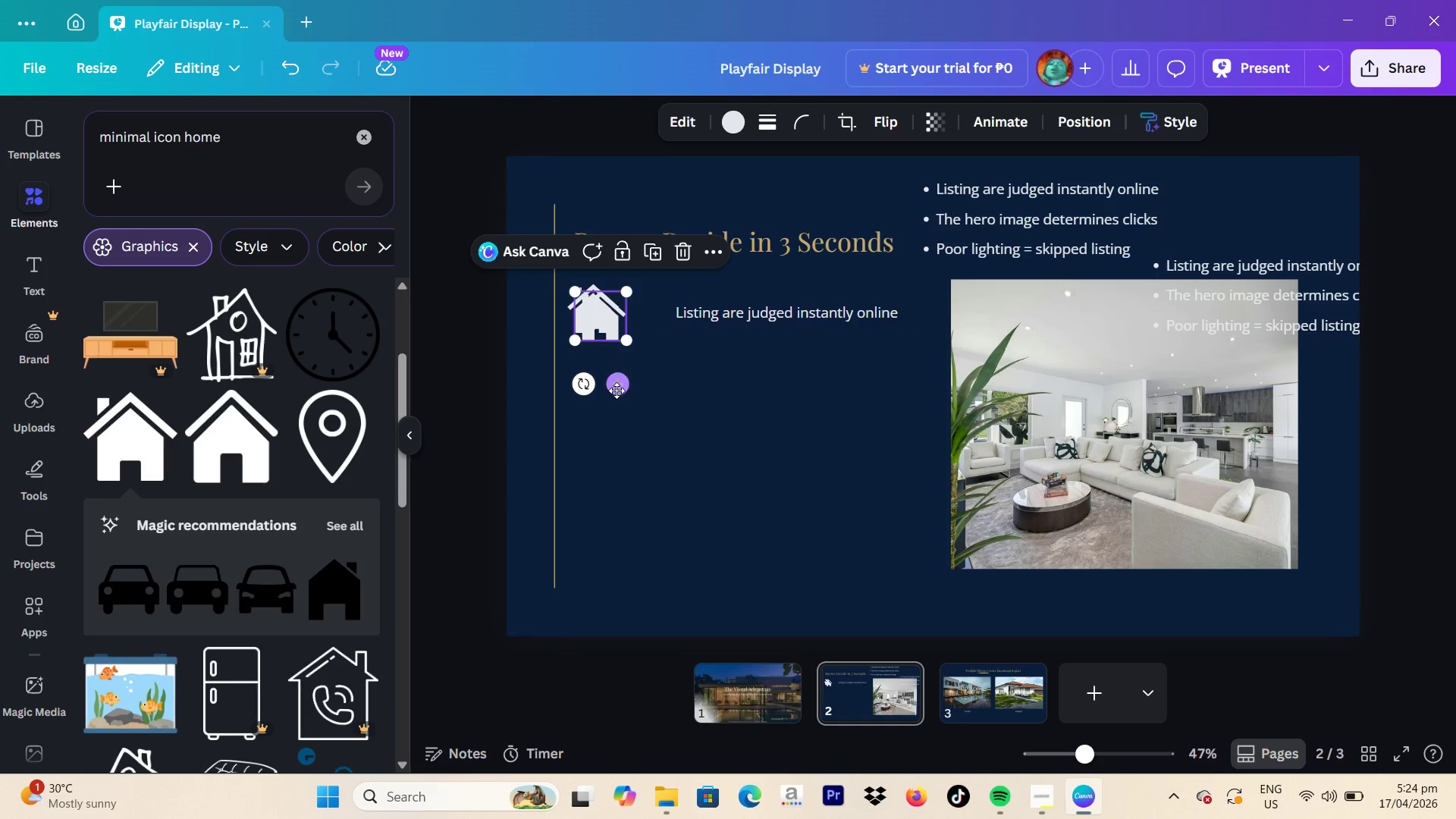 
left_click_drag(start_coordinate=[617, 391], to_coordinate=[610, 475])
 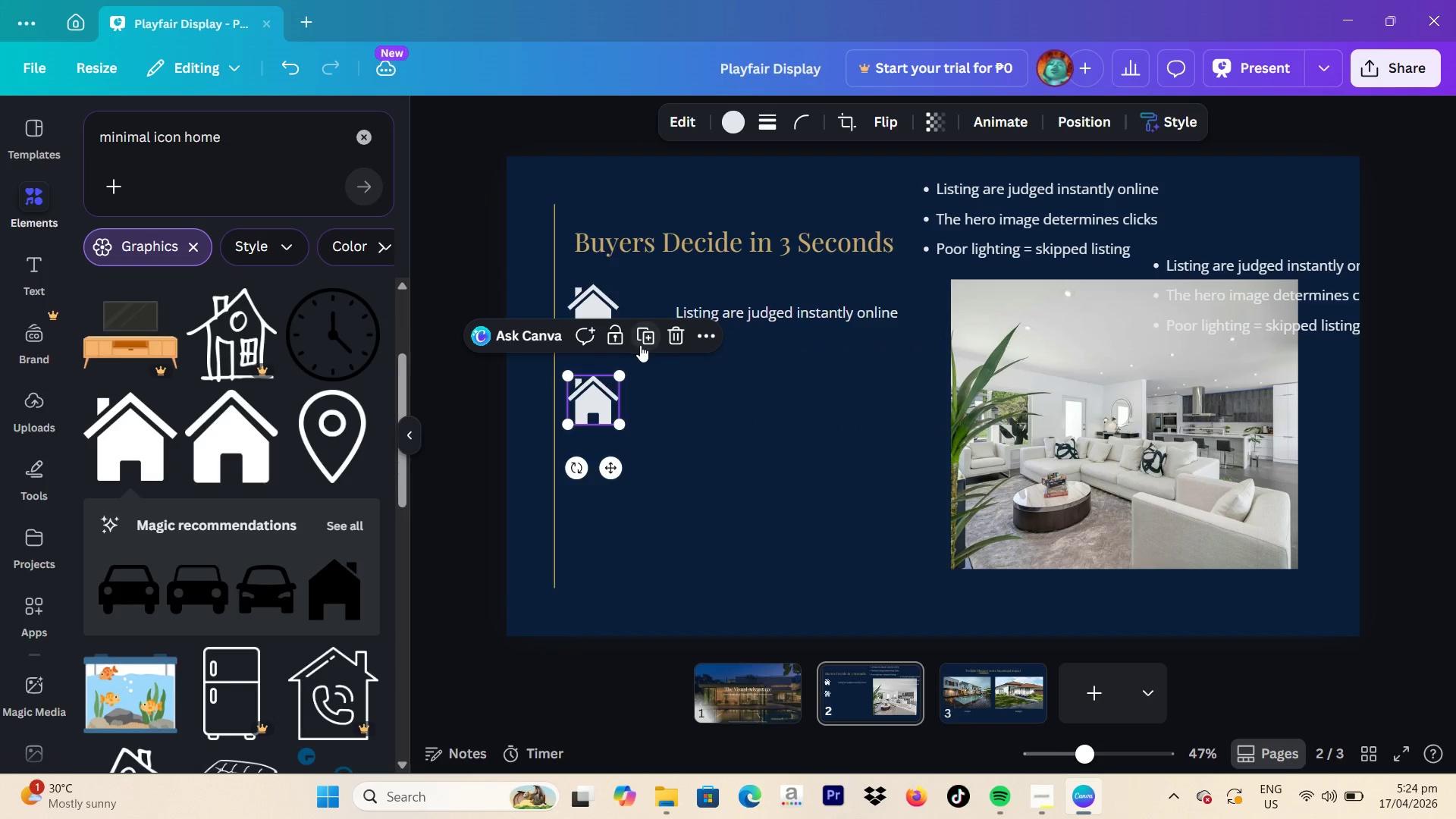 
left_click([645, 340])
 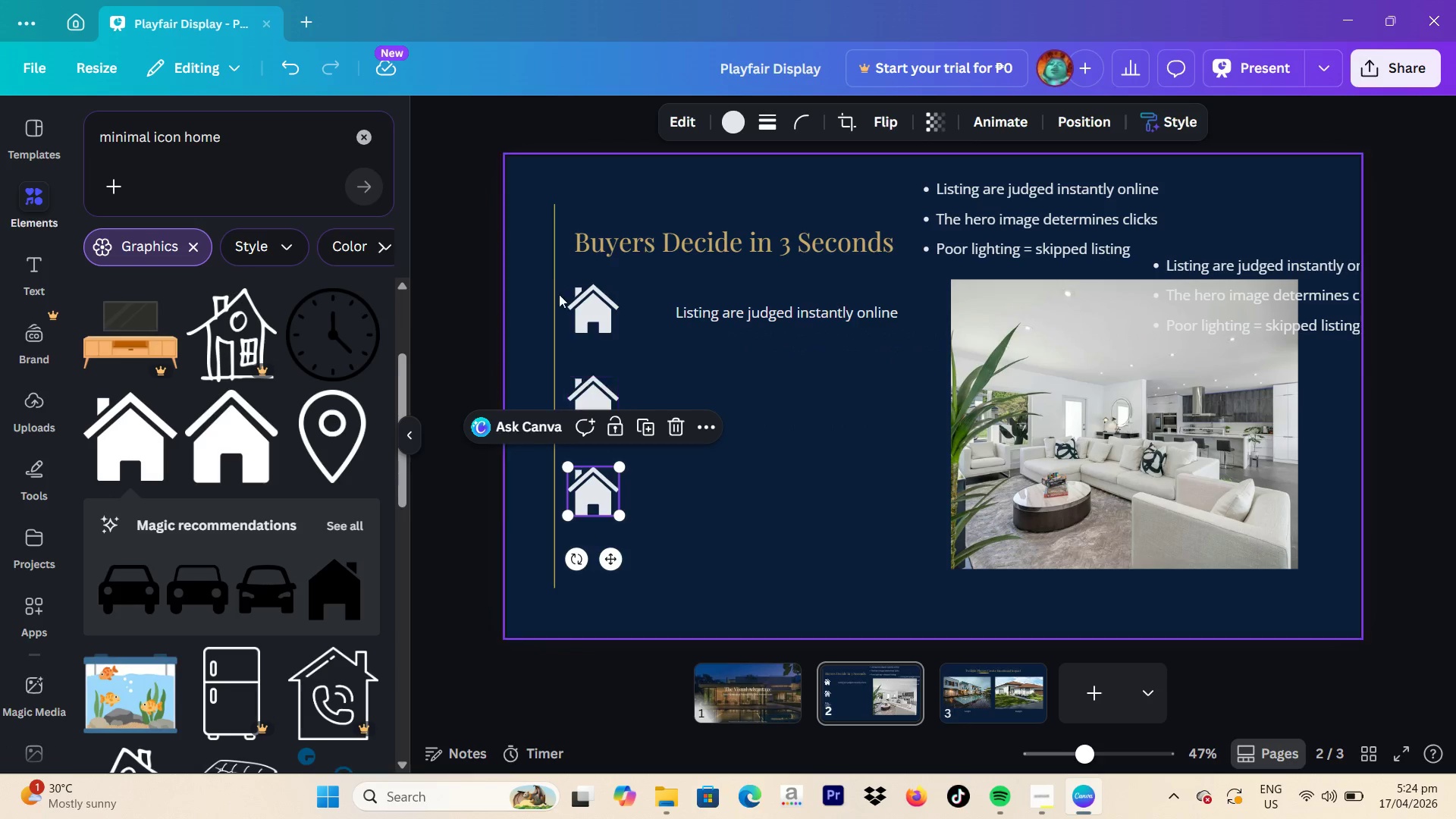 
left_click([491, 270])
 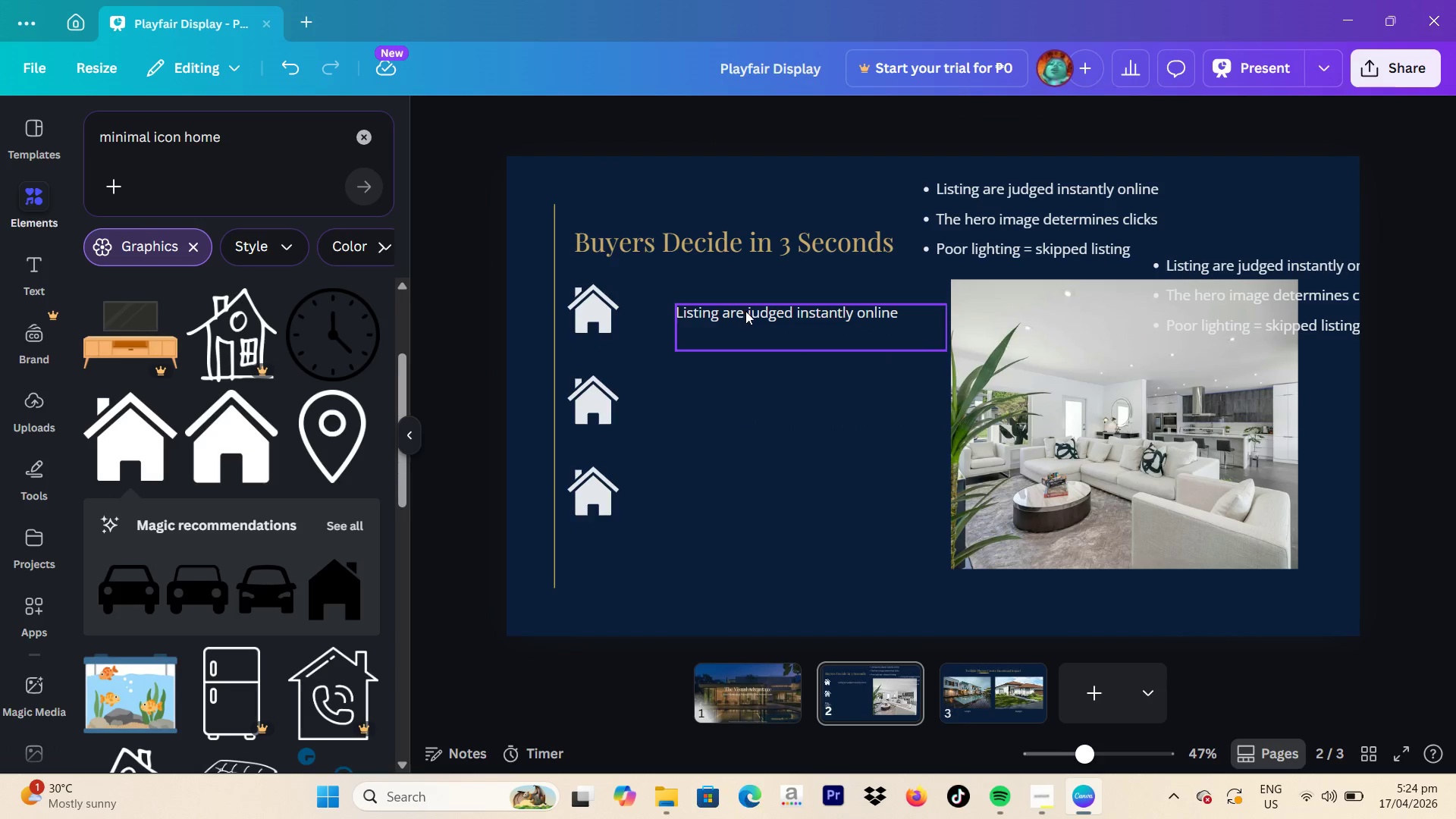 
left_click([745, 311])
 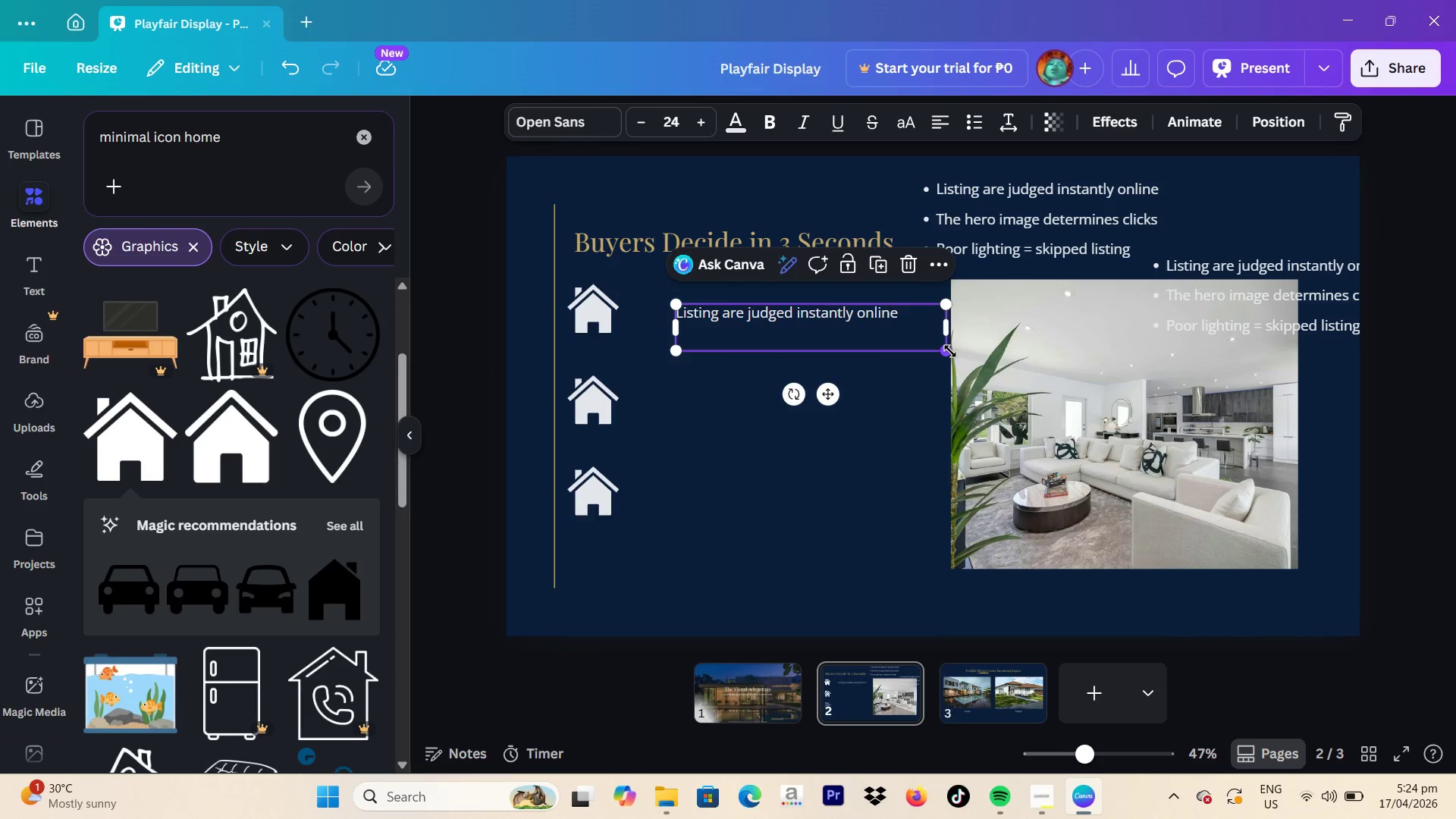 
left_click_drag(start_coordinate=[950, 350], to_coordinate=[1006, 365])
 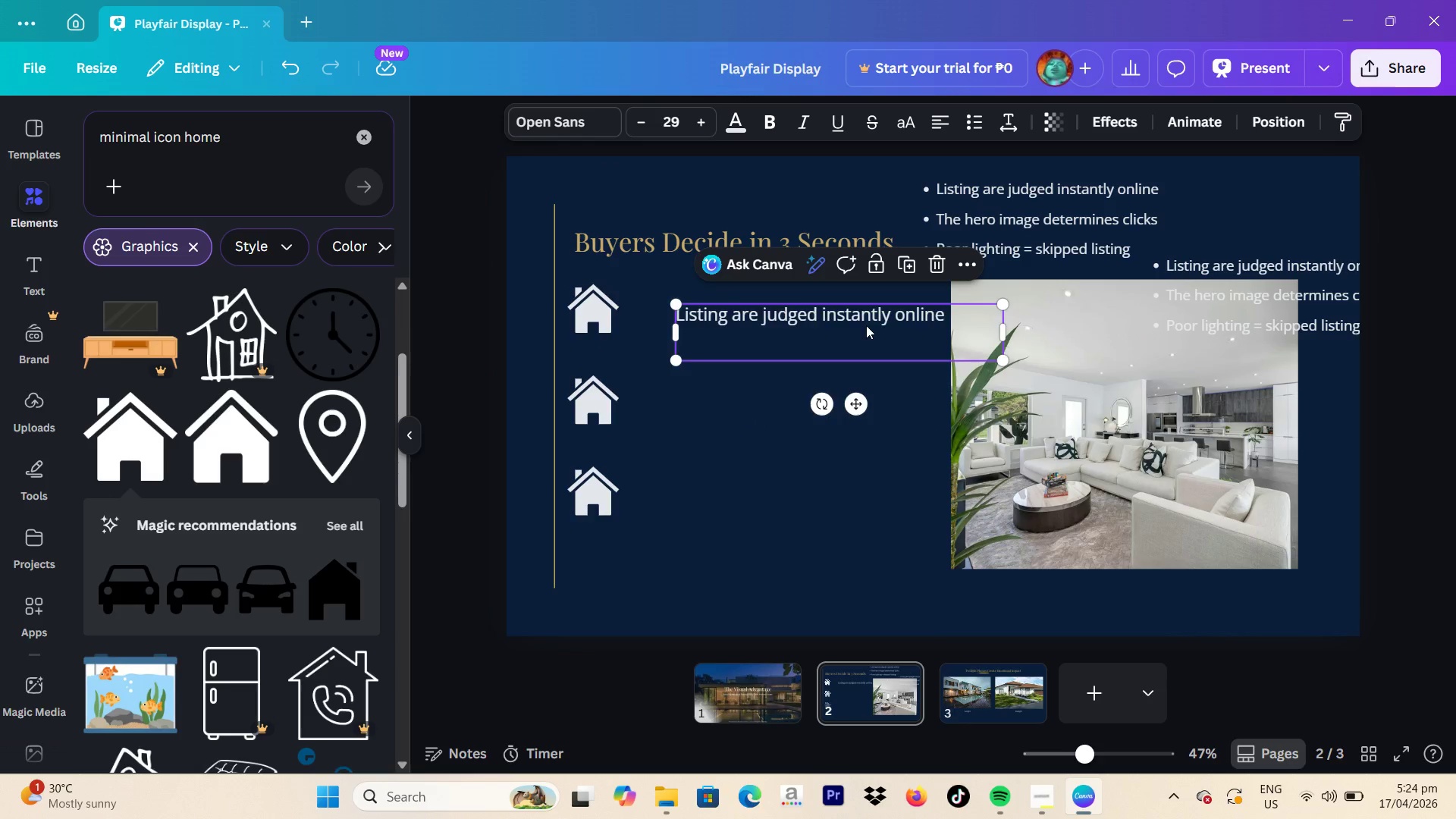 
left_click_drag(start_coordinate=[866, 325], to_coordinate=[816, 325])
 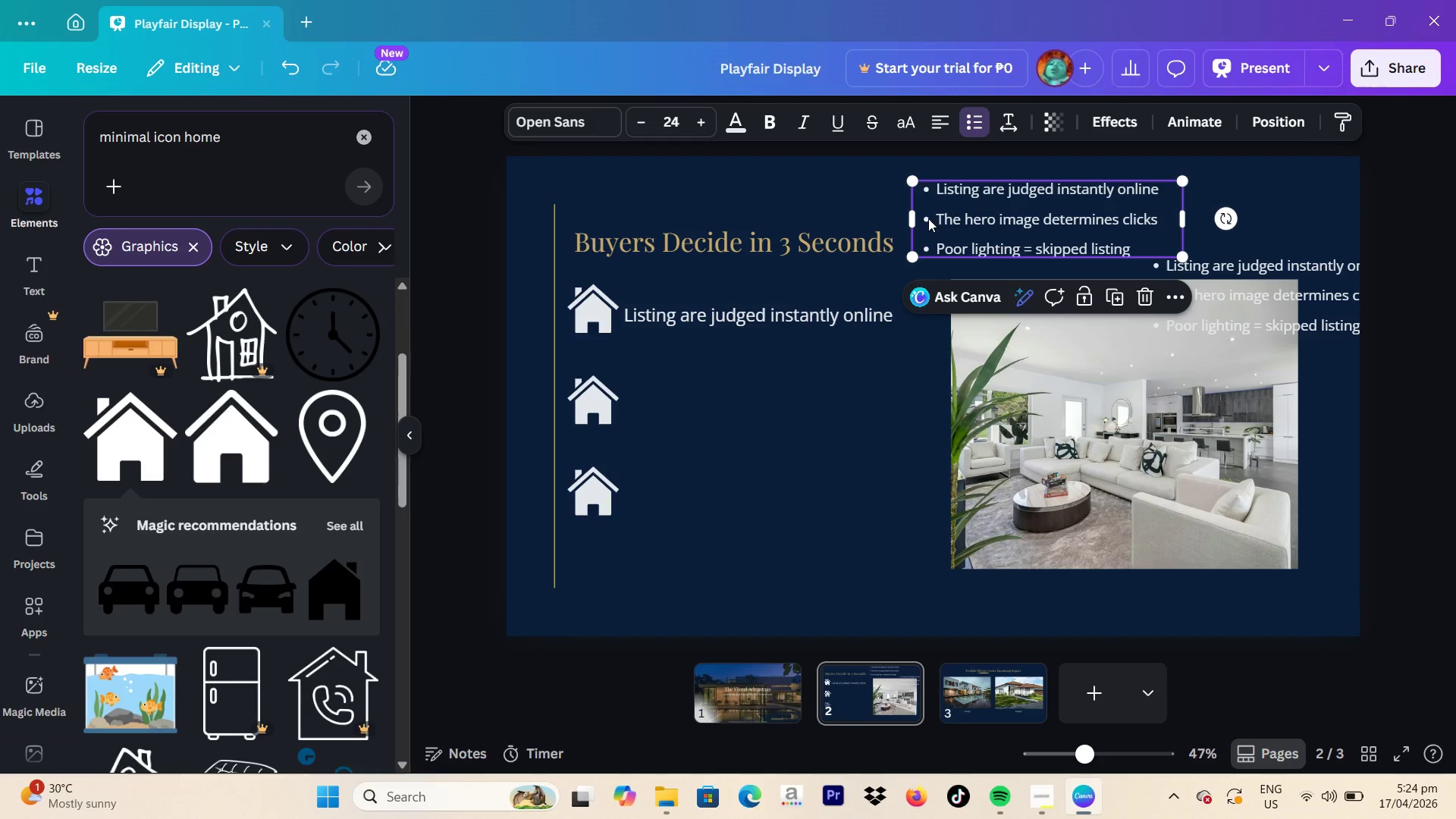 
double_click([939, 218])
 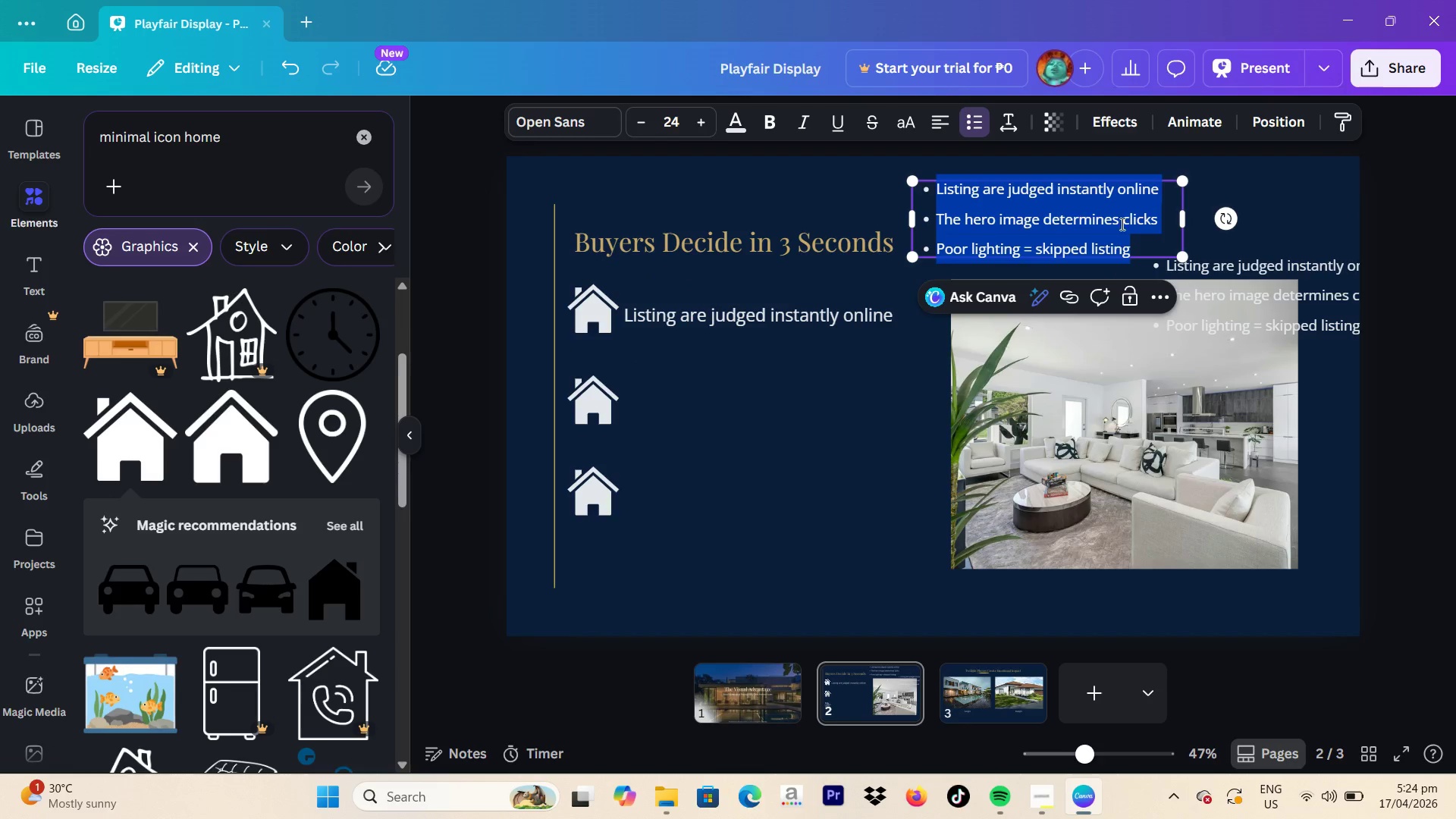 
left_click([1156, 234])
 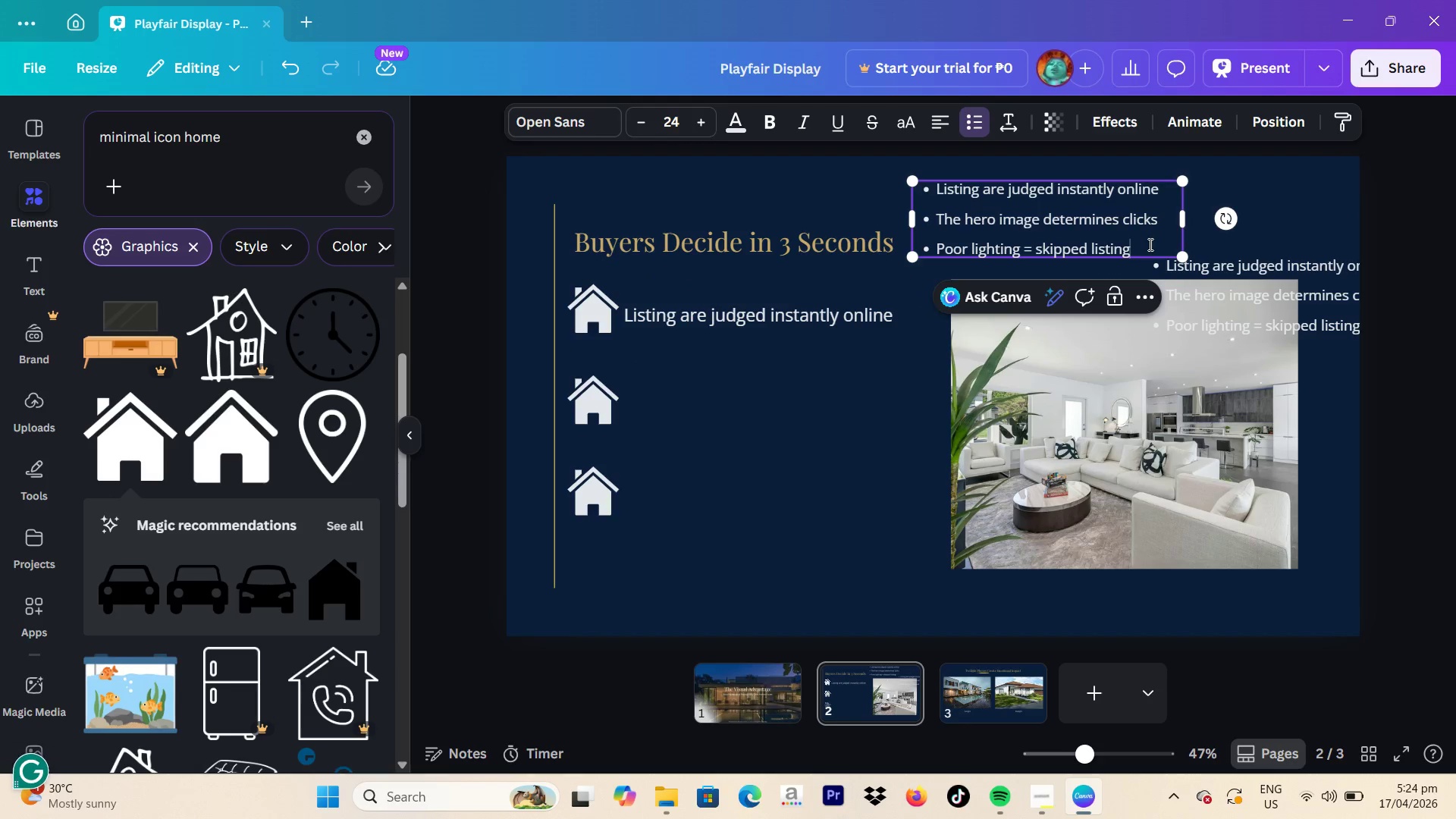 
left_click_drag(start_coordinate=[1145, 246], to_coordinate=[937, 256])
 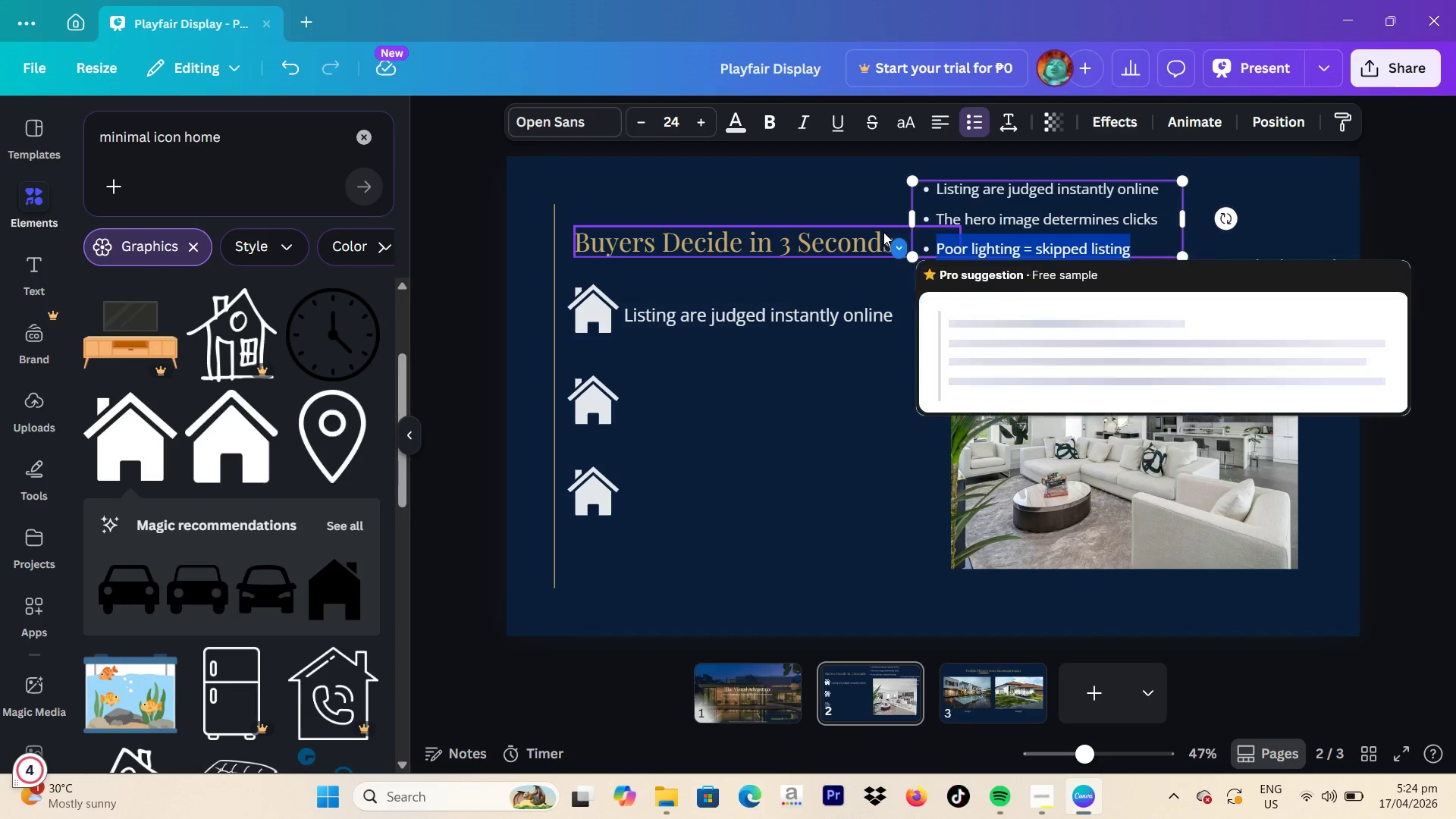 
key(Backspace)
 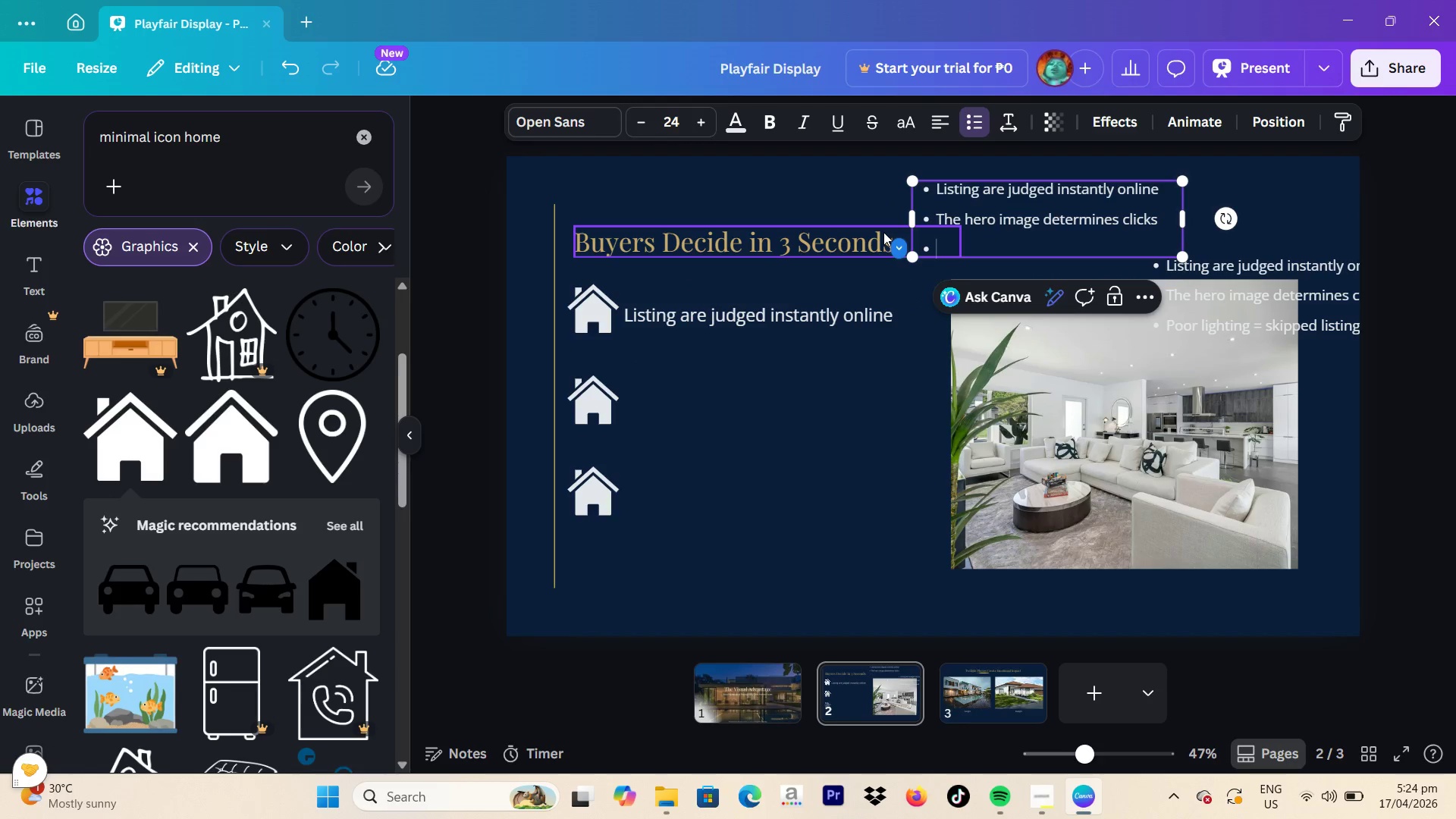 
key(Backspace)
 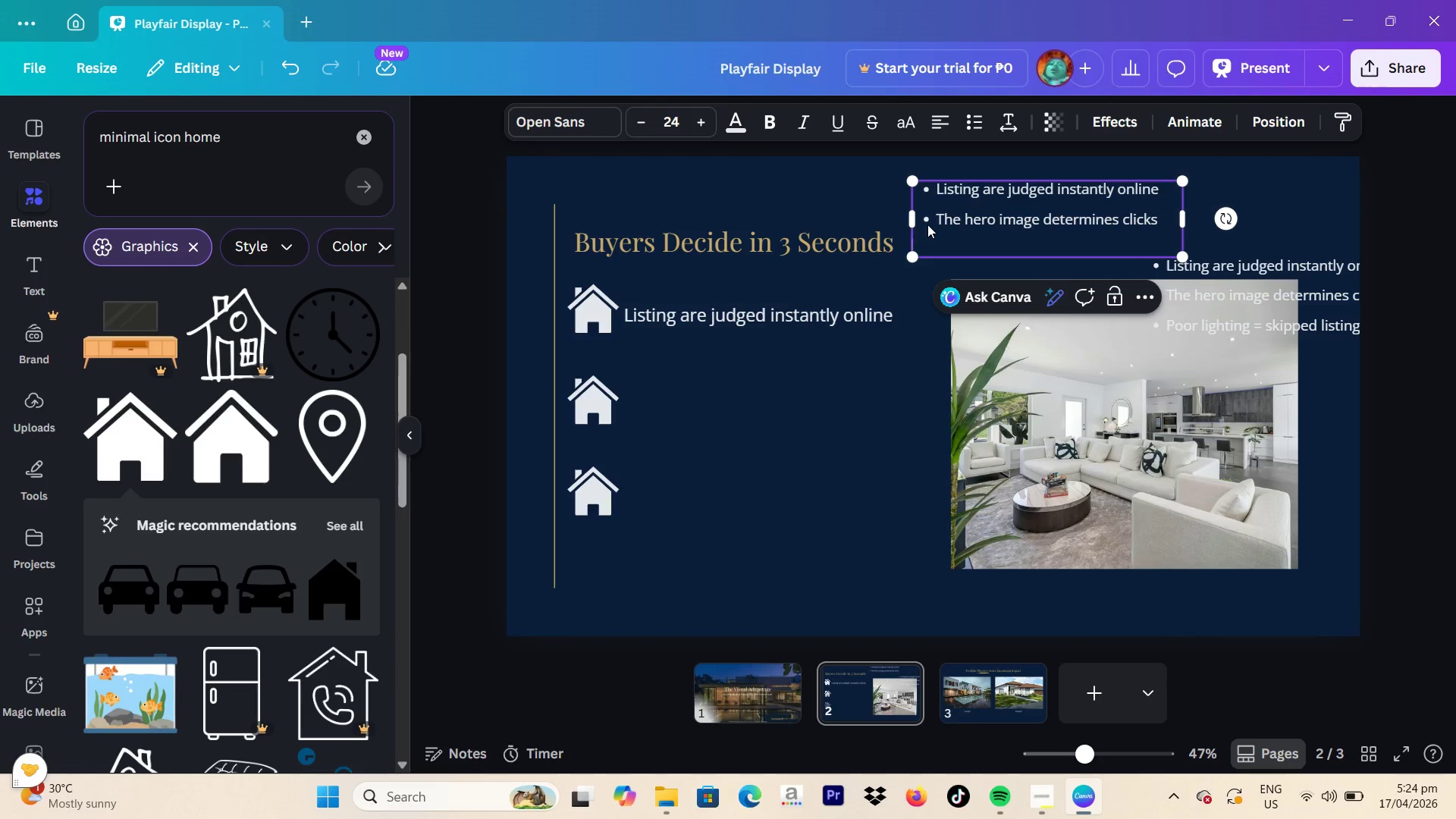 
left_click([937, 216])
 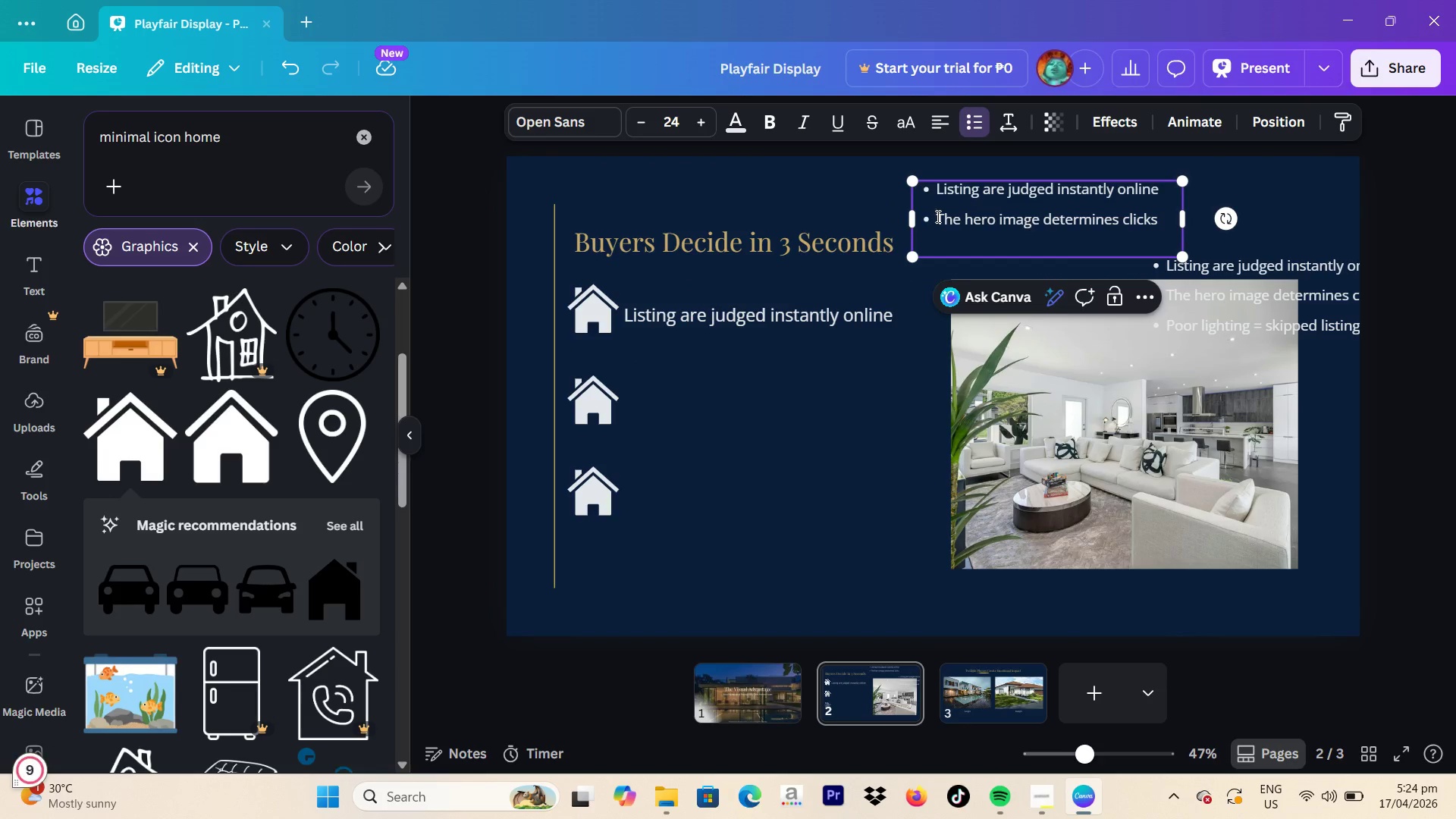 
key(Backspace)
 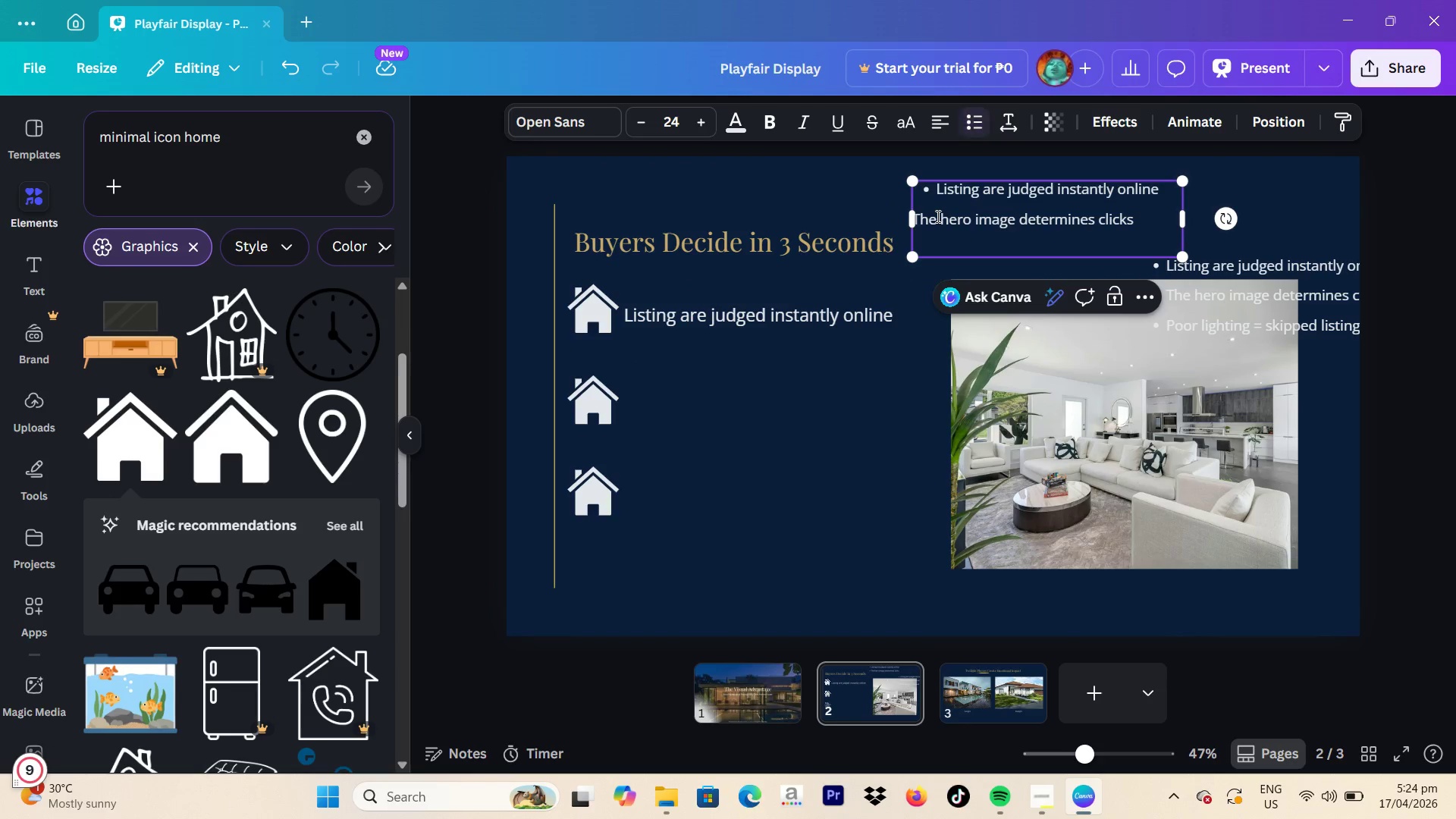 
key(Backspace)
 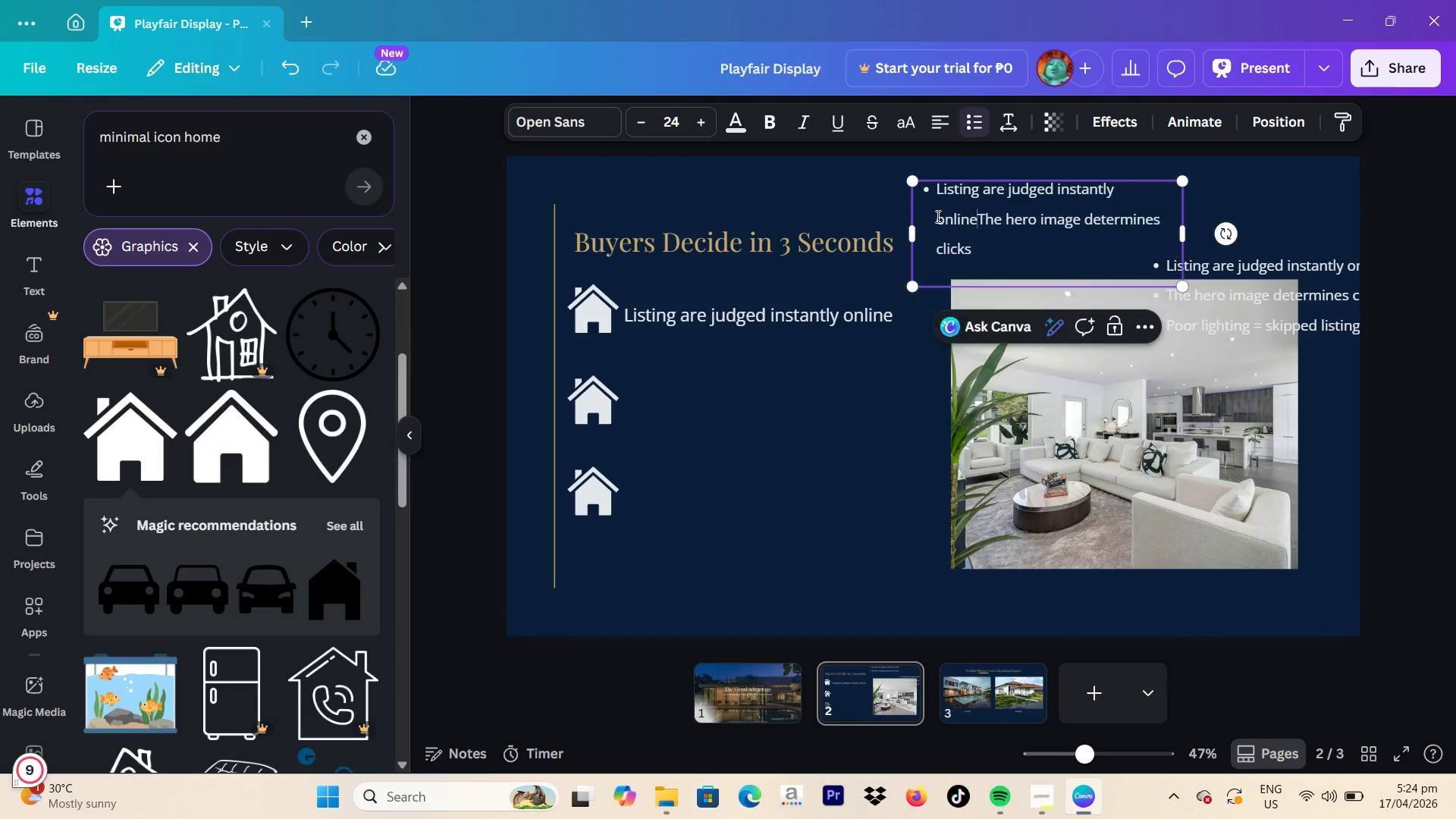 
hold_key(key=Backspace, duration=1.5)
 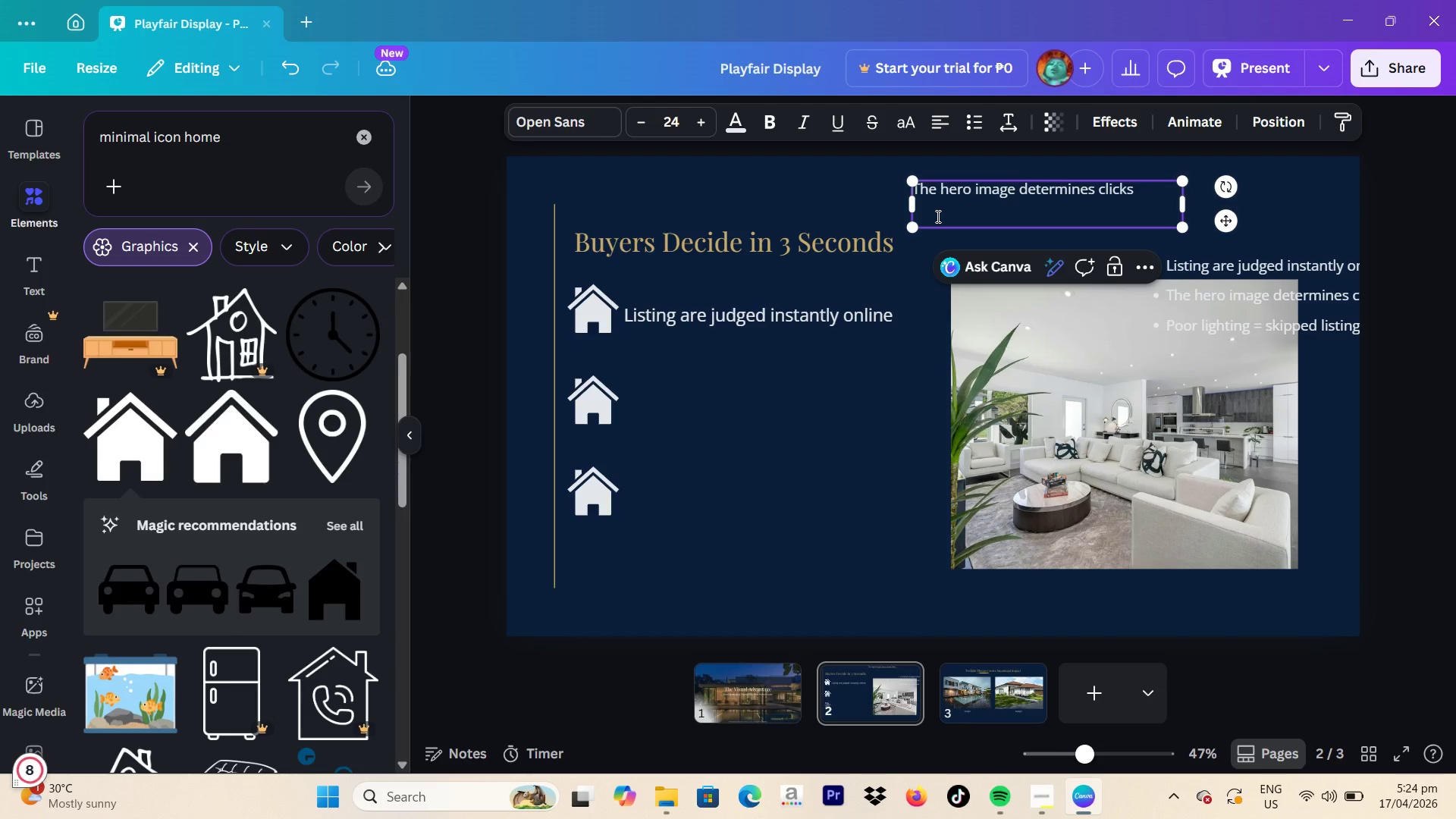 
hold_key(key=Backspace, duration=0.56)
 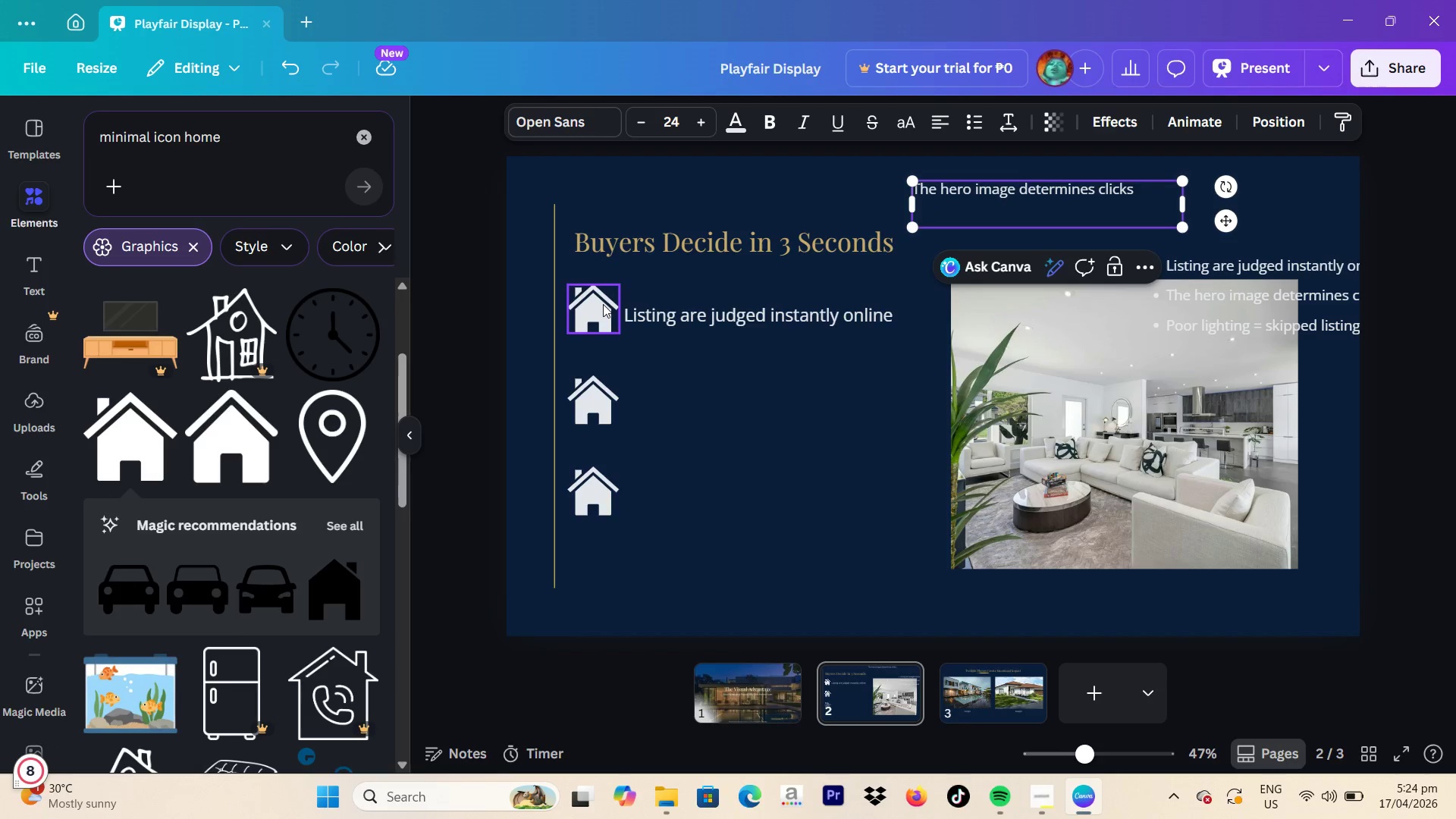 
left_click([715, 313])
 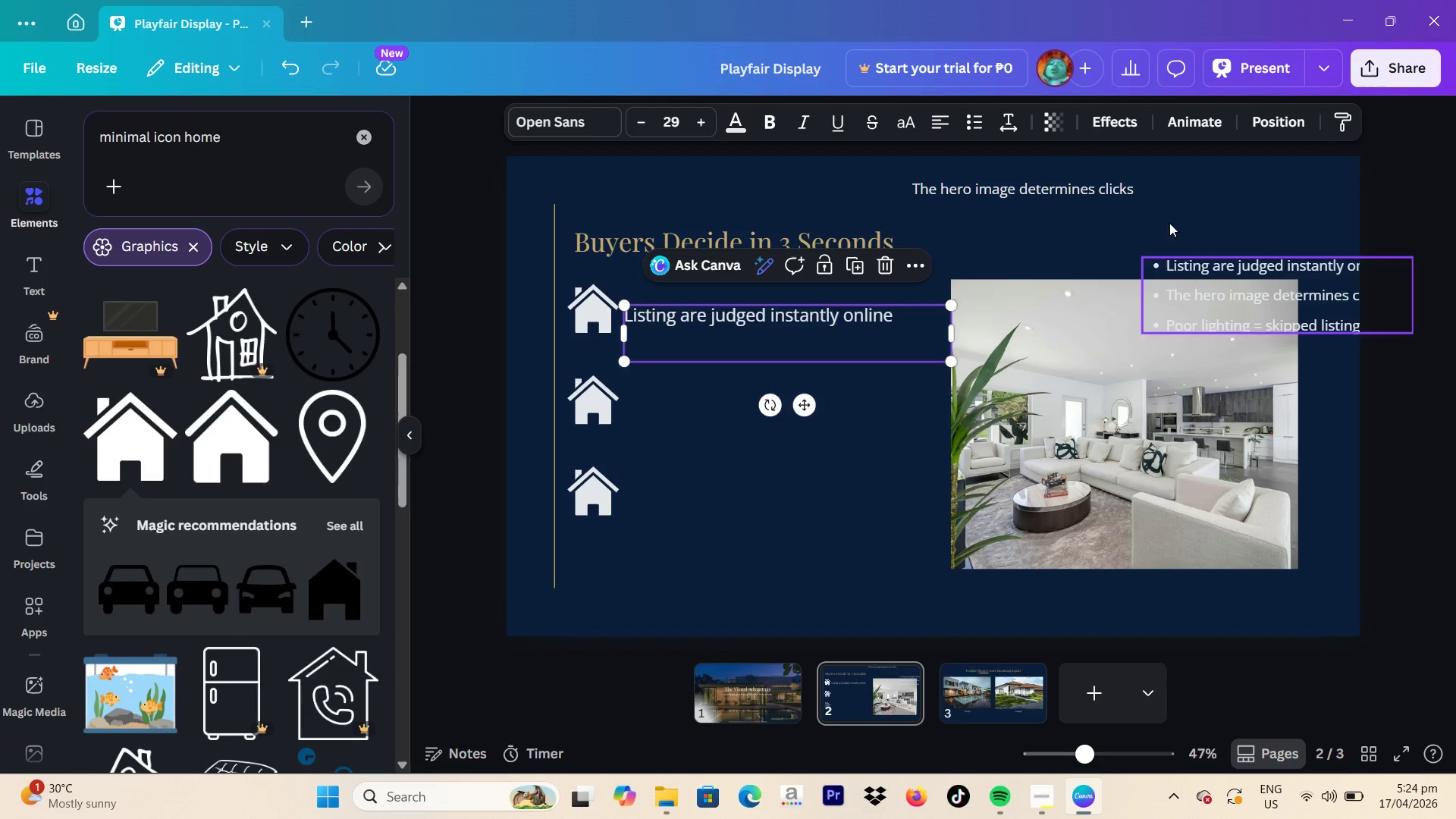 
left_click([1005, 193])
 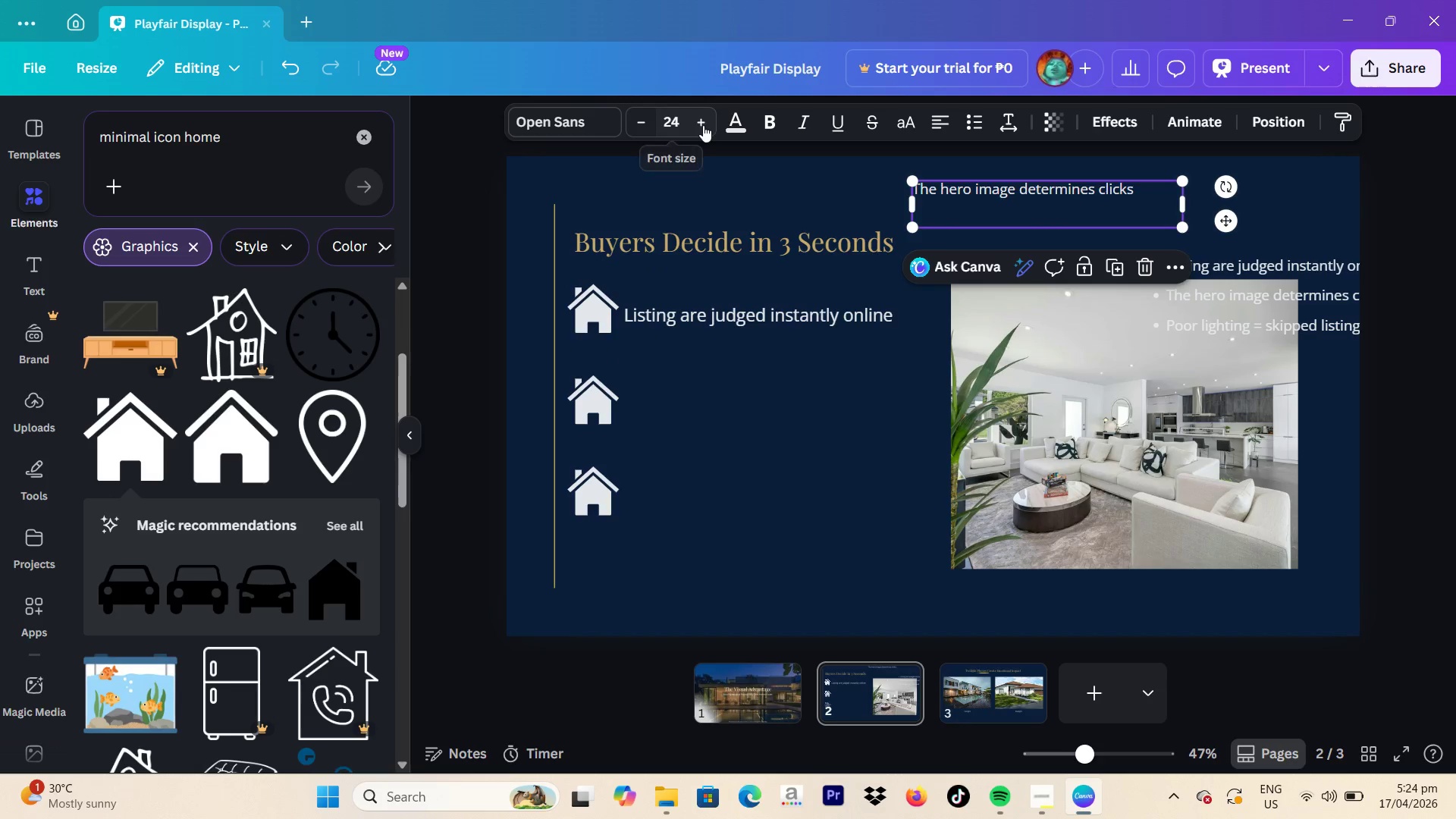 
double_click([704, 125])
 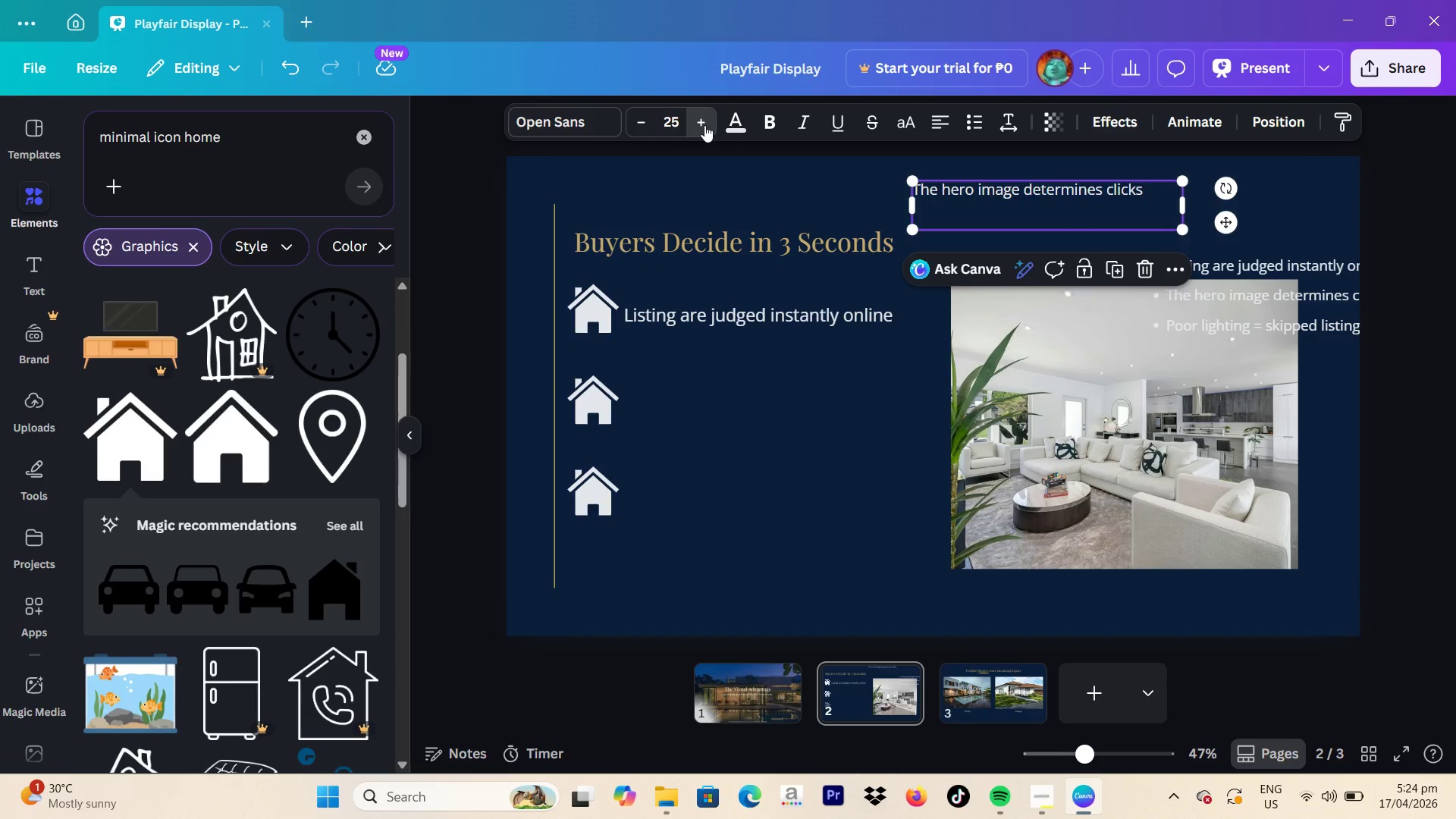 
triple_click([704, 125])
 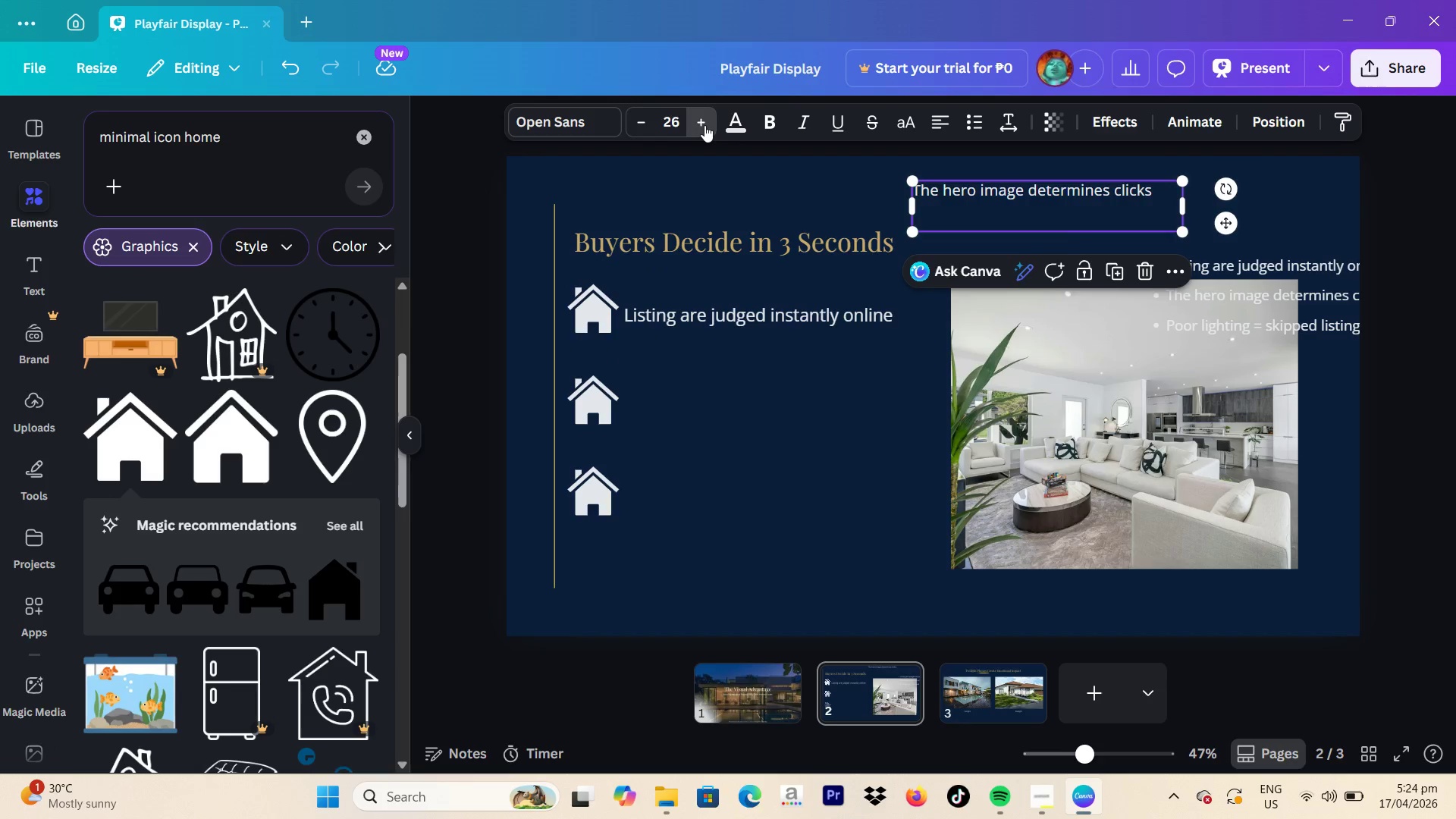 
triple_click([704, 125])
 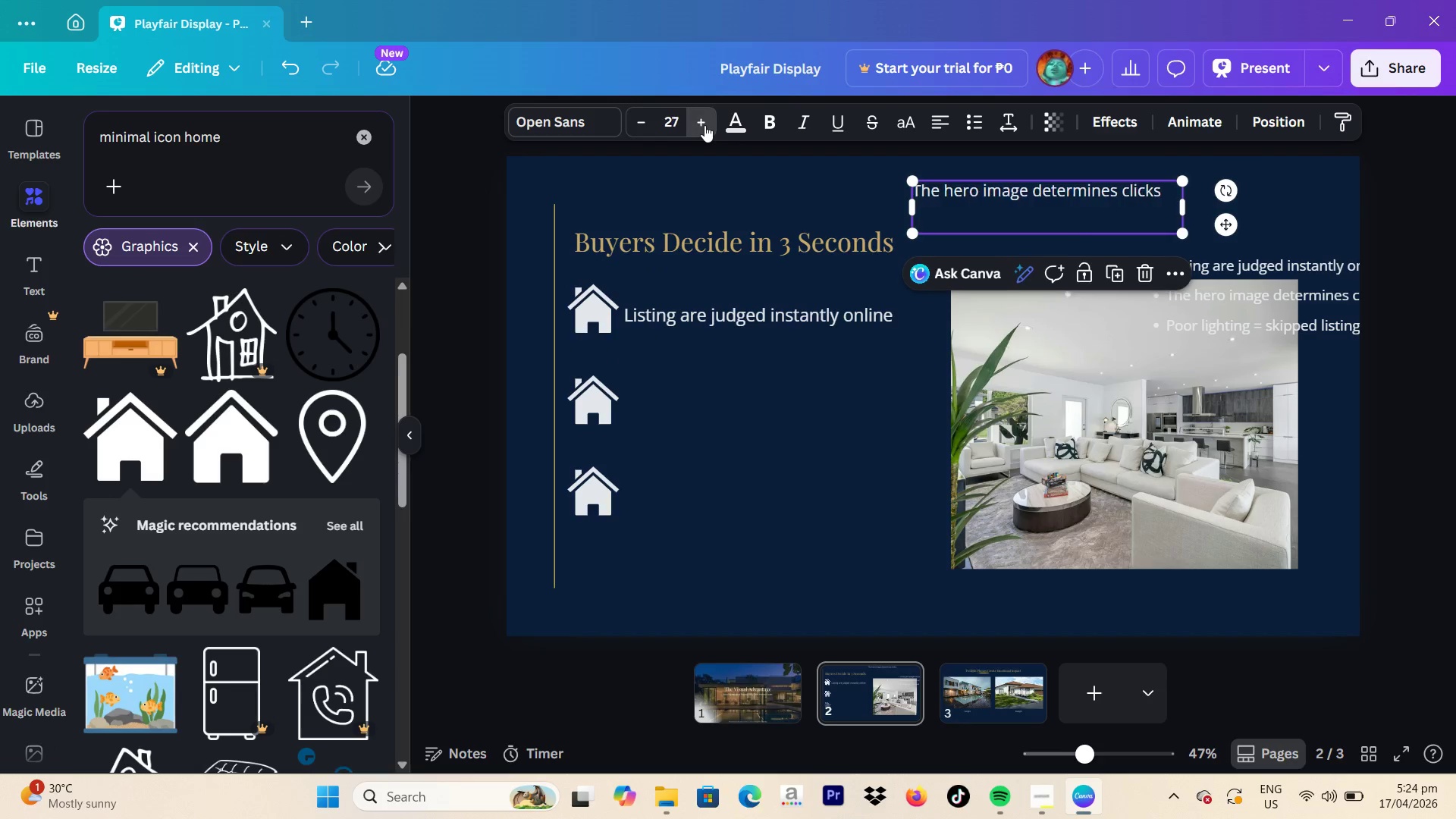 
triple_click([704, 125])
 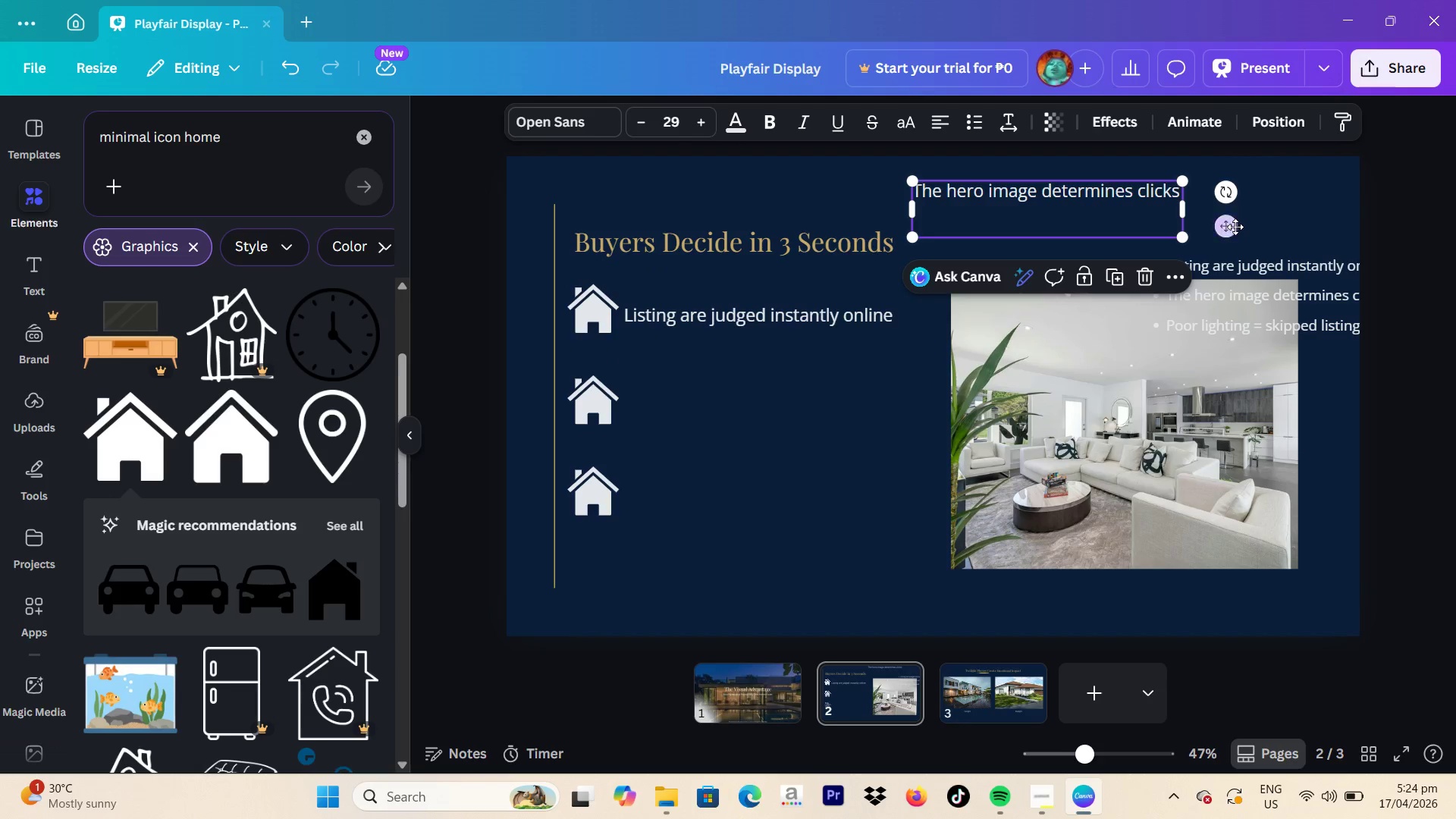 
left_click_drag(start_coordinate=[1233, 228], to_coordinate=[944, 444])
 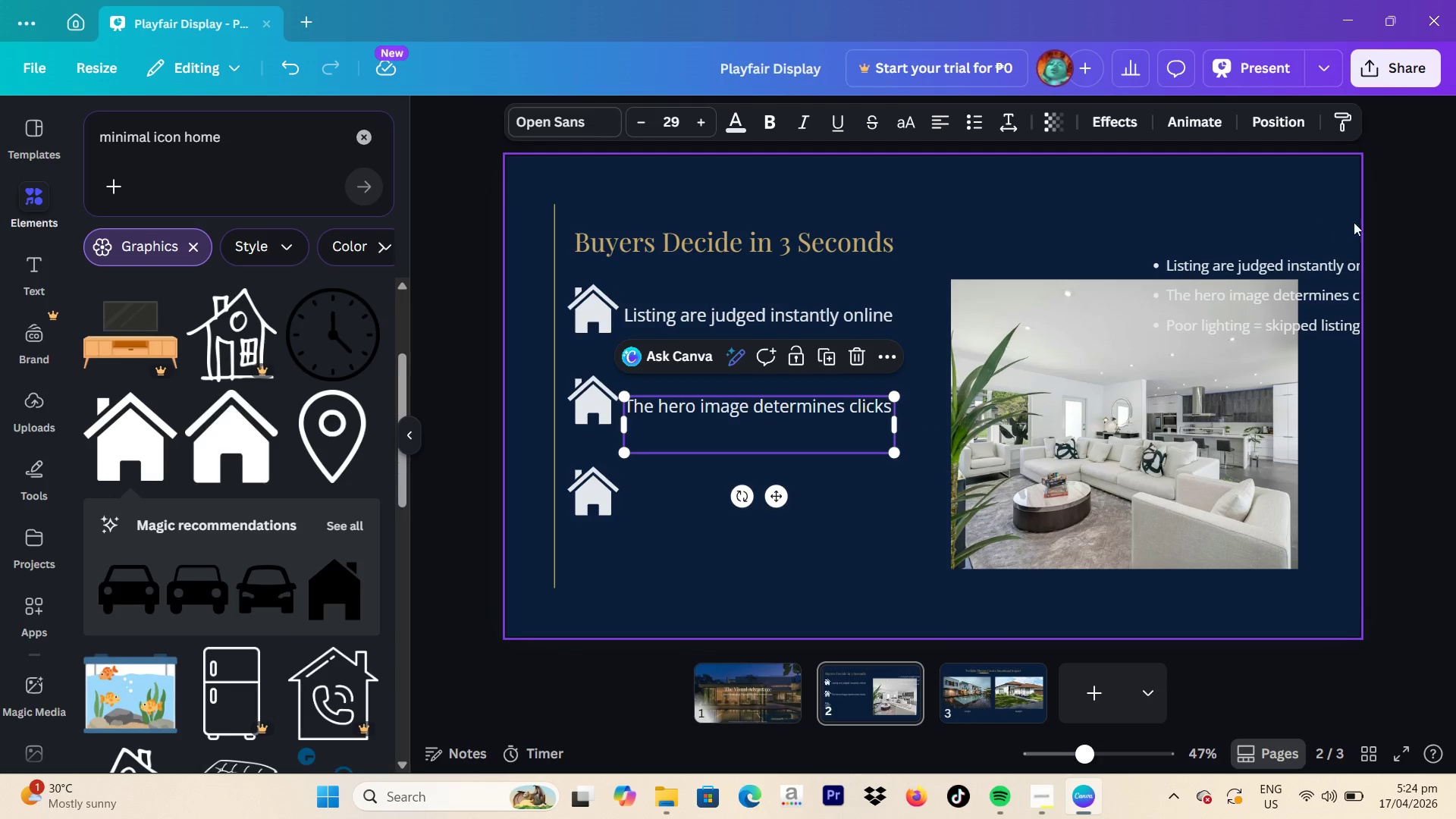 
left_click([1406, 202])
 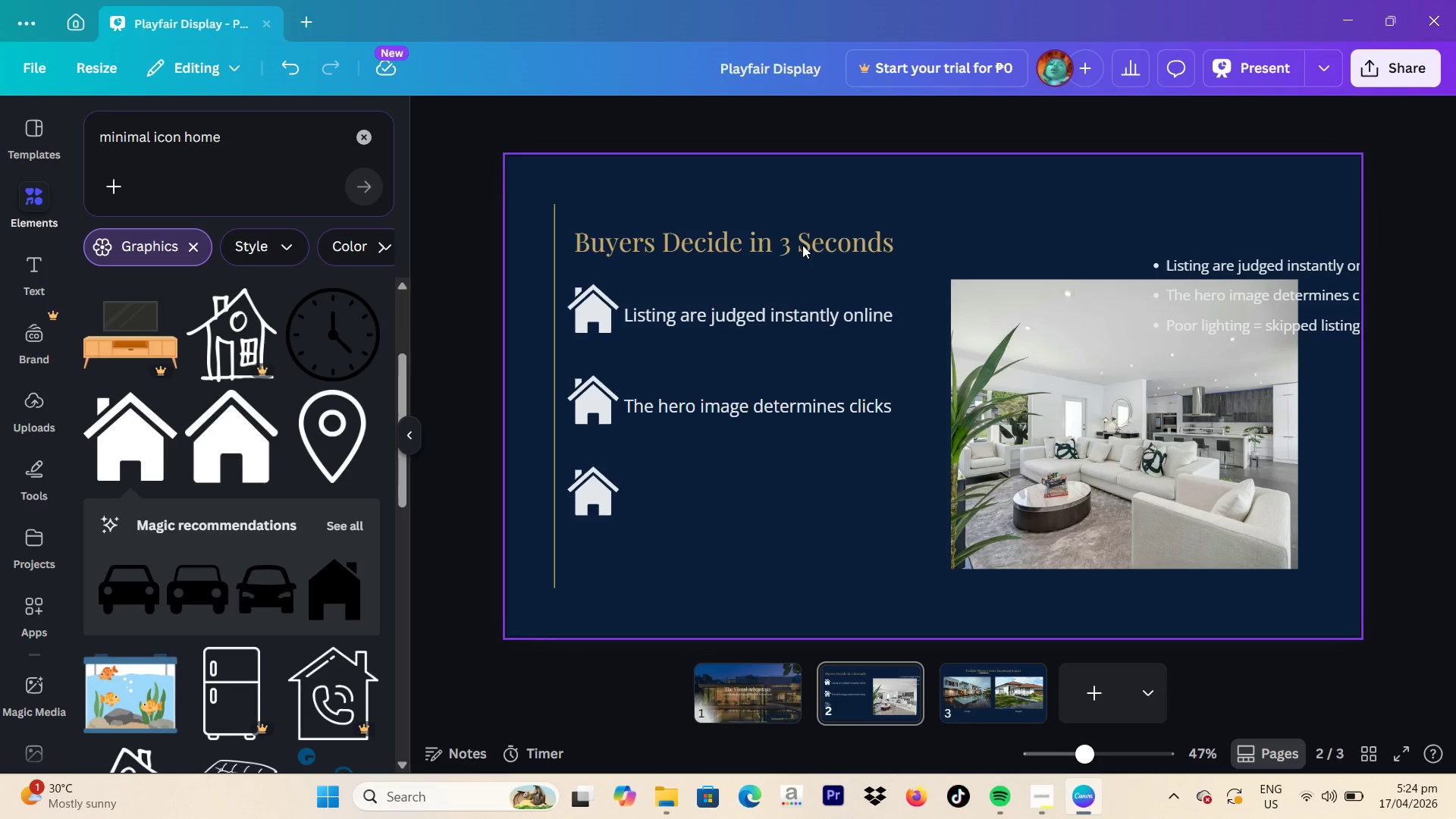 
left_click([1271, 285])
 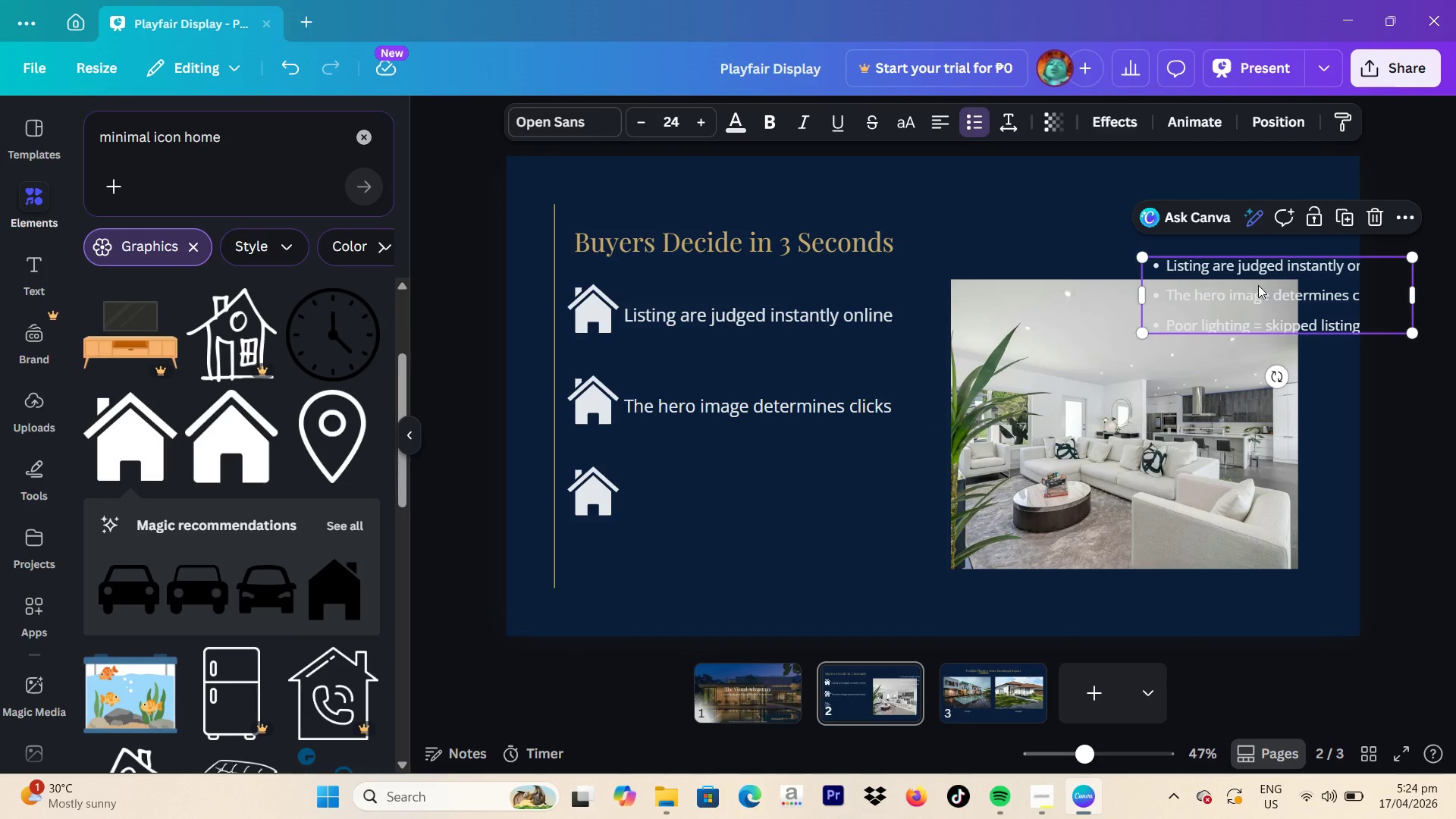 
left_click_drag(start_coordinate=[1258, 285], to_coordinate=[770, 464])
 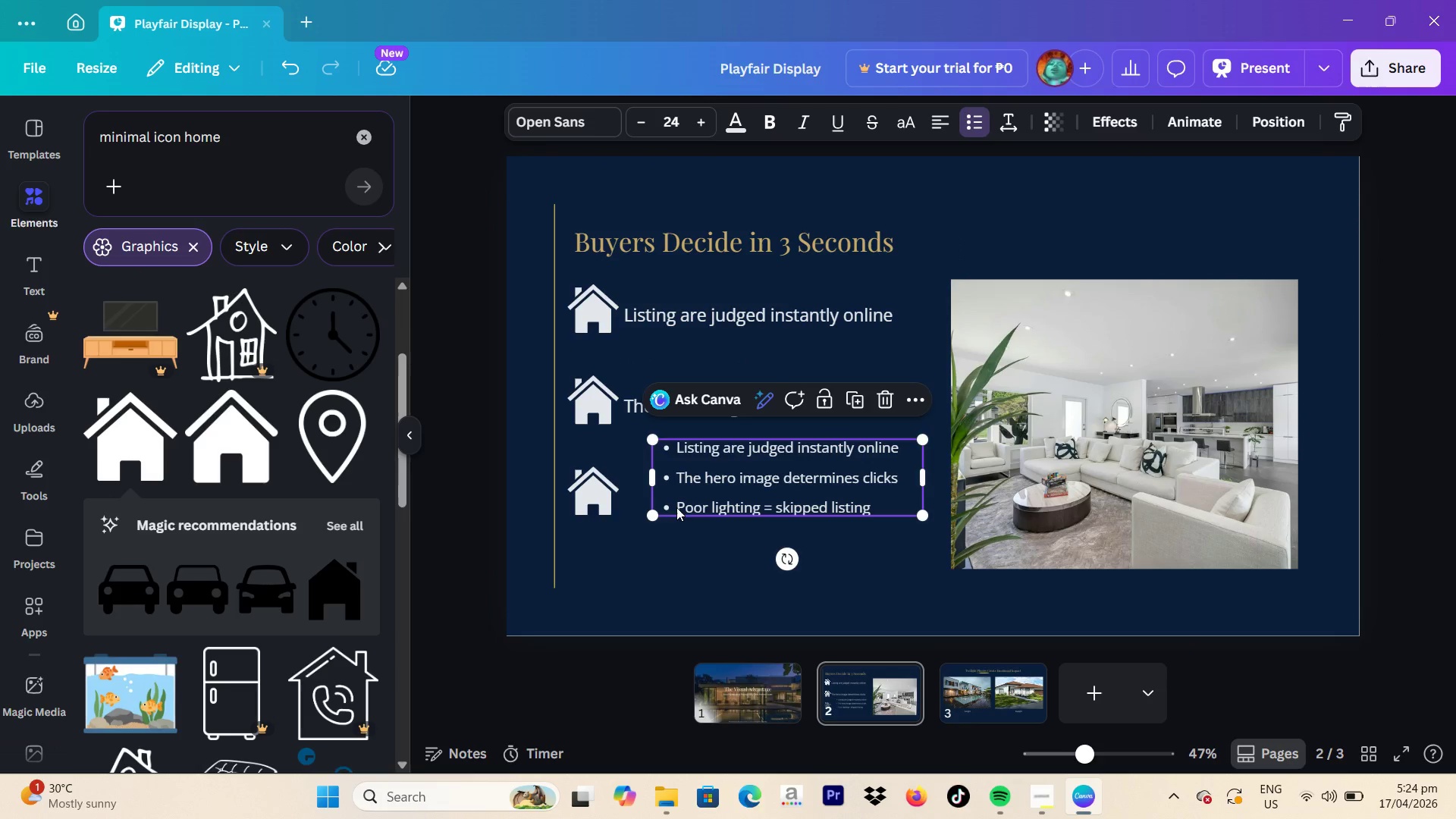 
left_click([674, 507])
 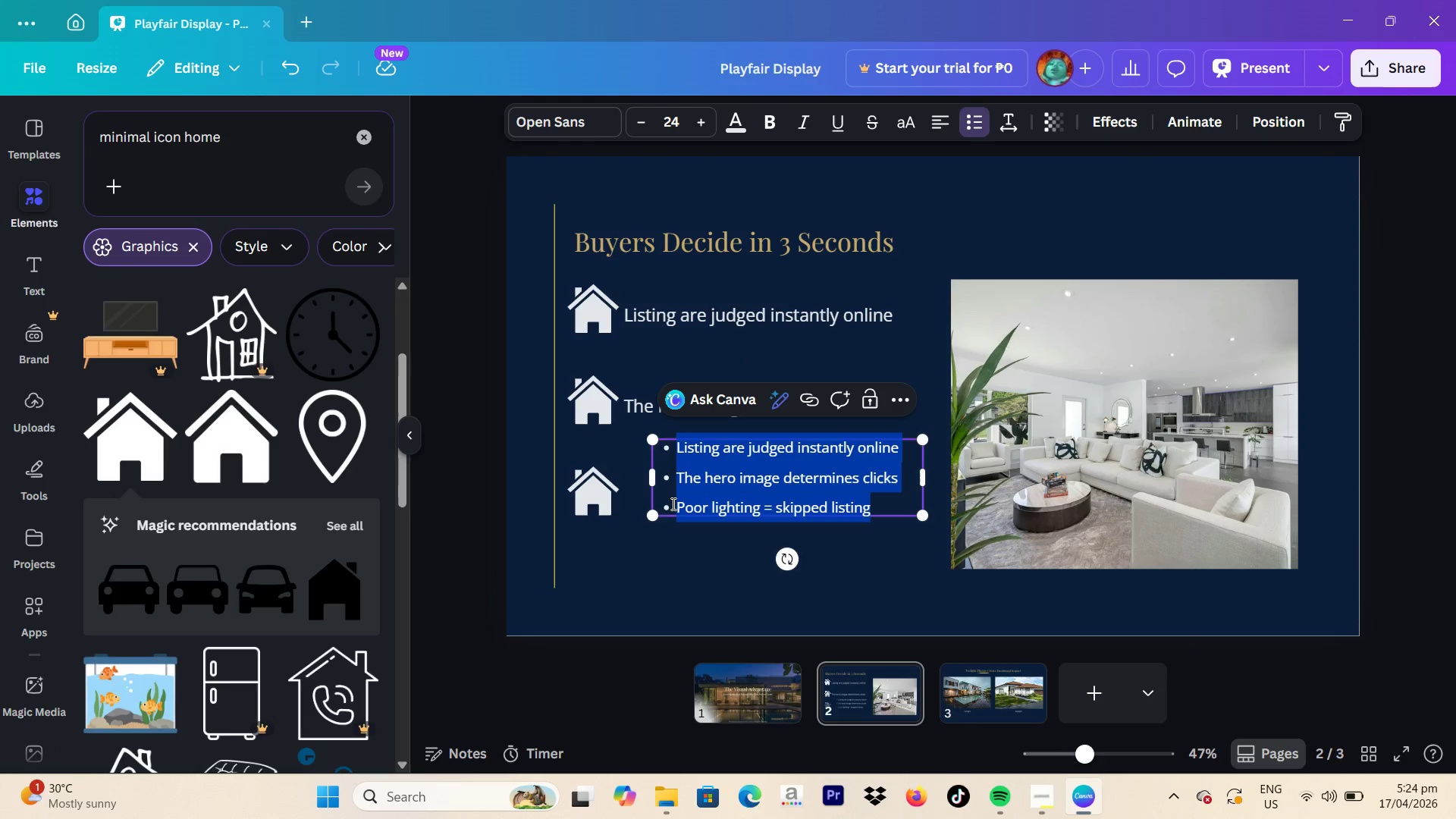 
left_click([672, 504])
 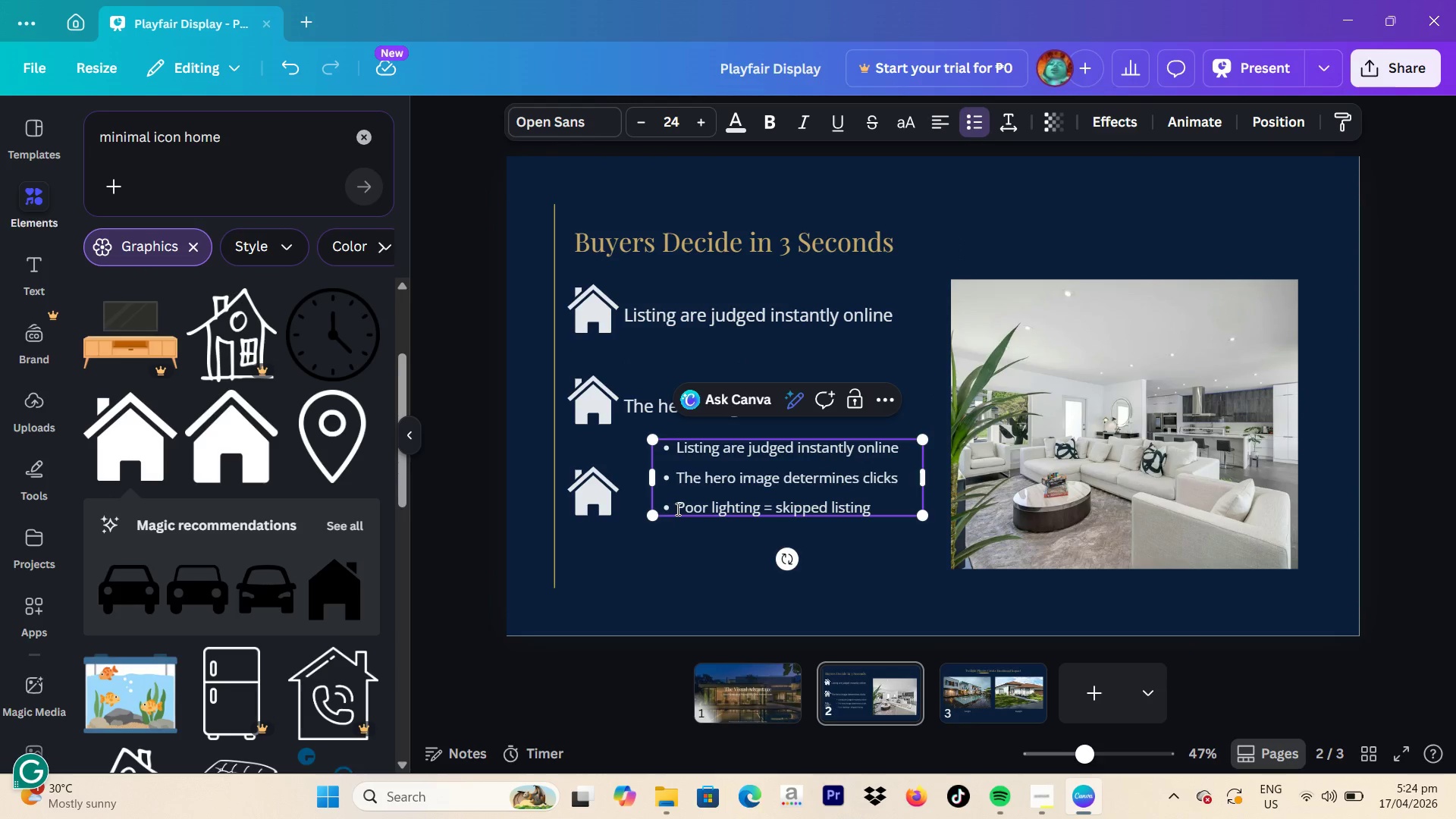 
hold_key(key=Backspace, duration=1.52)
 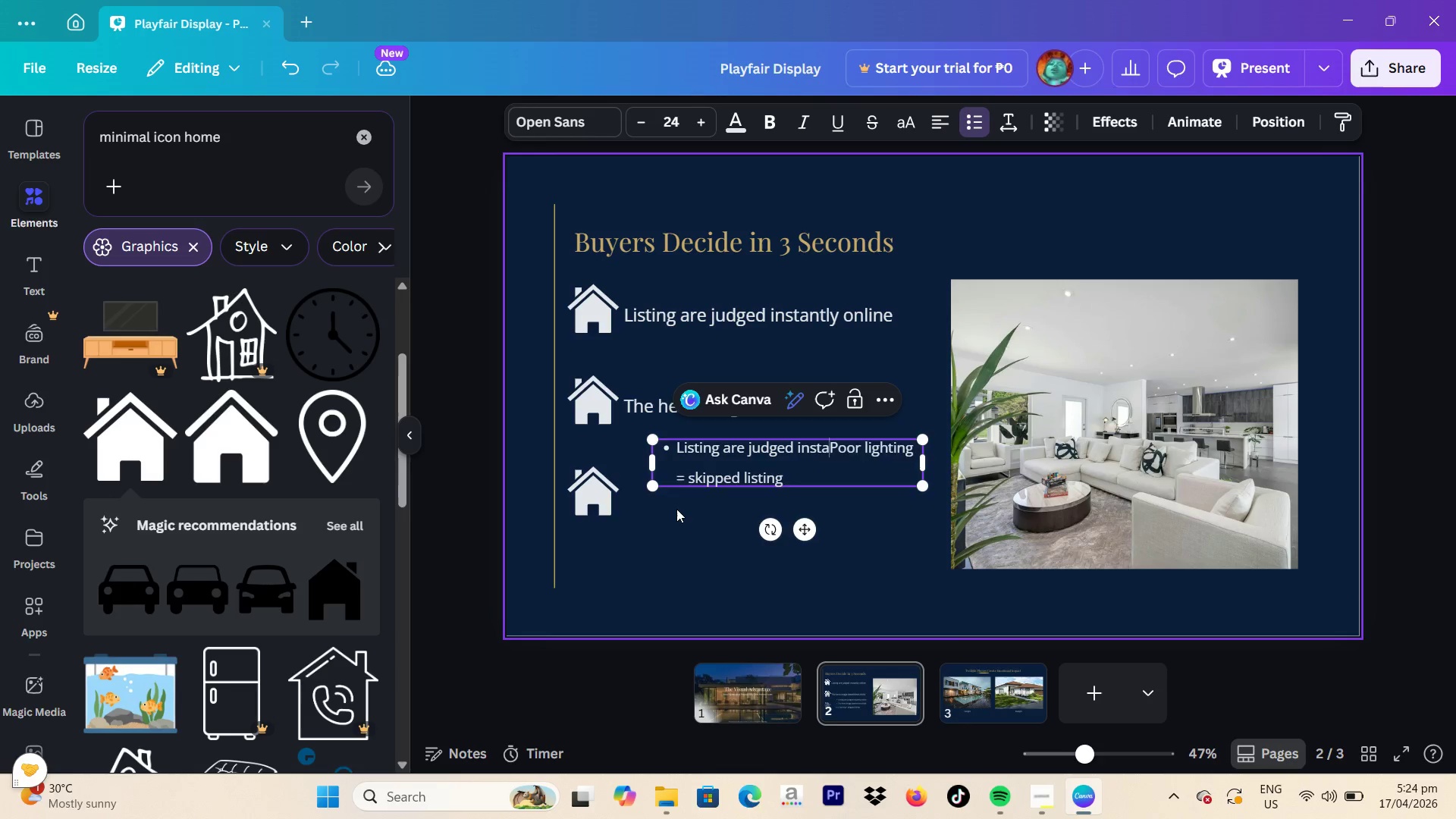 
hold_key(key=Backspace, duration=1.51)
 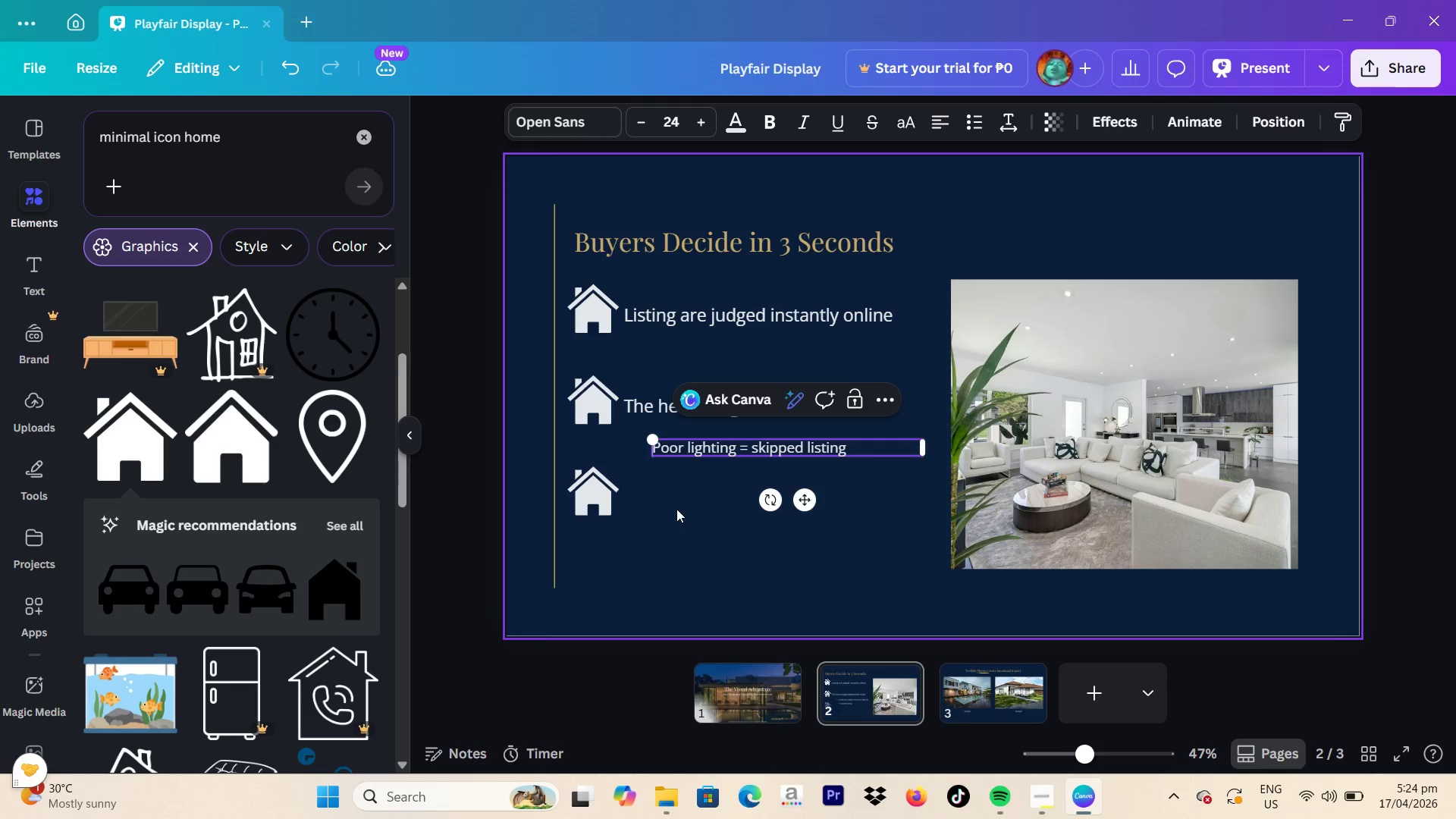 
key(Backspace)
 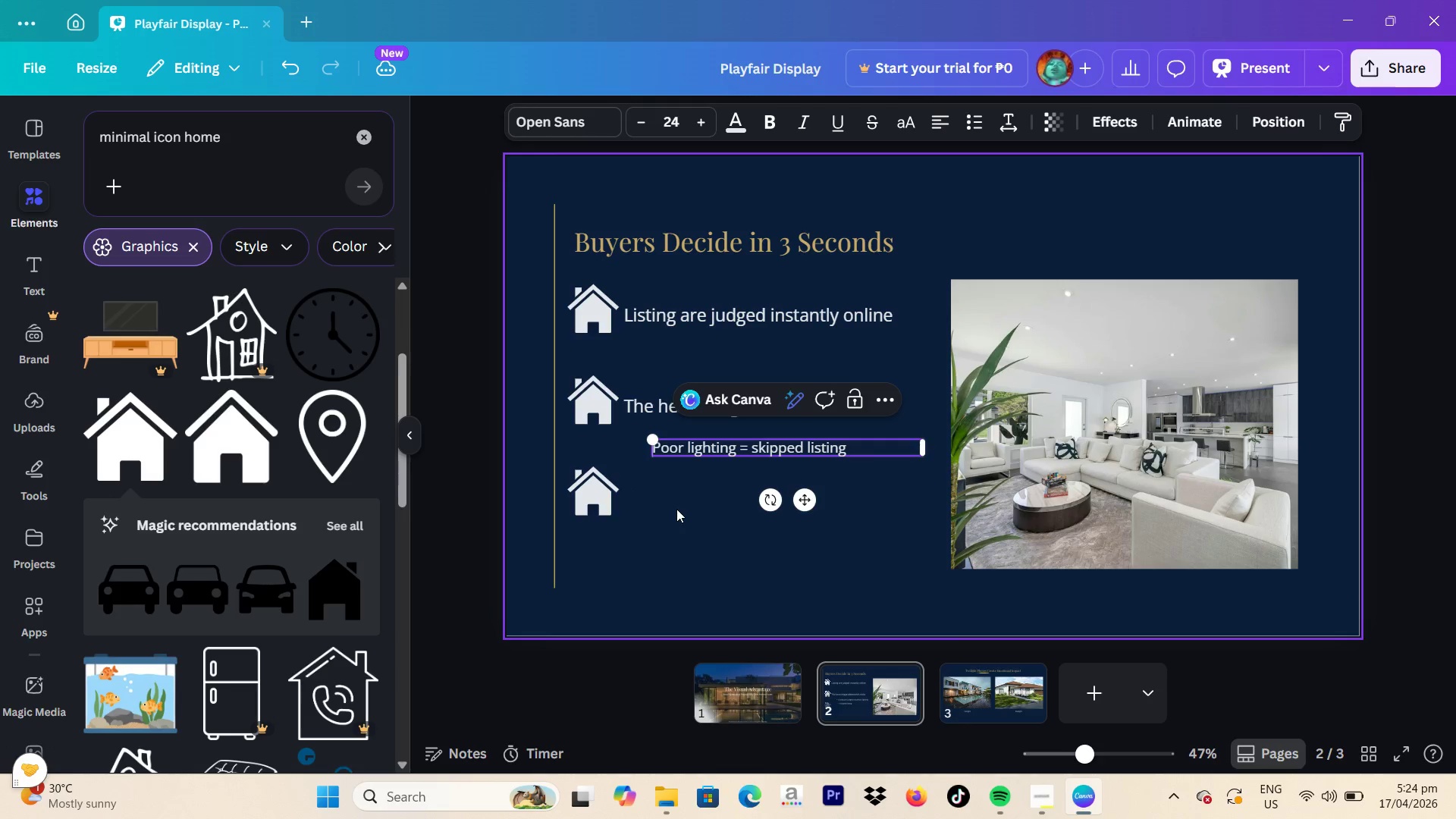 
key(Backspace)
 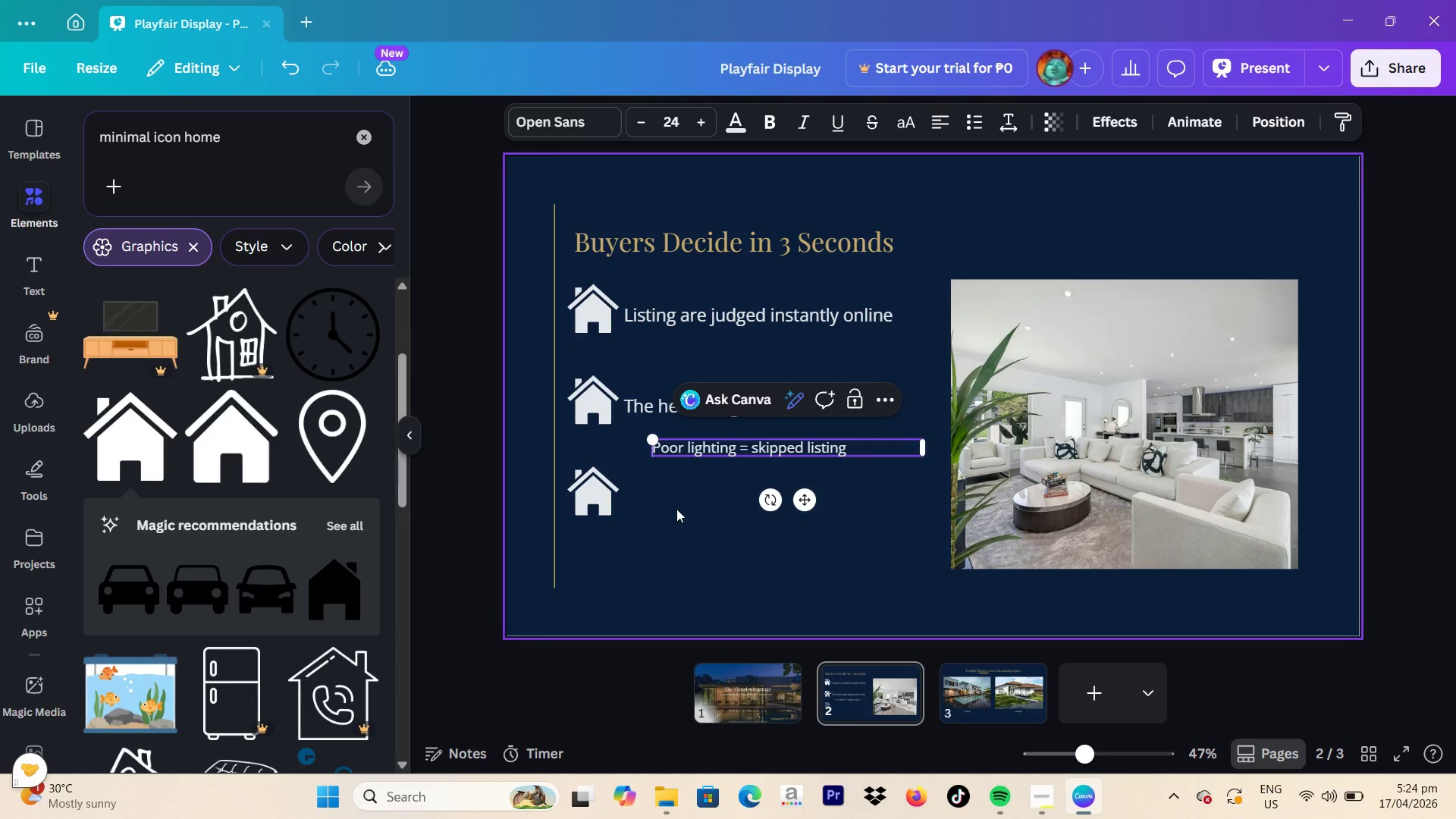 
key(Backspace)
 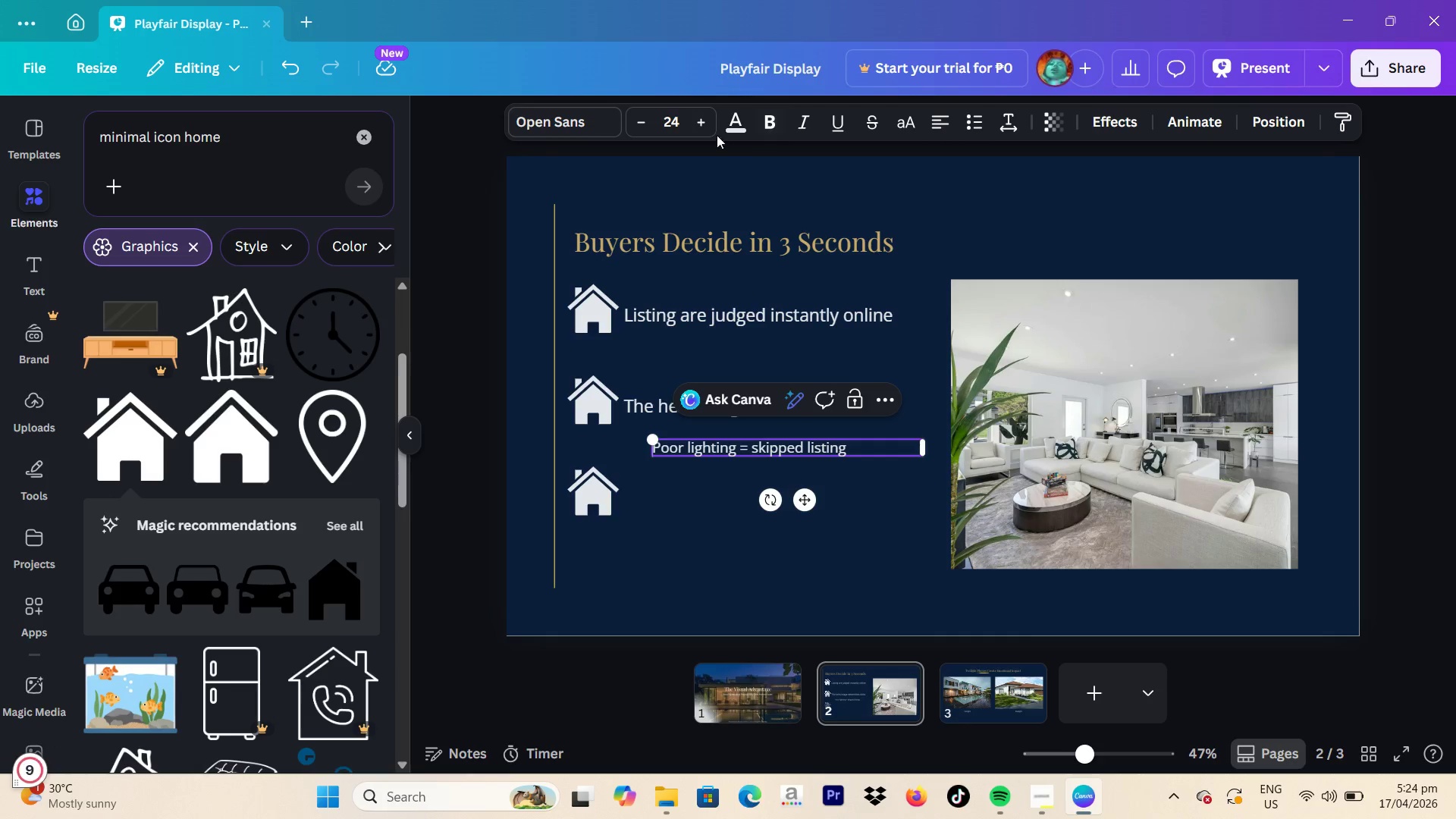 
double_click([708, 128])
 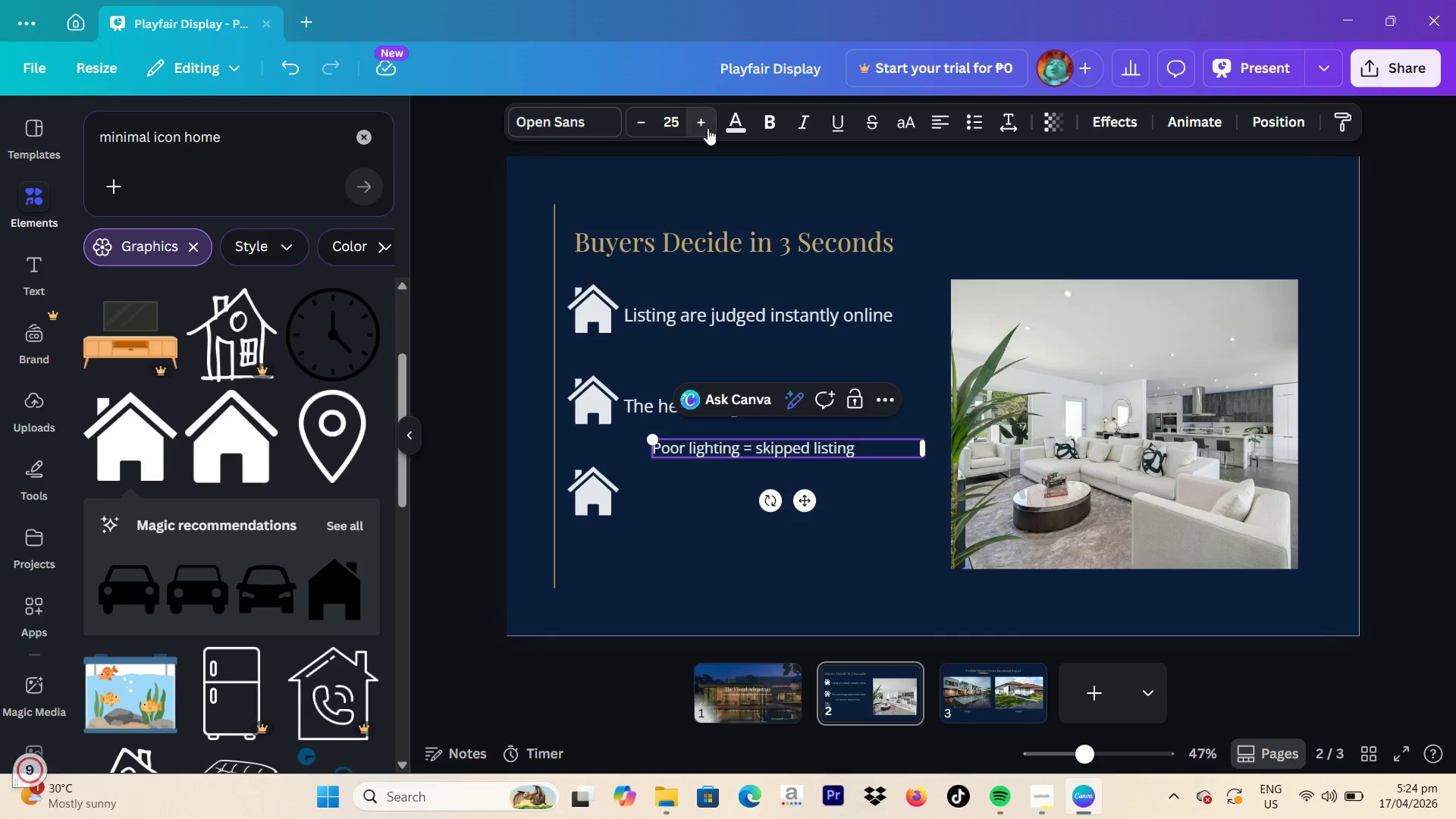 
triple_click([708, 128])
 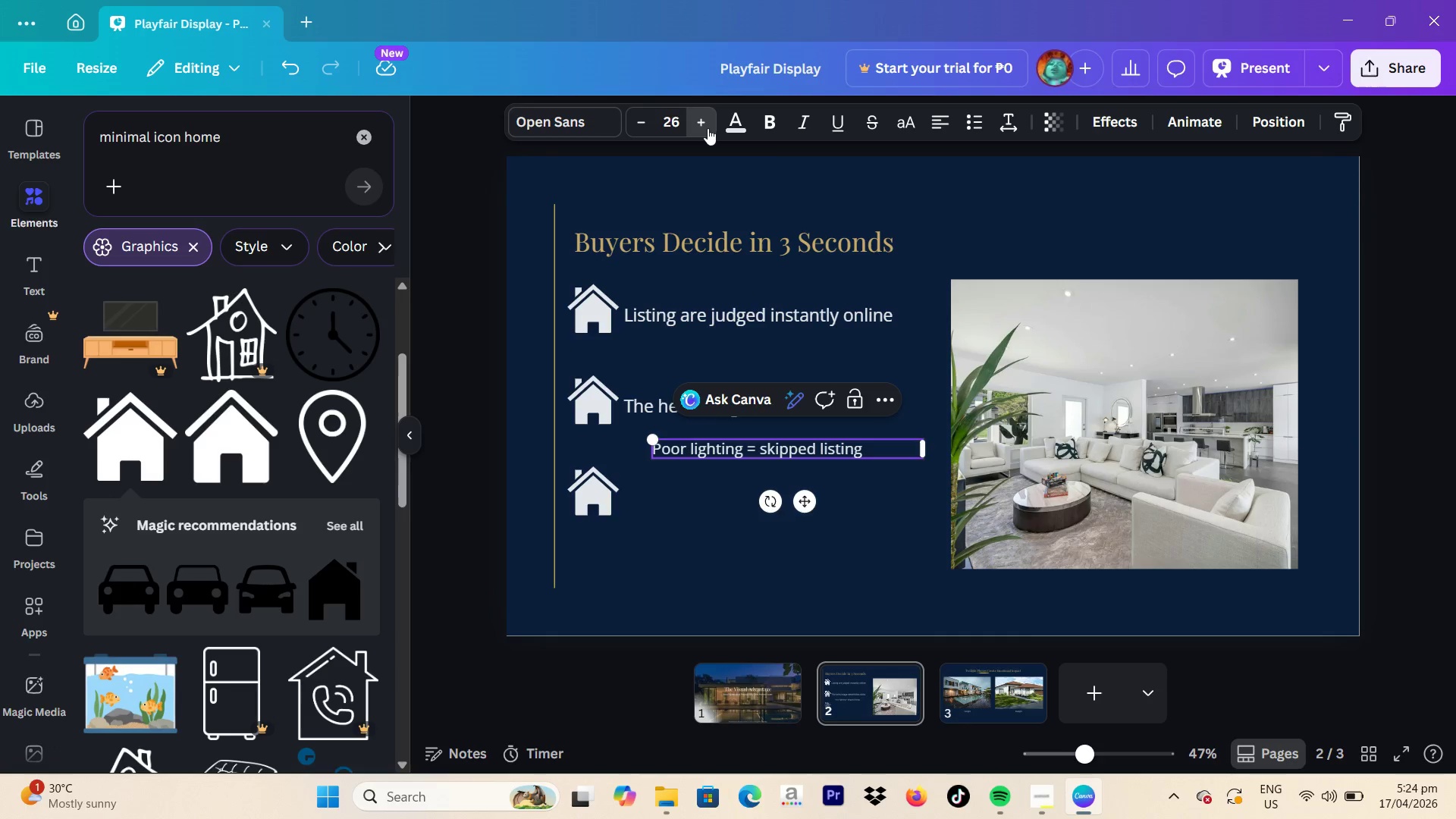 
triple_click([708, 128])
 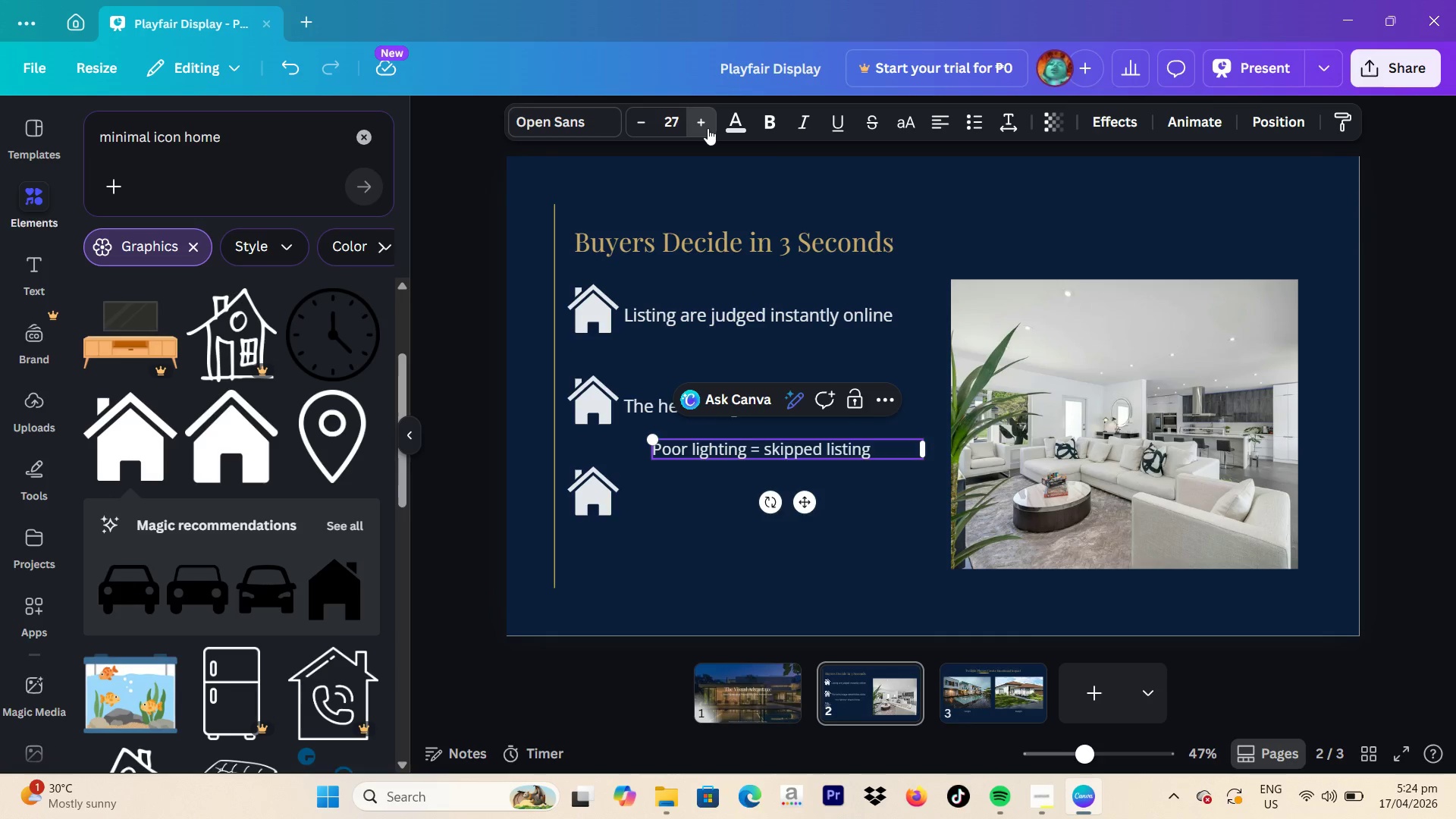 
triple_click([708, 128])
 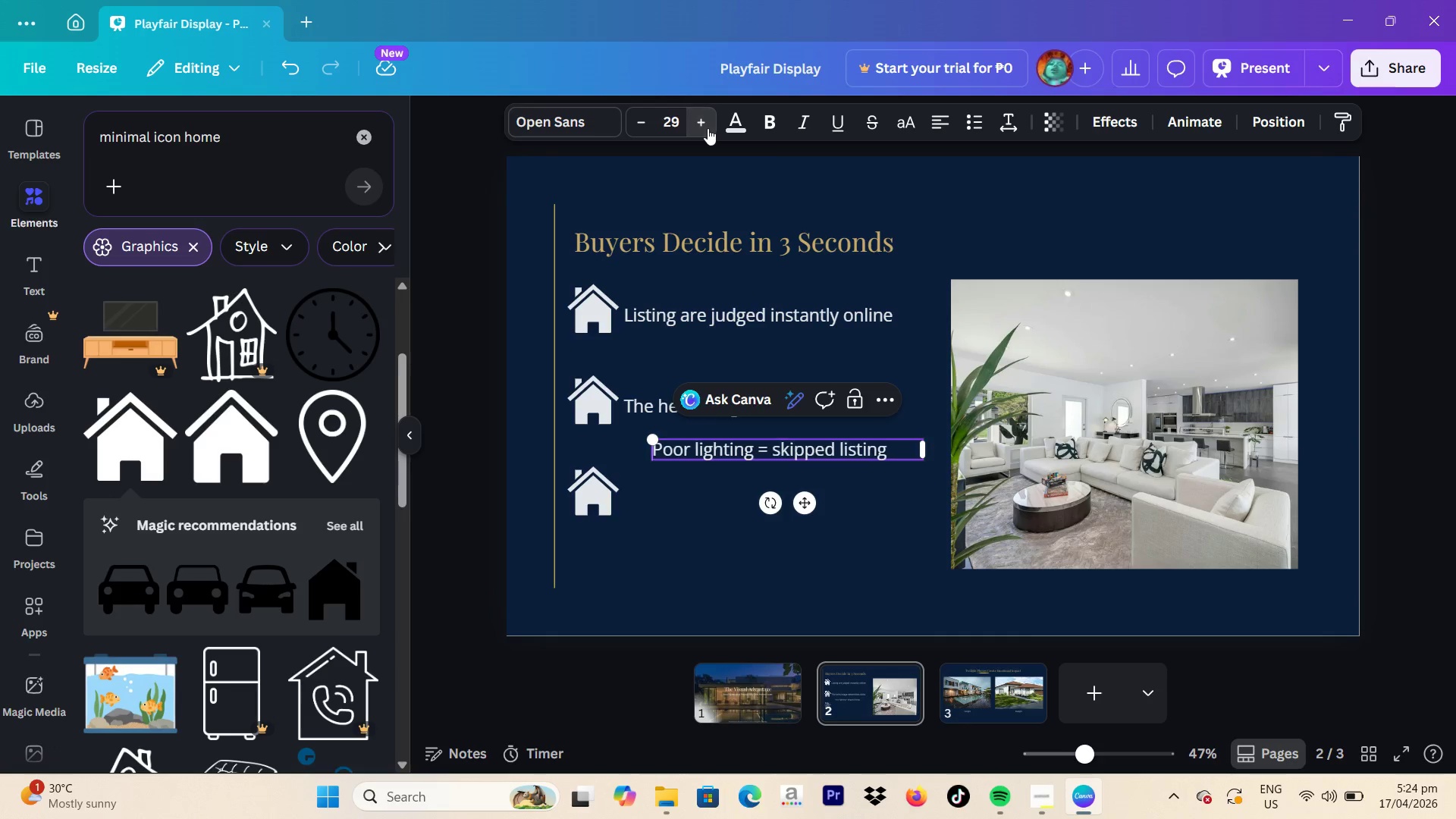 
triple_click([708, 128])
 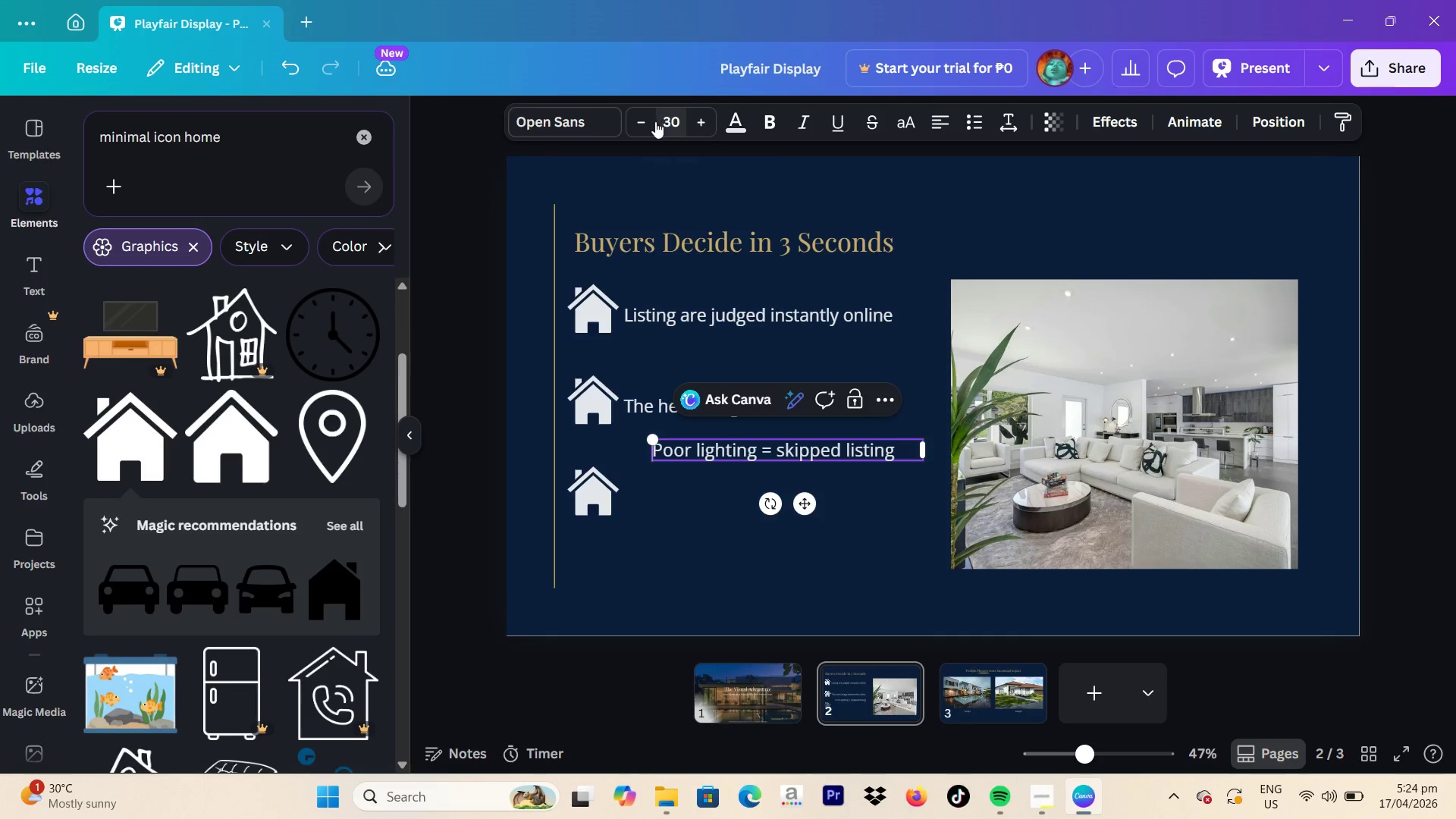 
left_click([649, 121])
 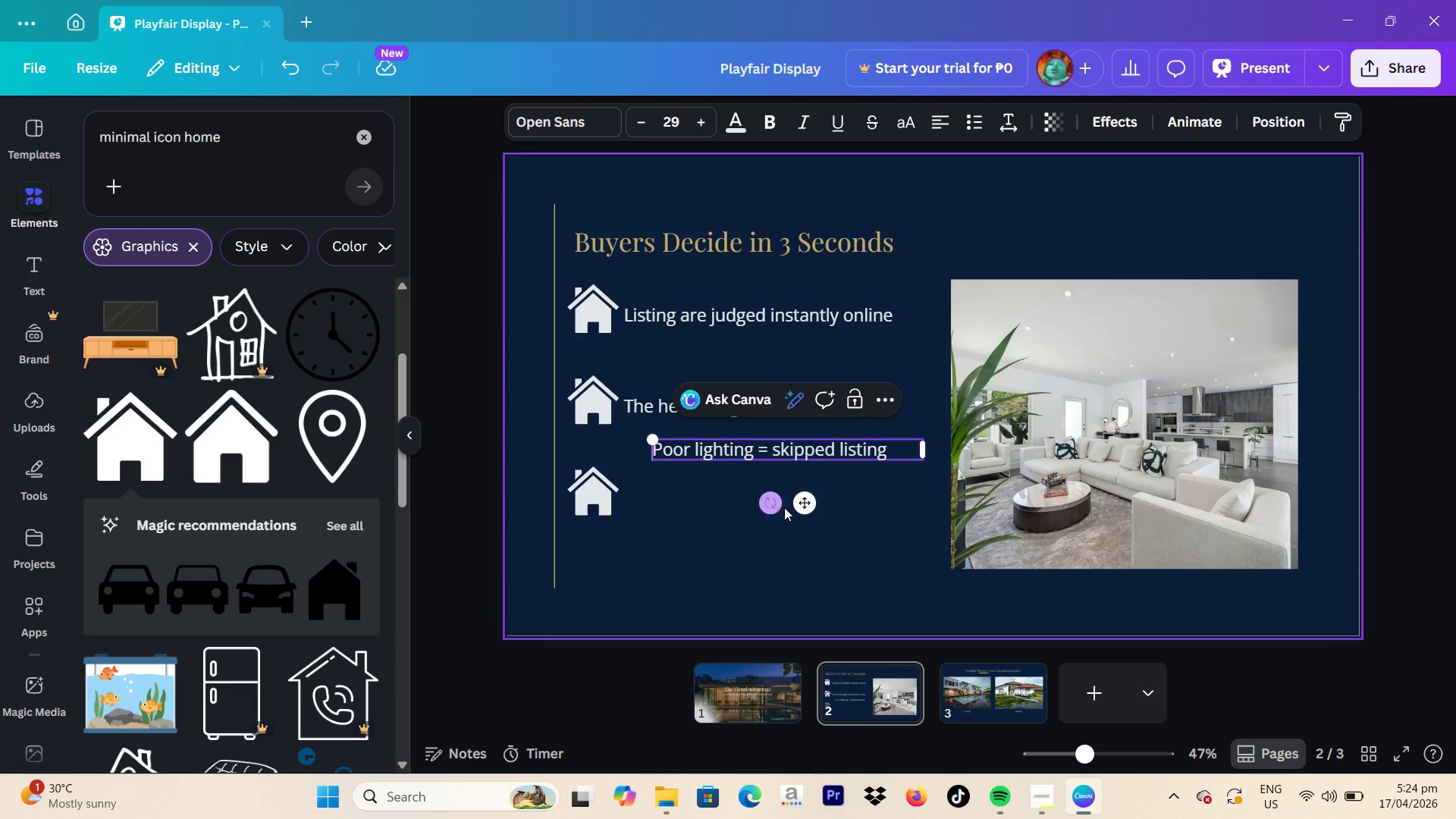 
left_click_drag(start_coordinate=[805, 504], to_coordinate=[777, 546])
 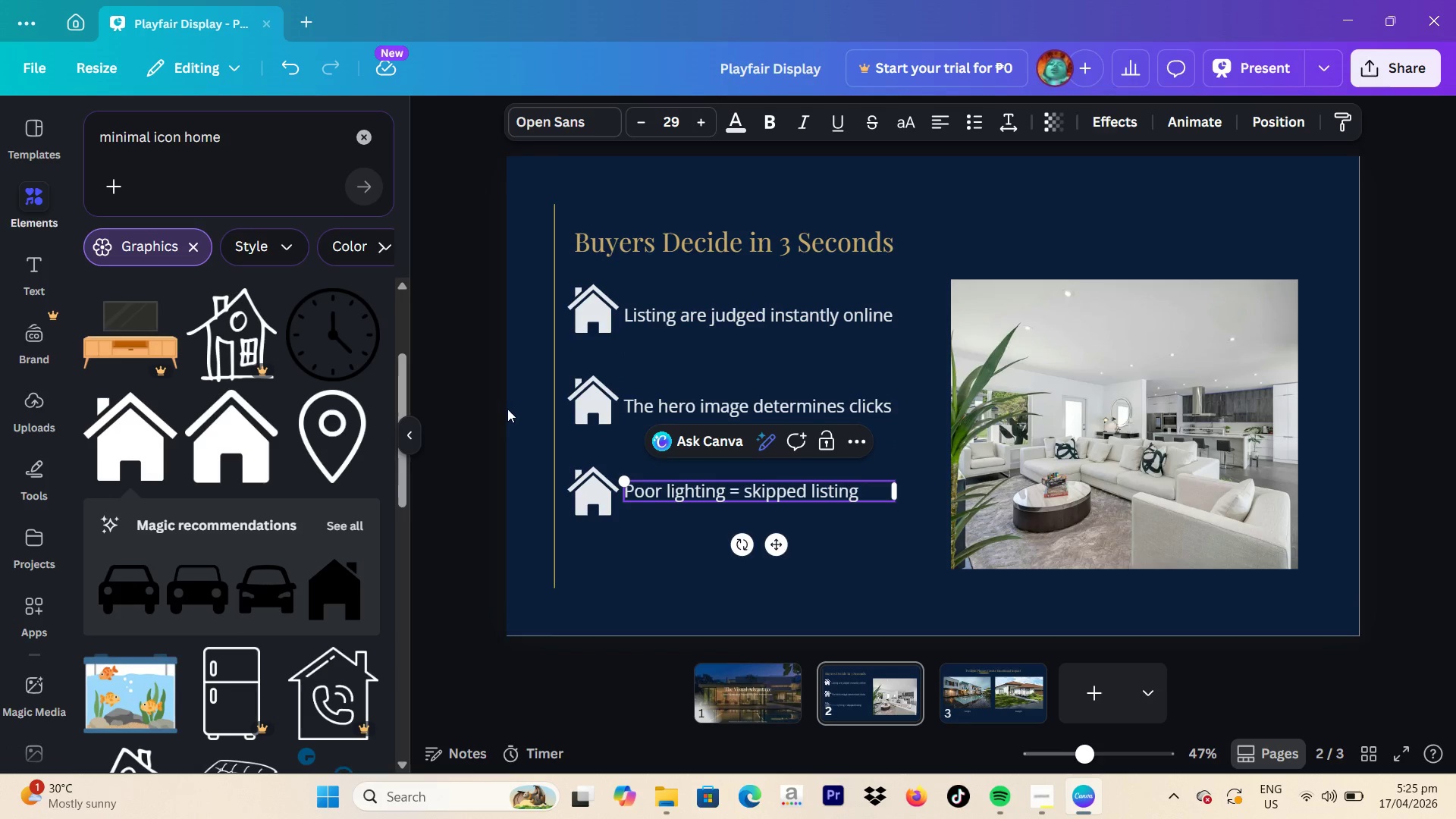 
left_click([507, 409])
 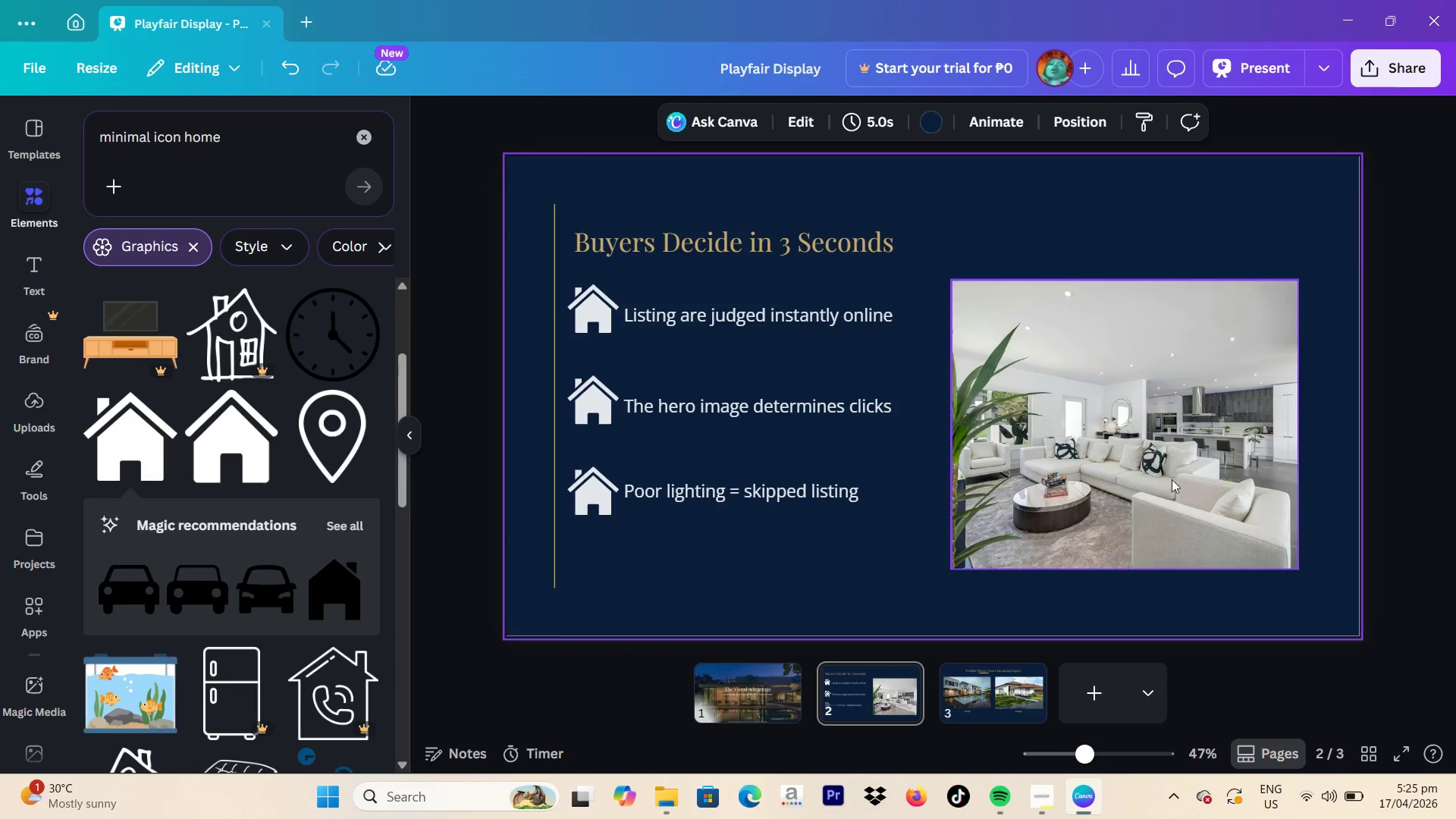 
left_click_drag(start_coordinate=[1112, 445], to_coordinate=[1122, 435])
 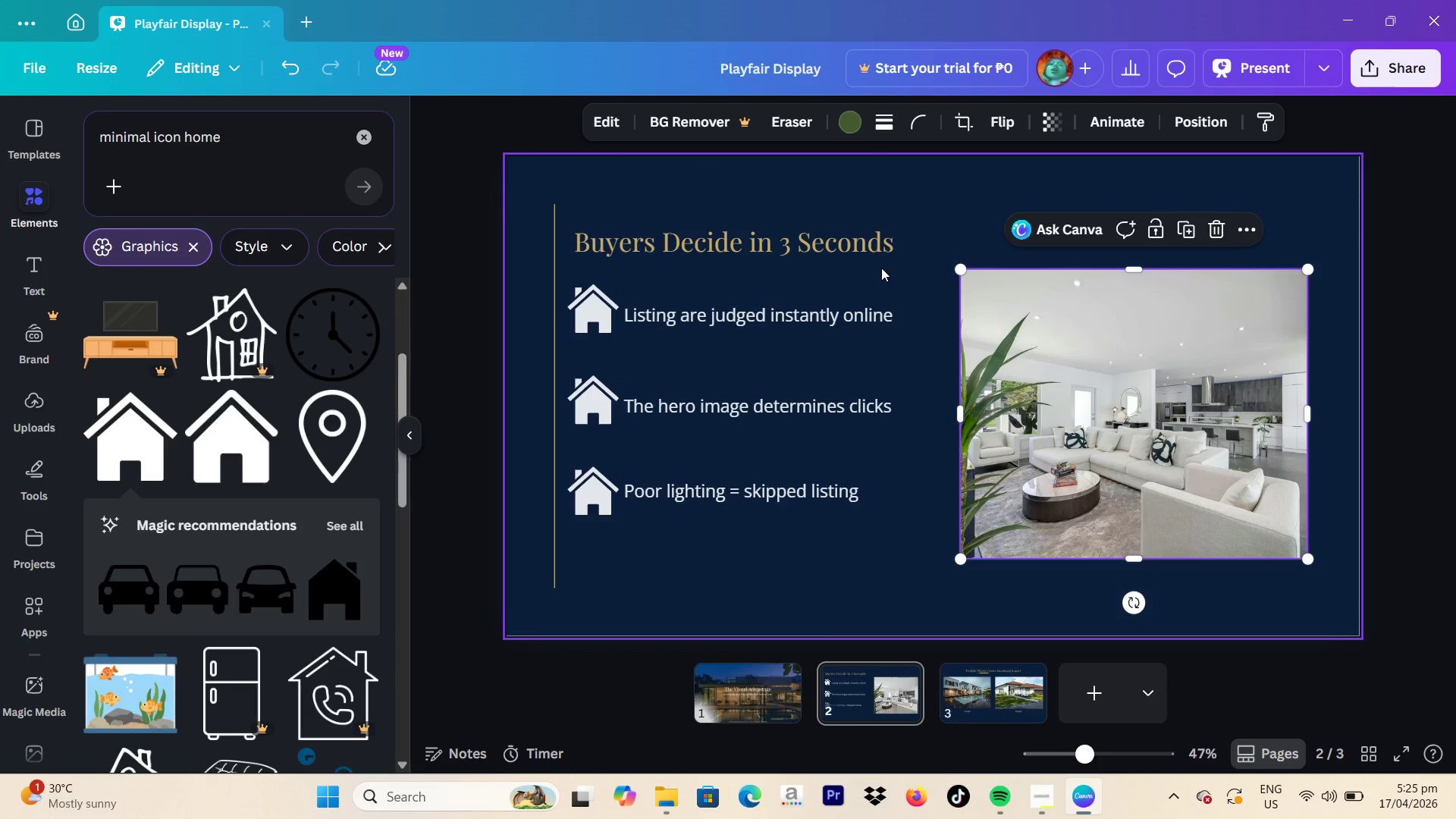 
left_click([870, 249])
 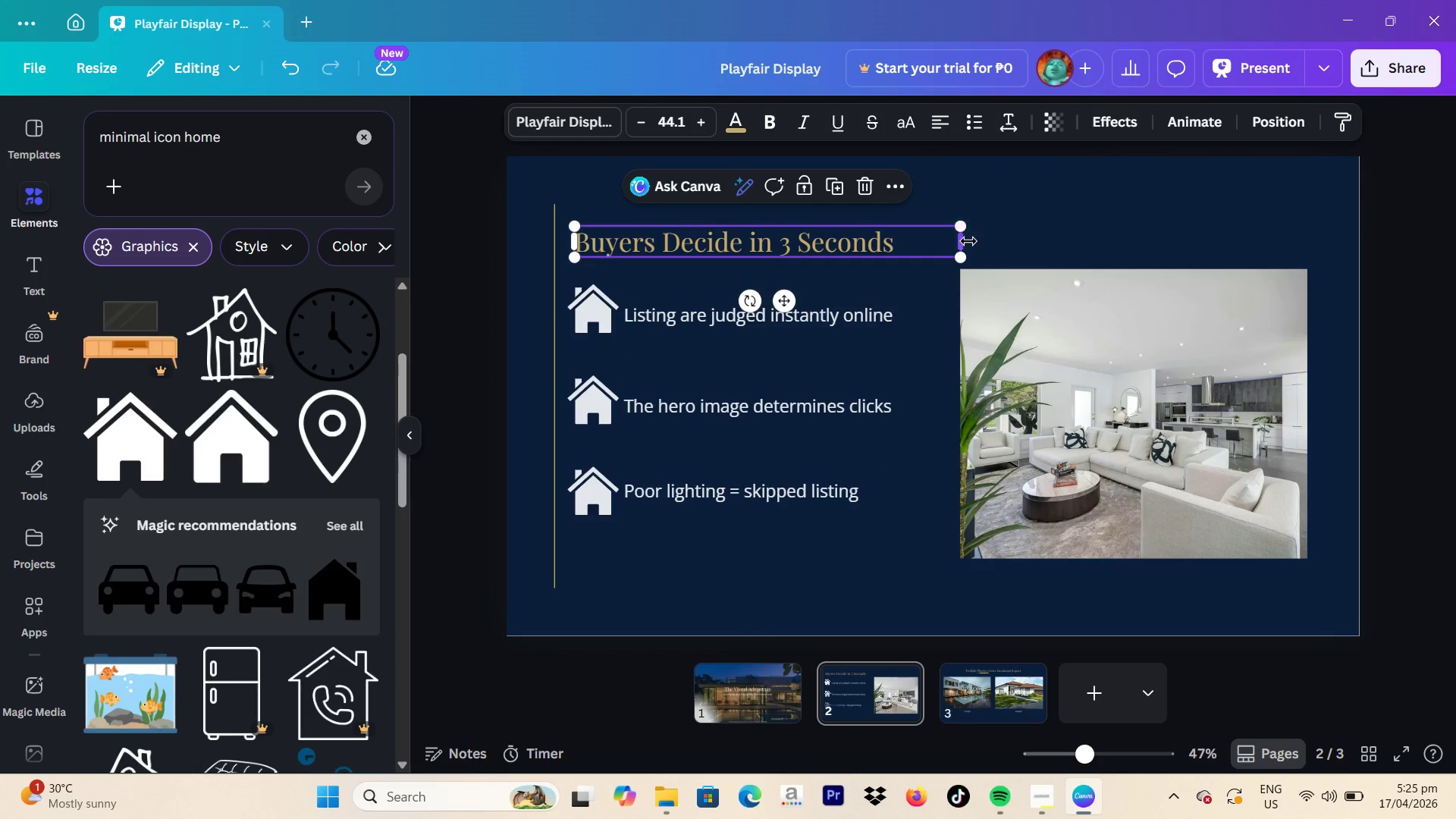 
left_click_drag(start_coordinate=[967, 245], to_coordinate=[917, 245])
 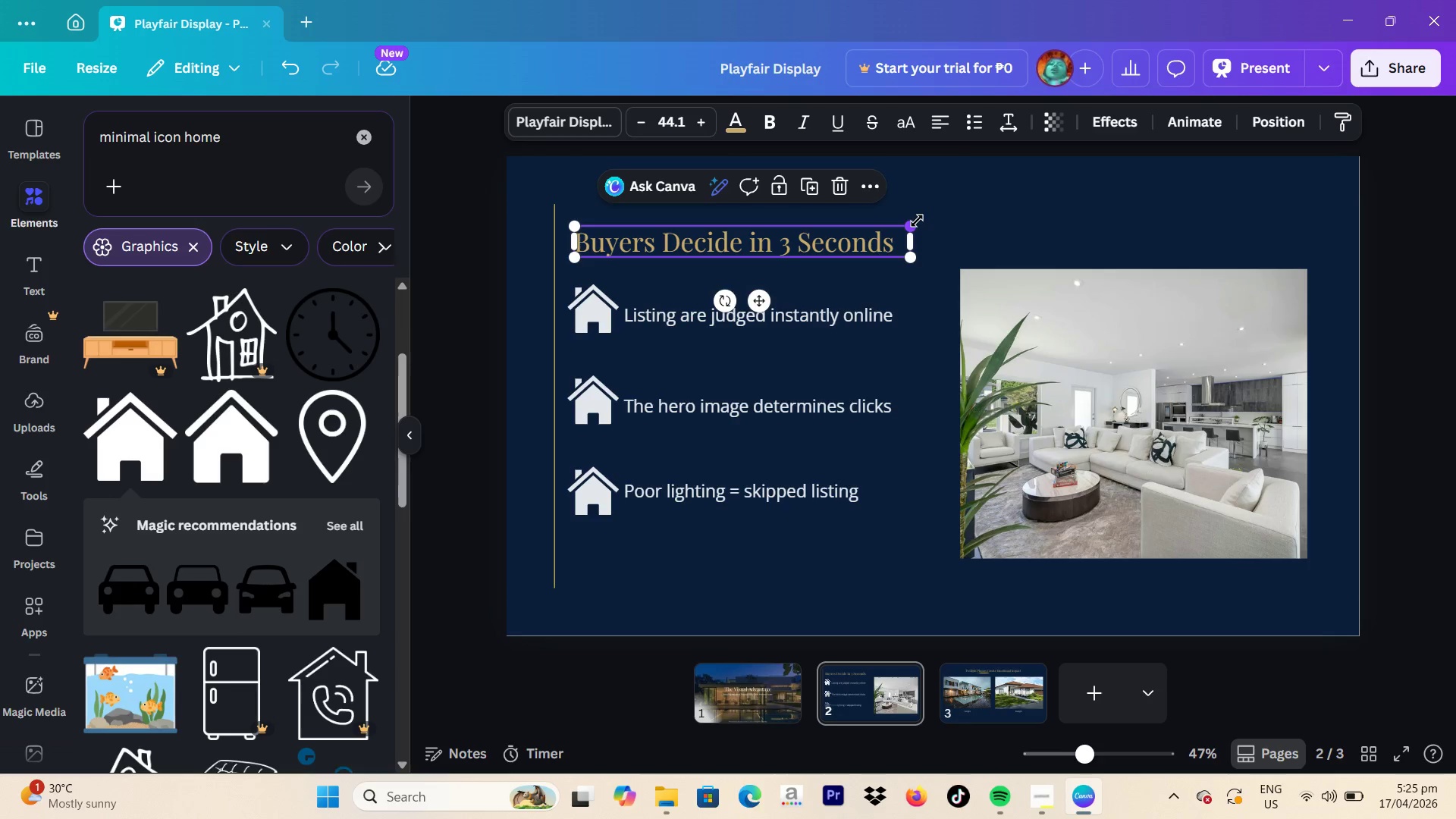 
left_click_drag(start_coordinate=[916, 221], to_coordinate=[970, 206])
 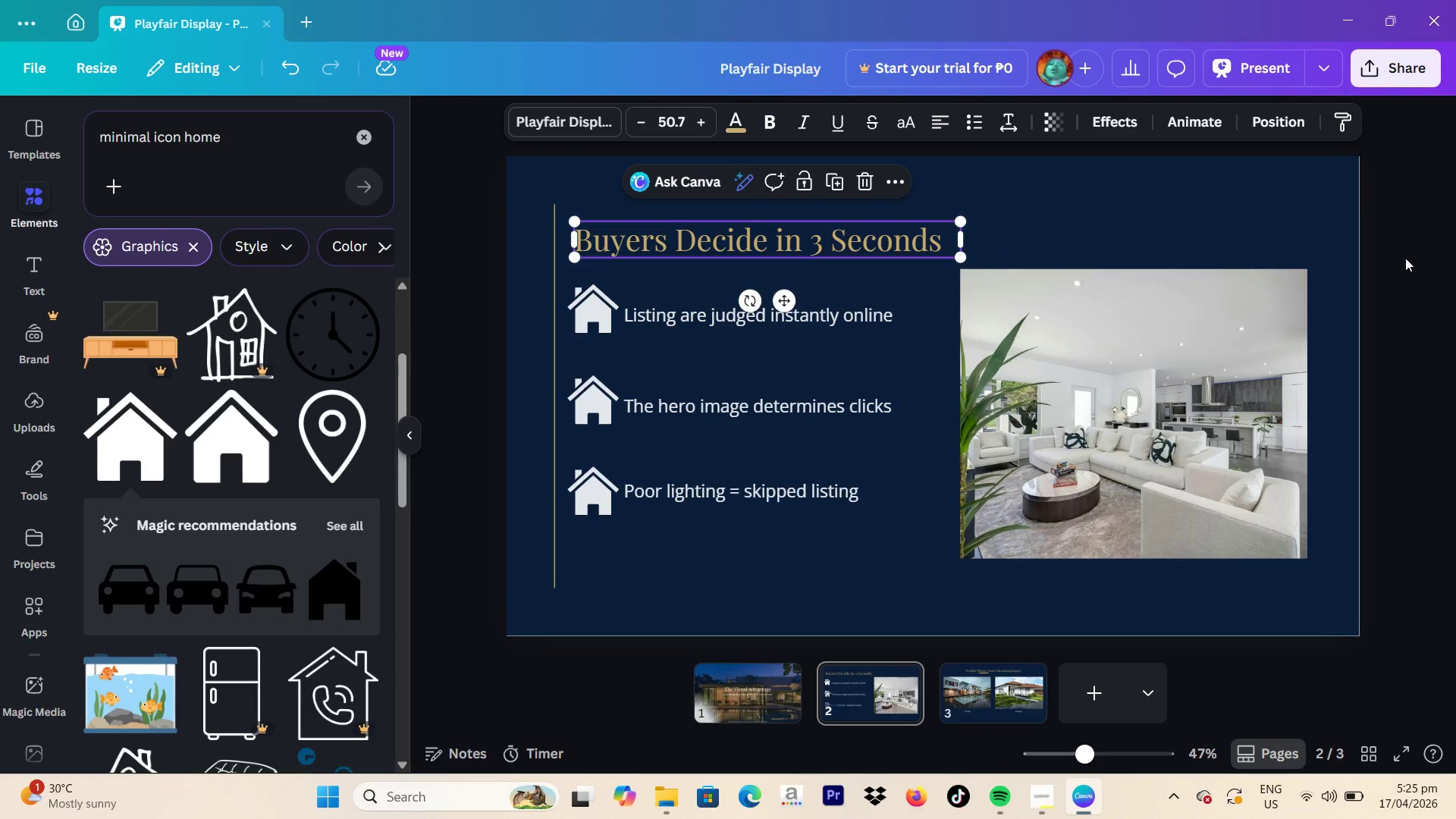 
left_click([1405, 258])
 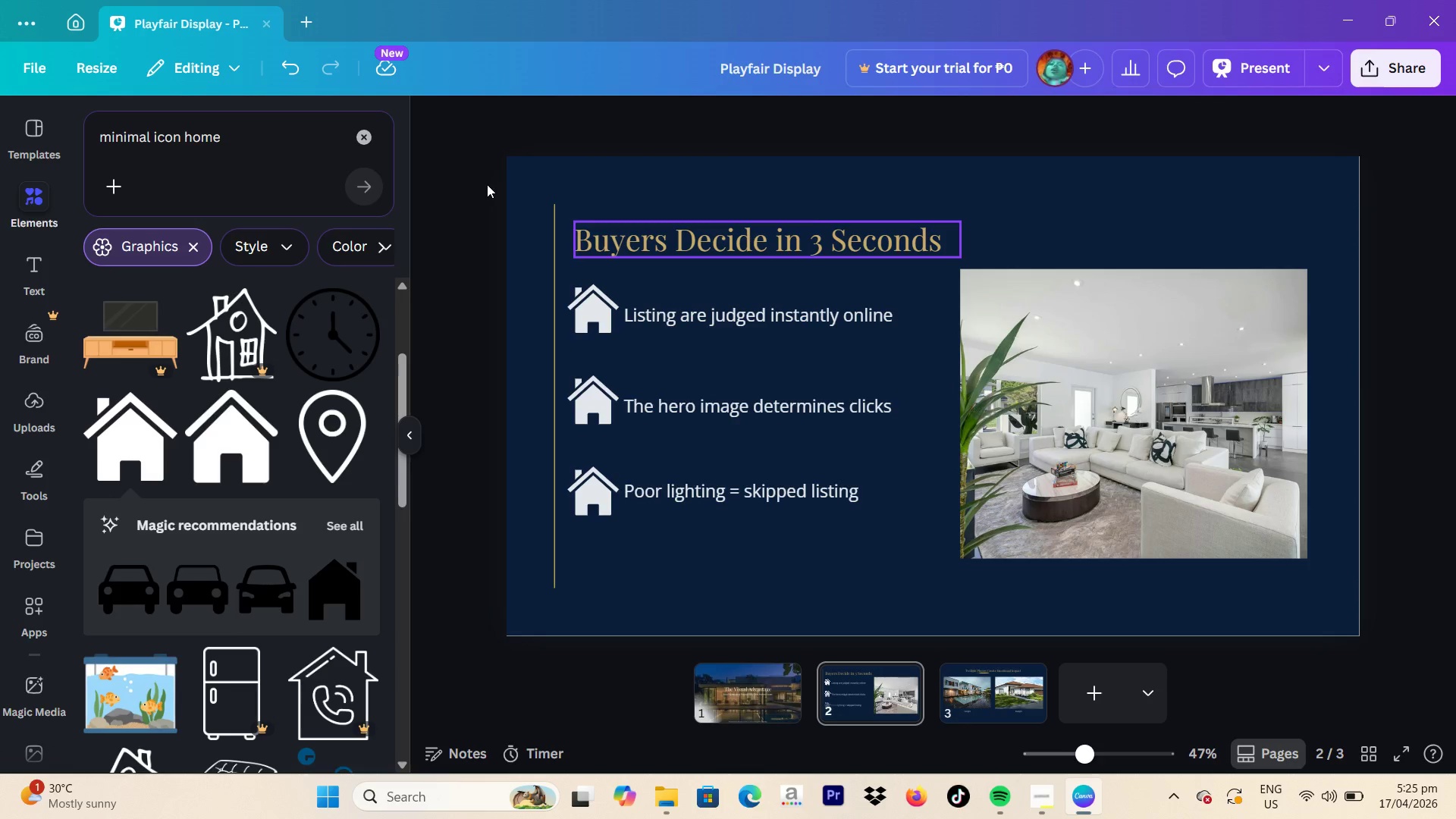 
wait(5.03)
 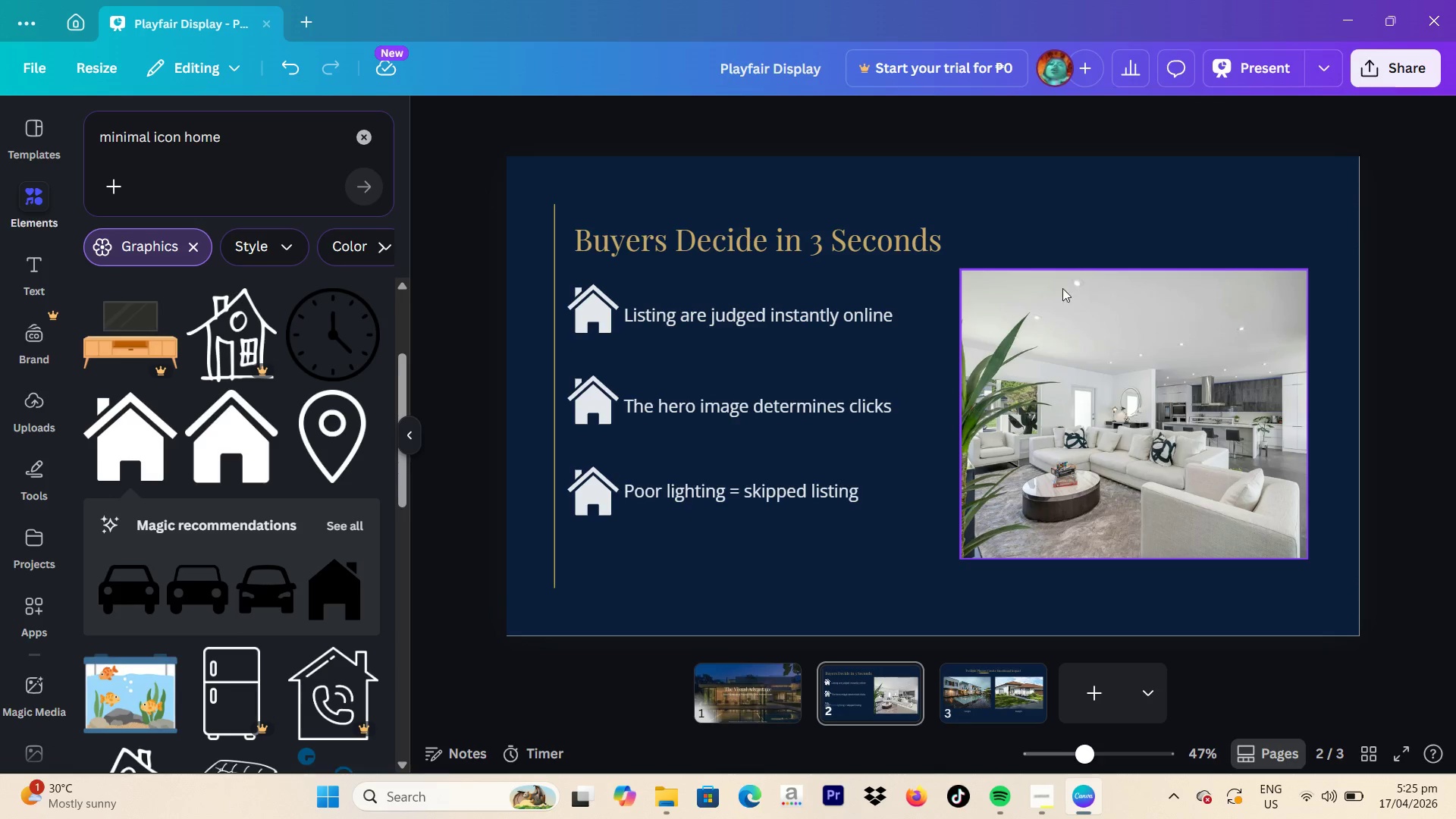 
left_click_drag(start_coordinate=[283, 148], to_coordinate=[63, 157])
 